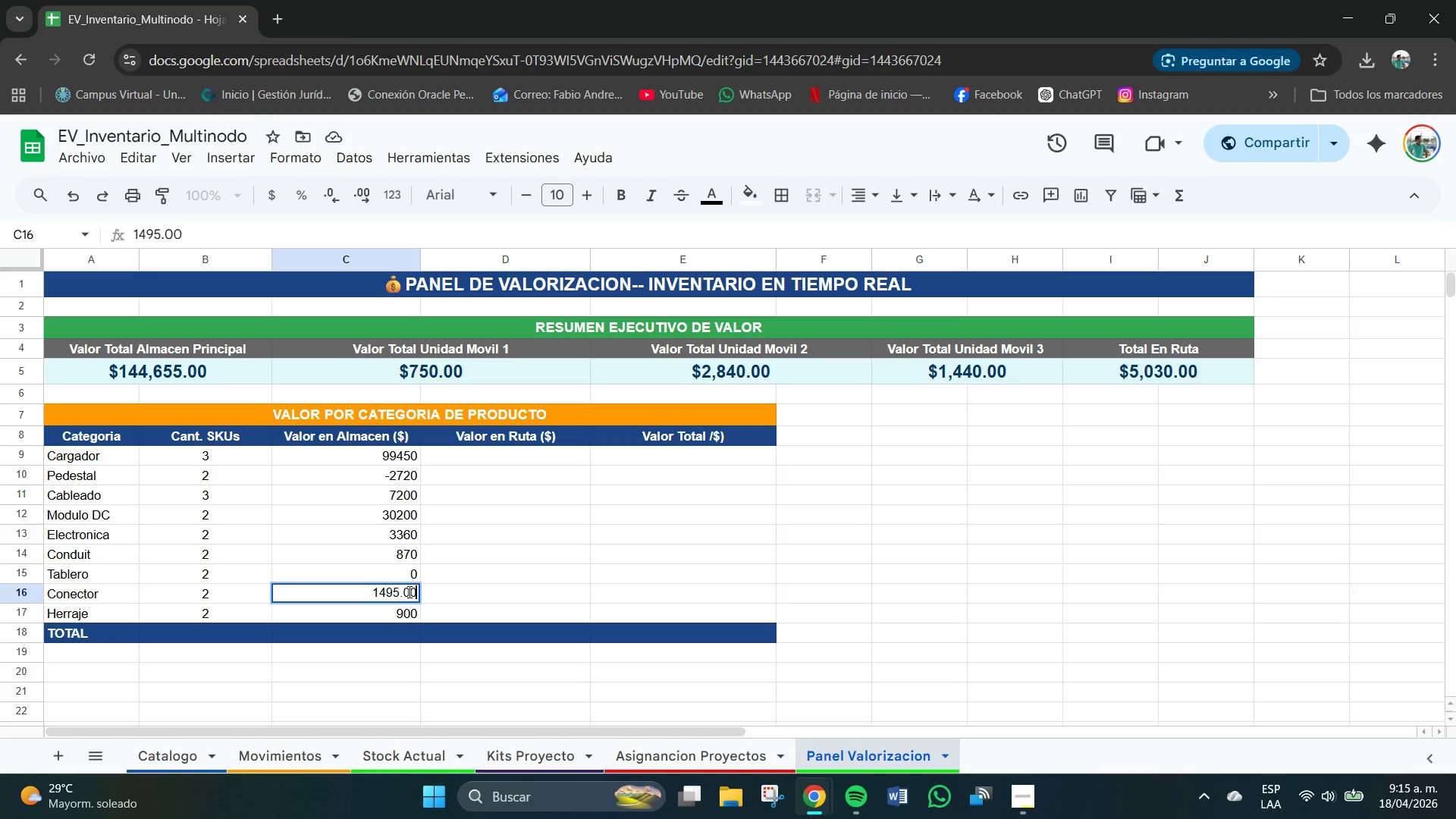 
key(NumpadEnter)
 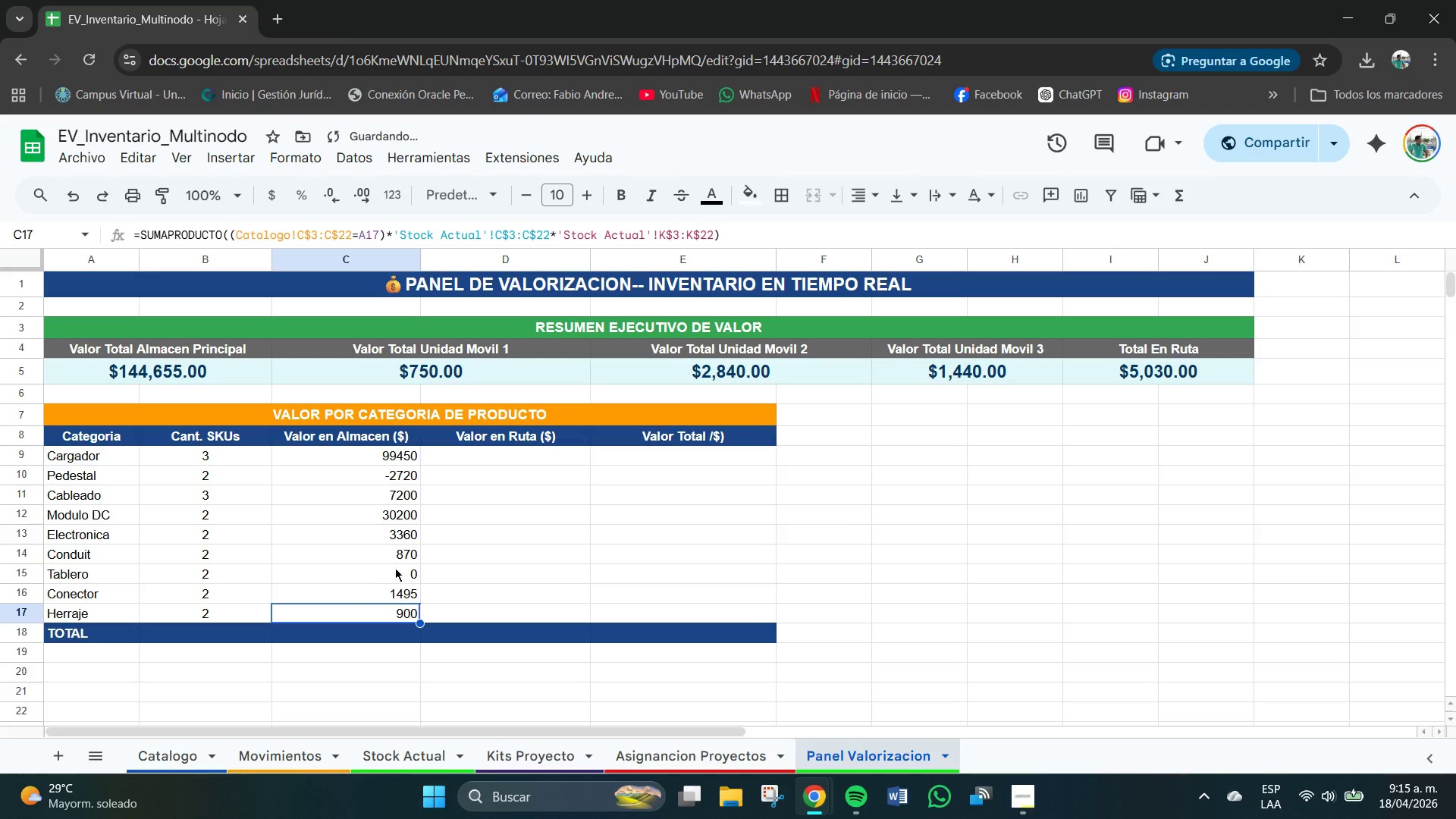 
left_click([406, 577])
 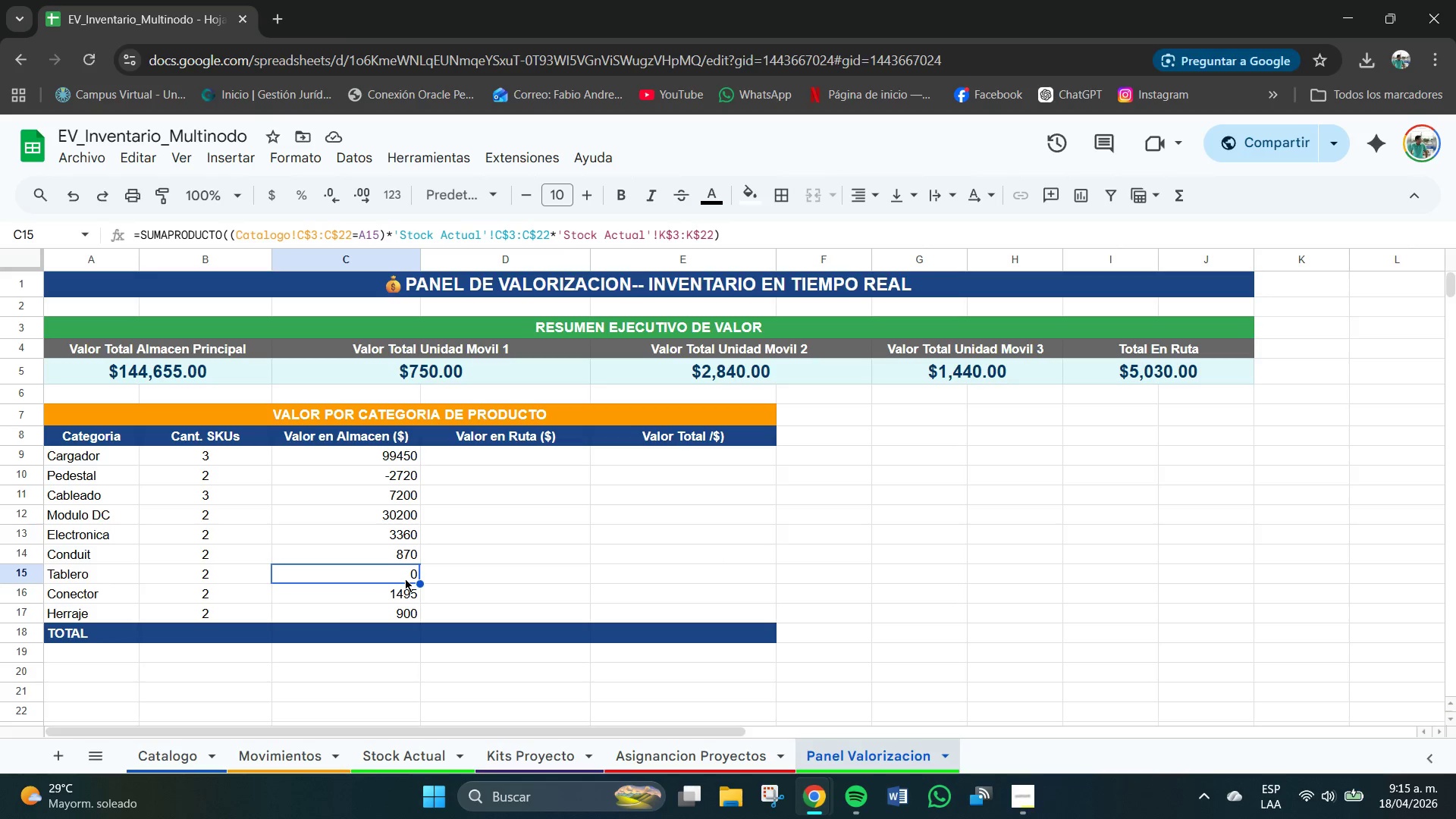 
wait(5.58)
 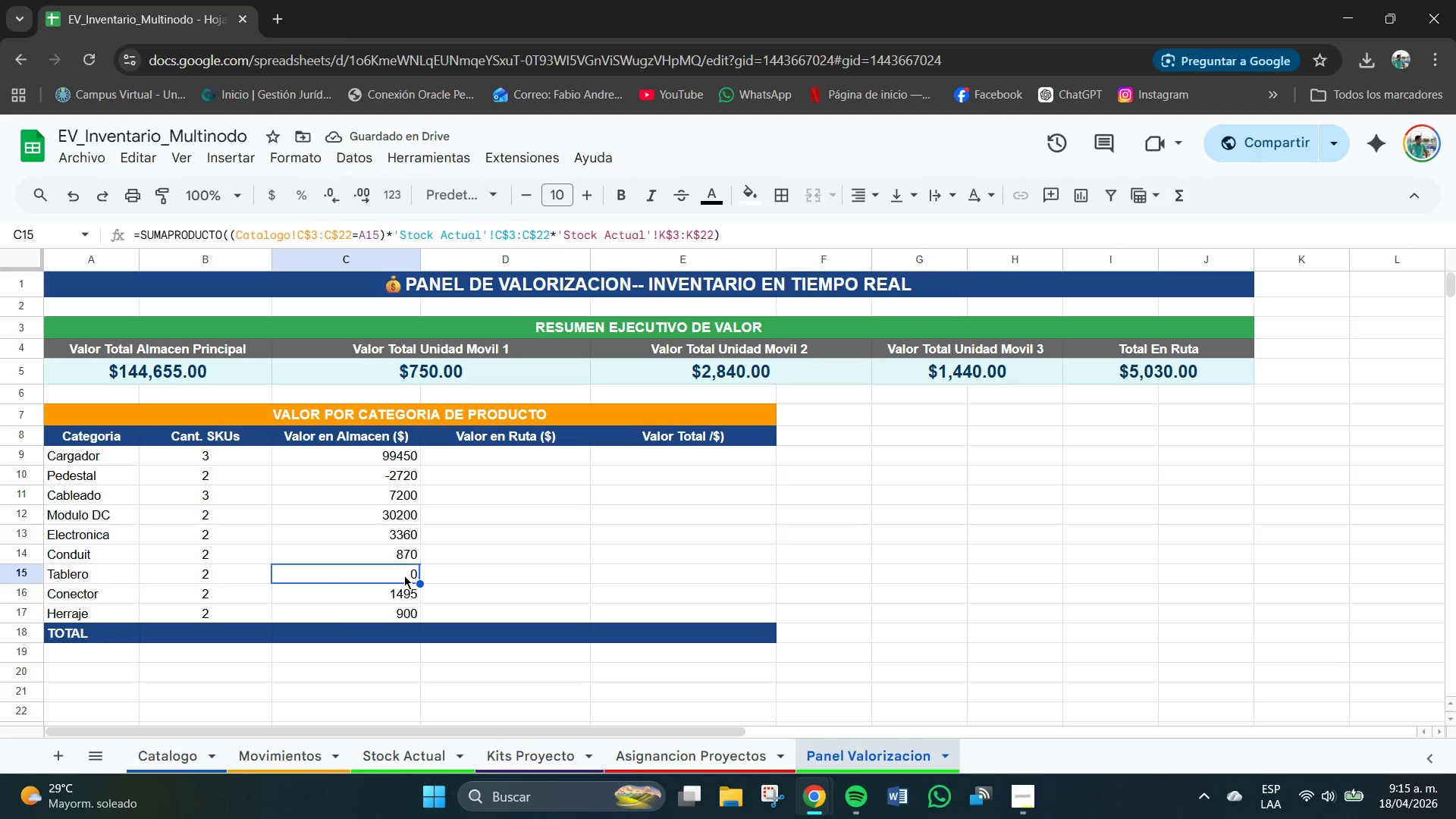 
key(Numpad3)
 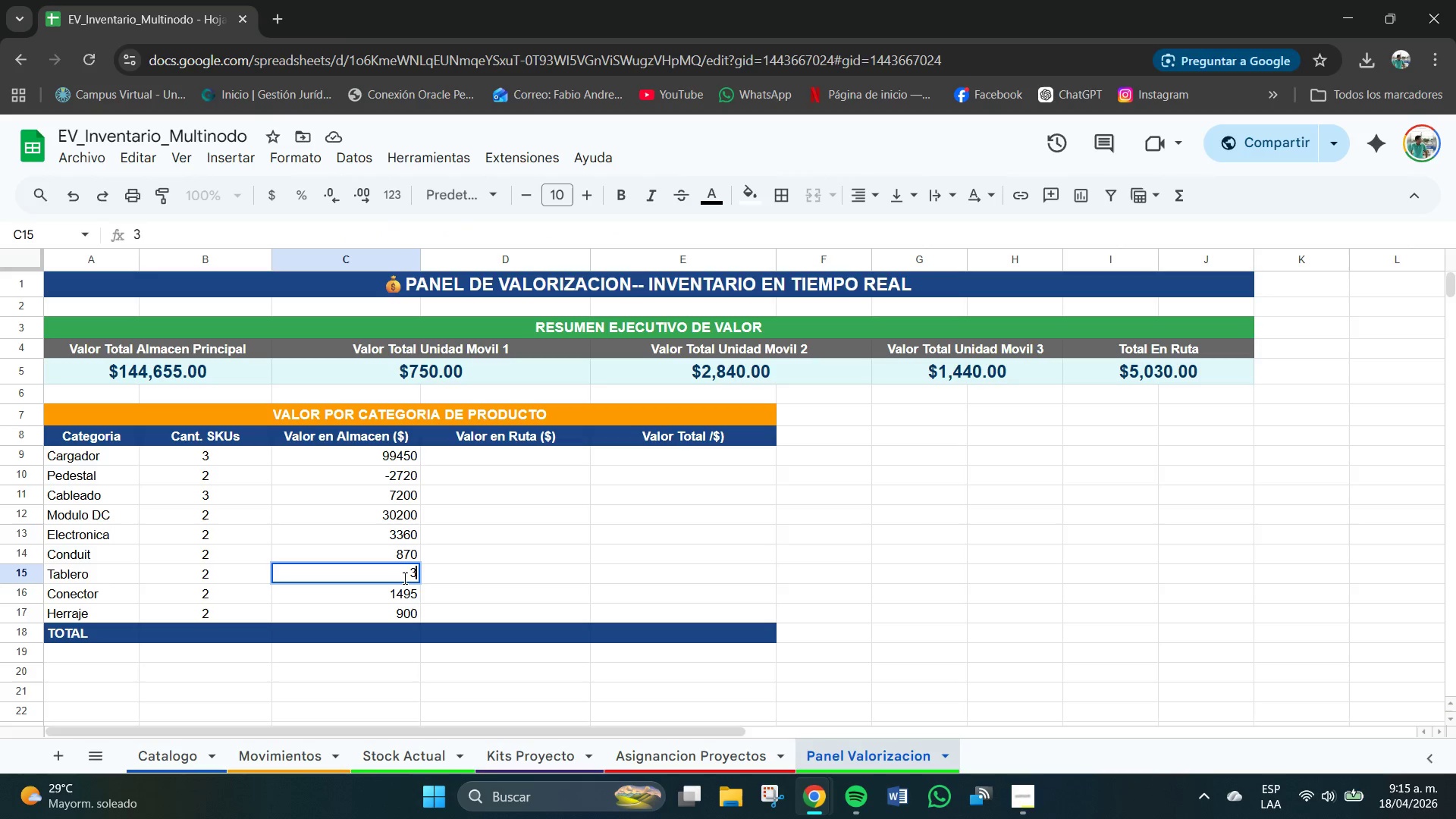 
key(Numpad9)
 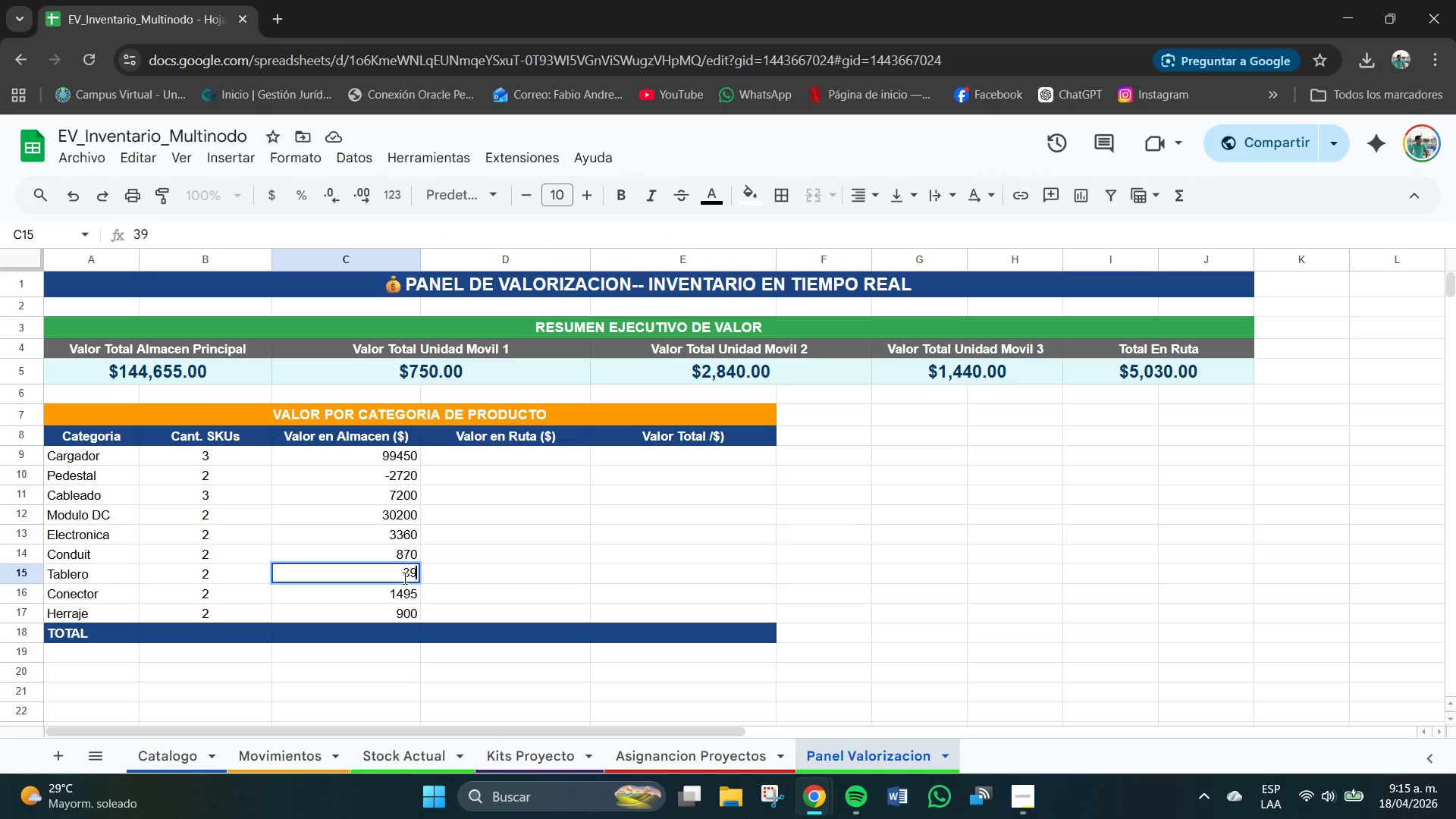 
key(Numpad0)
 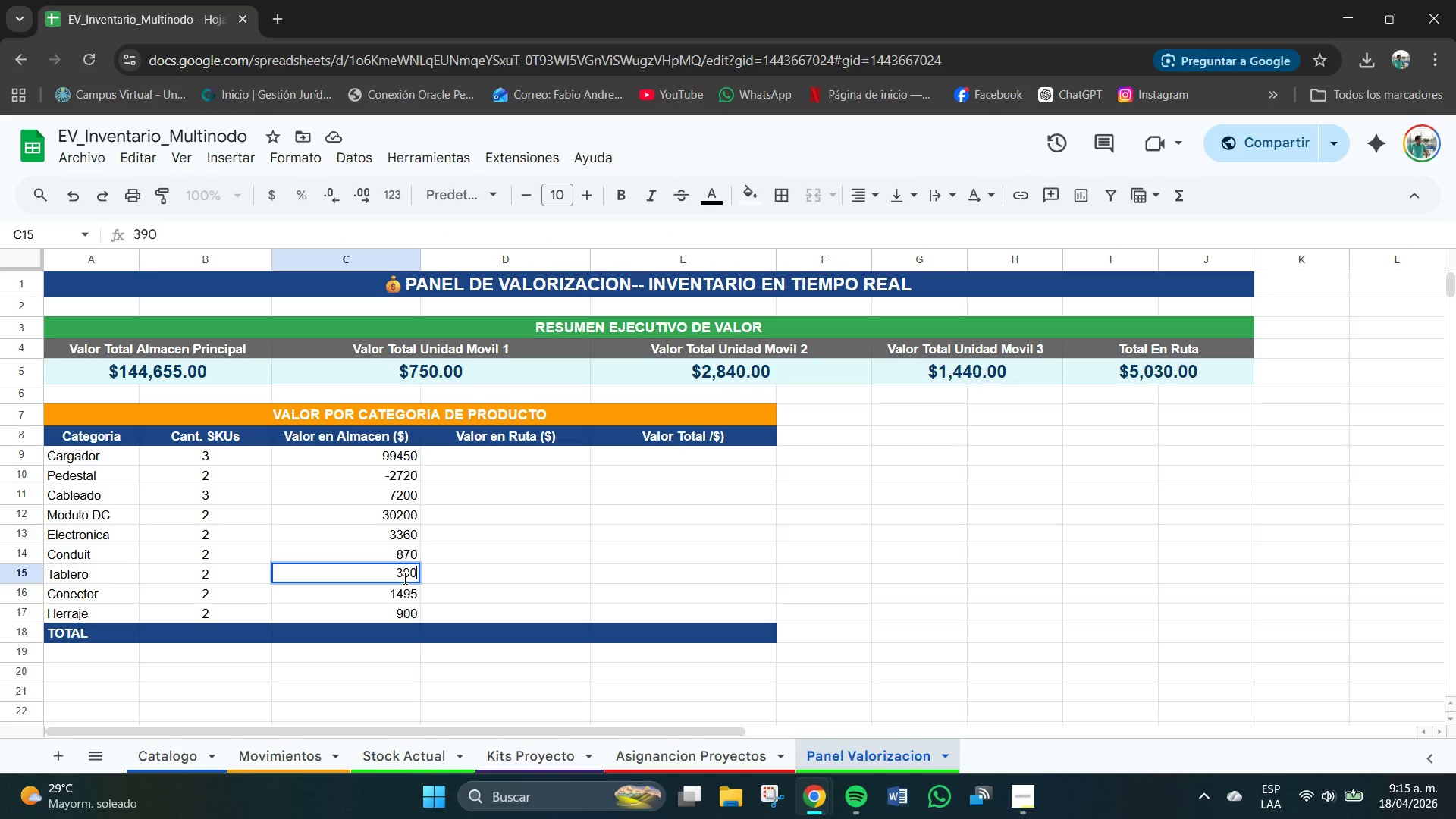 
key(Numpad0)
 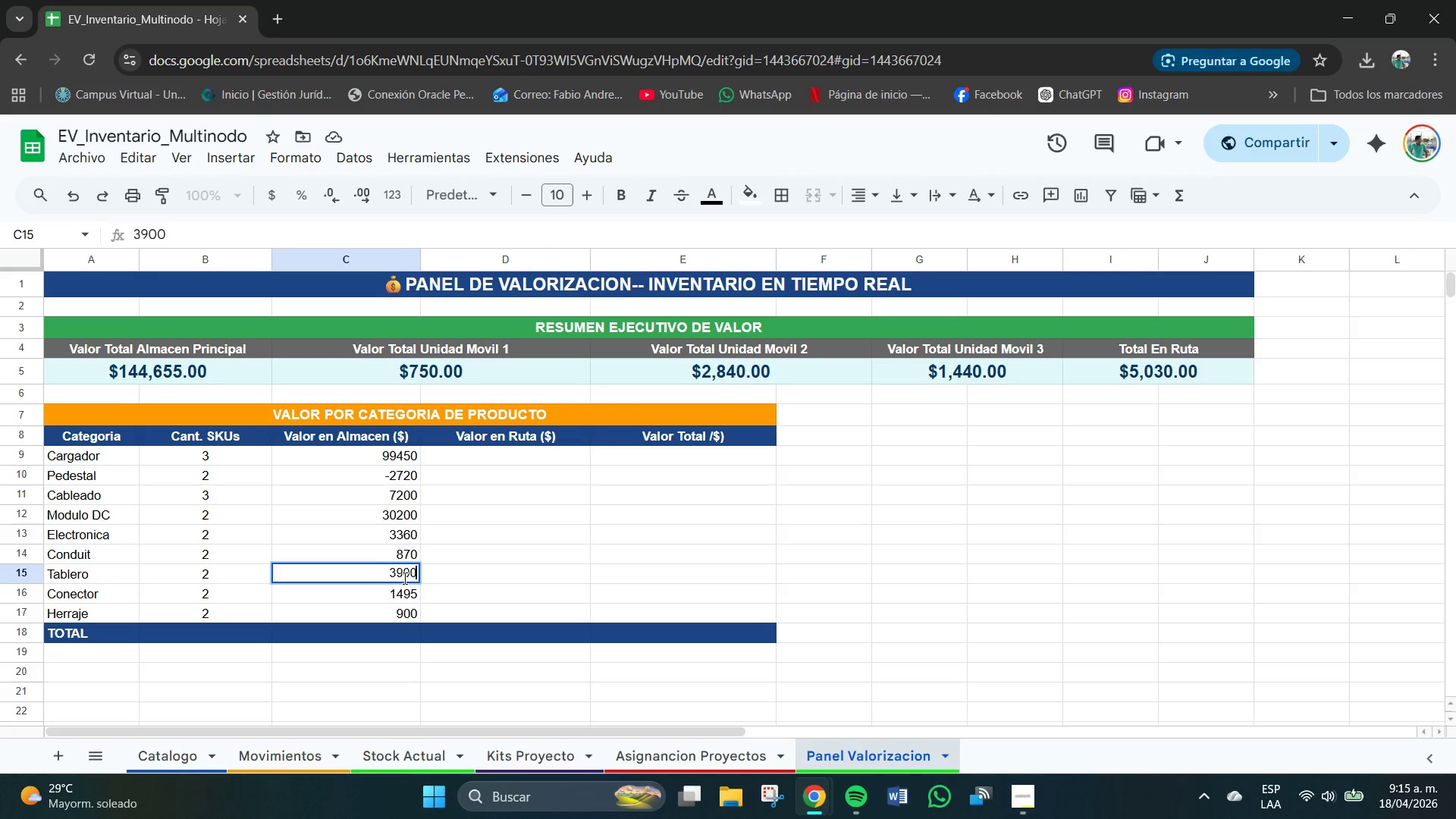 
key(Numpad0)
 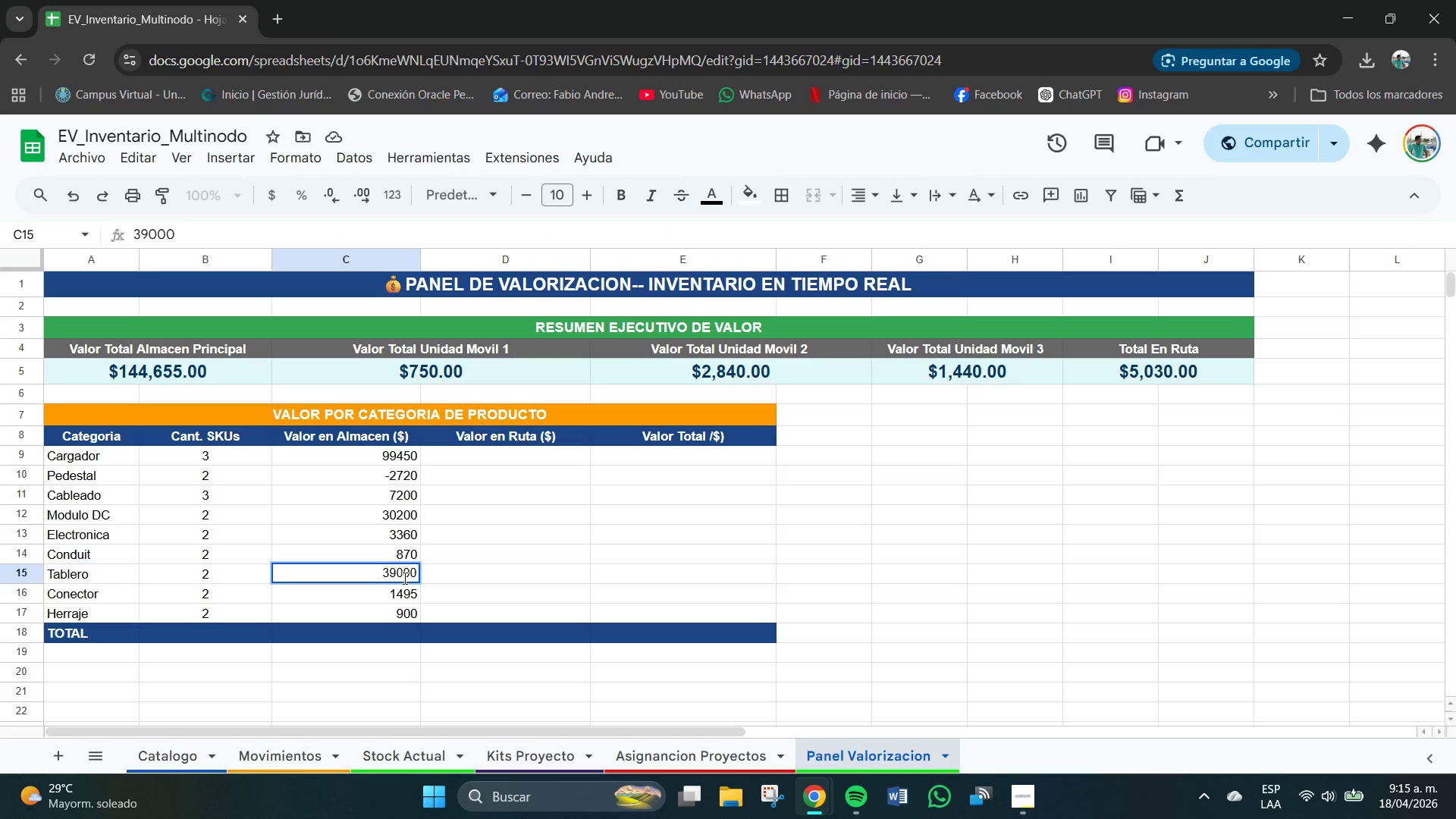 
key(Backspace)
 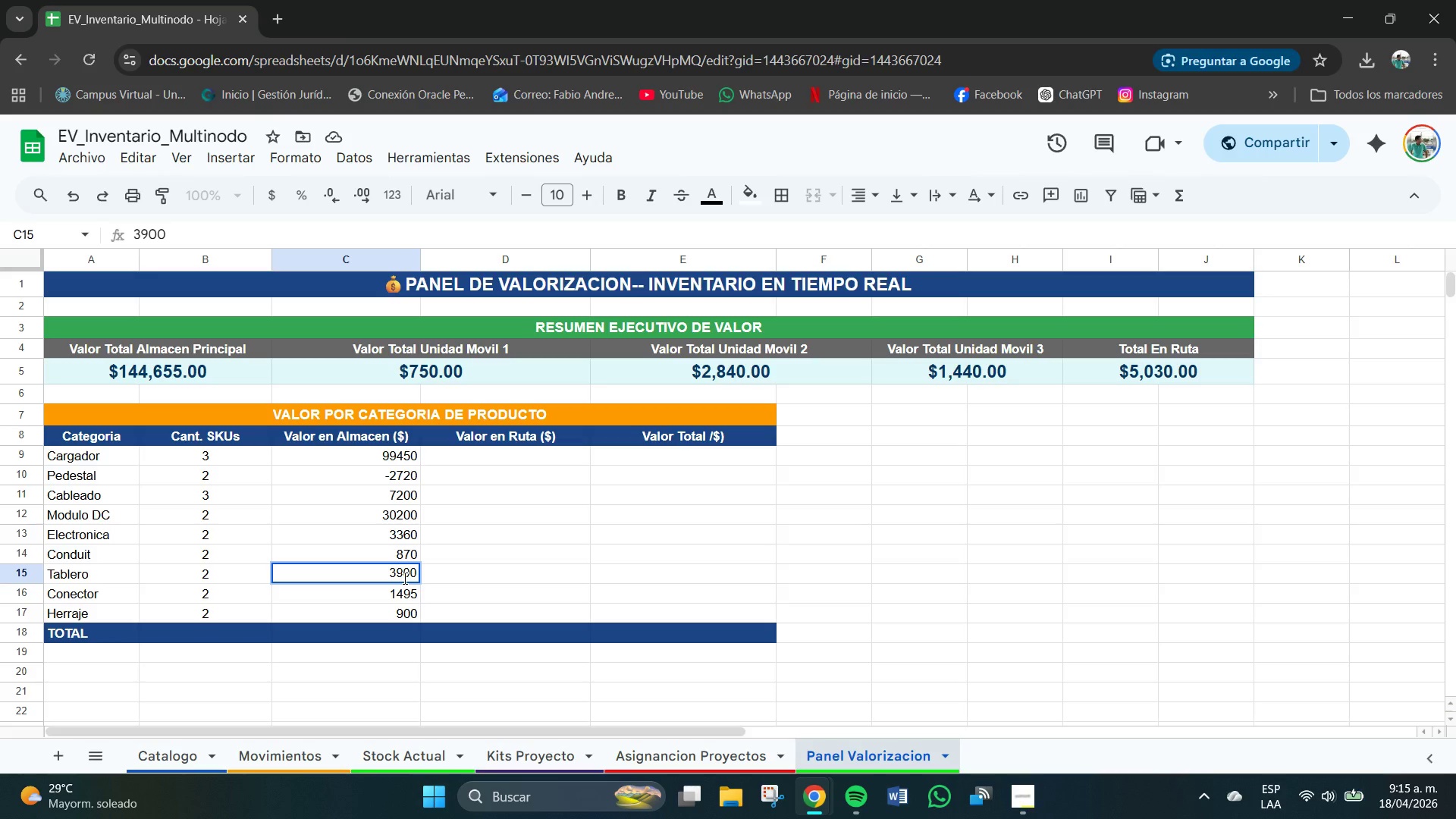 
key(NumpadDecimal)
 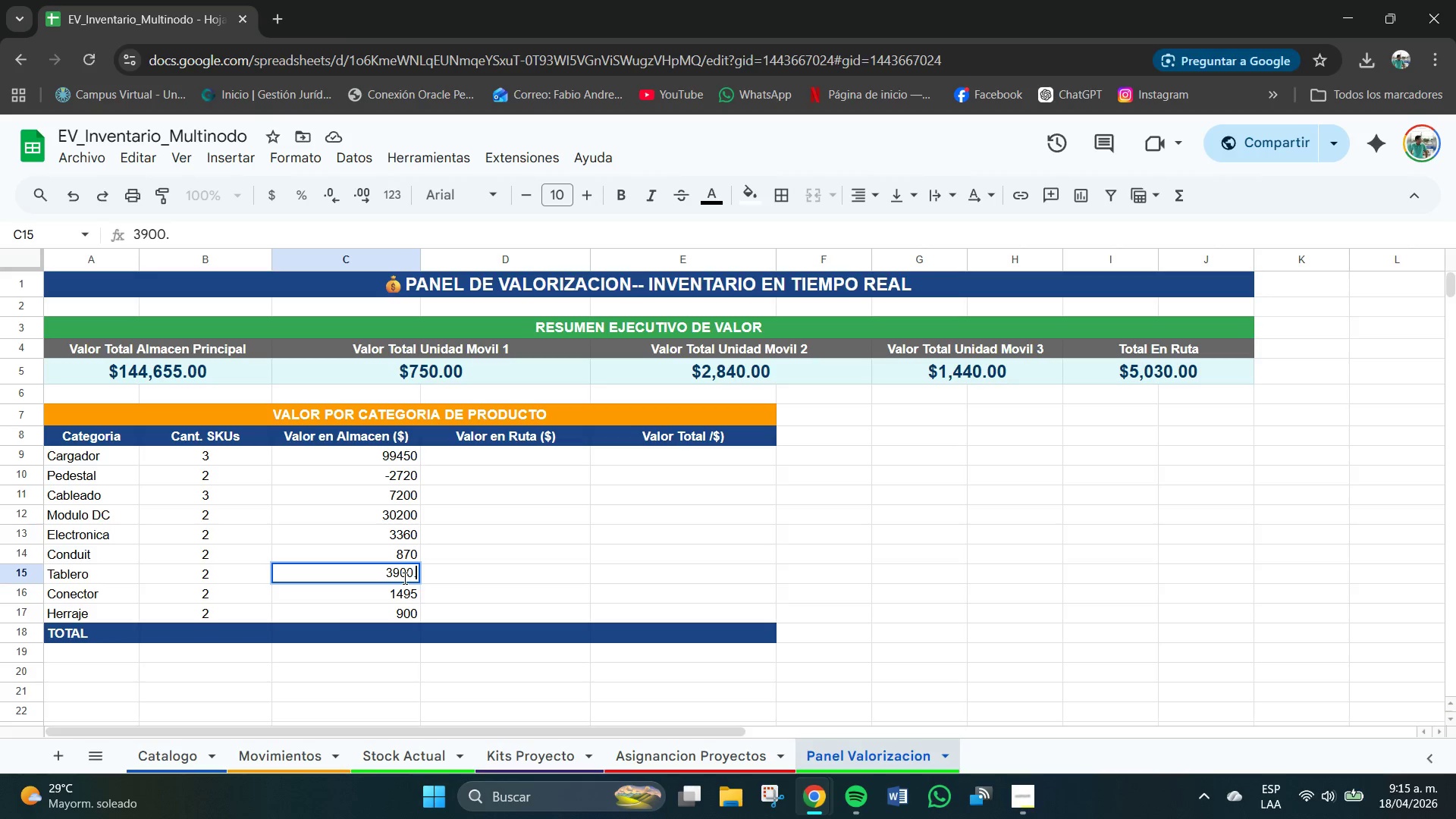 
key(Numpad0)
 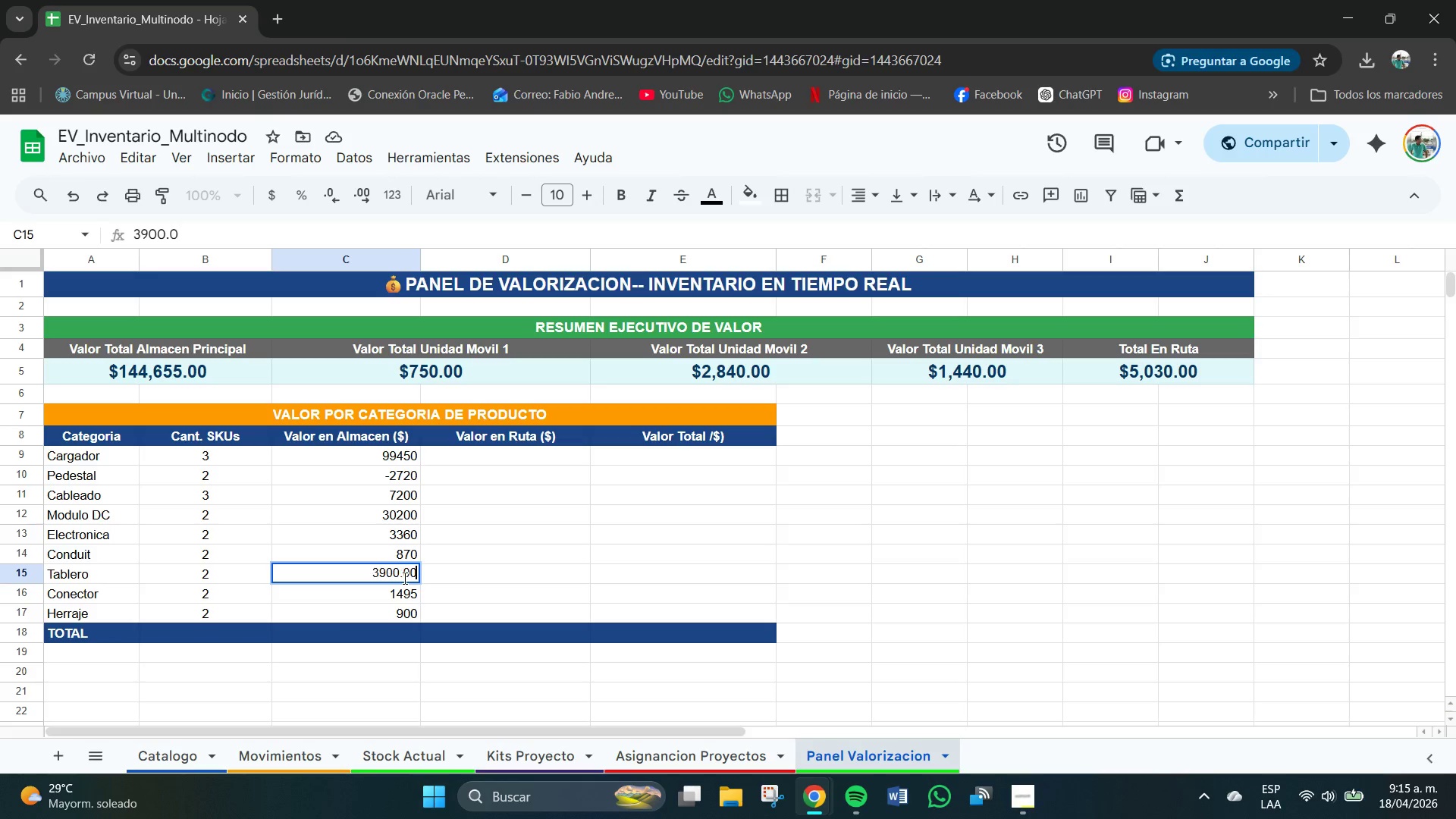 
key(Numpad0)
 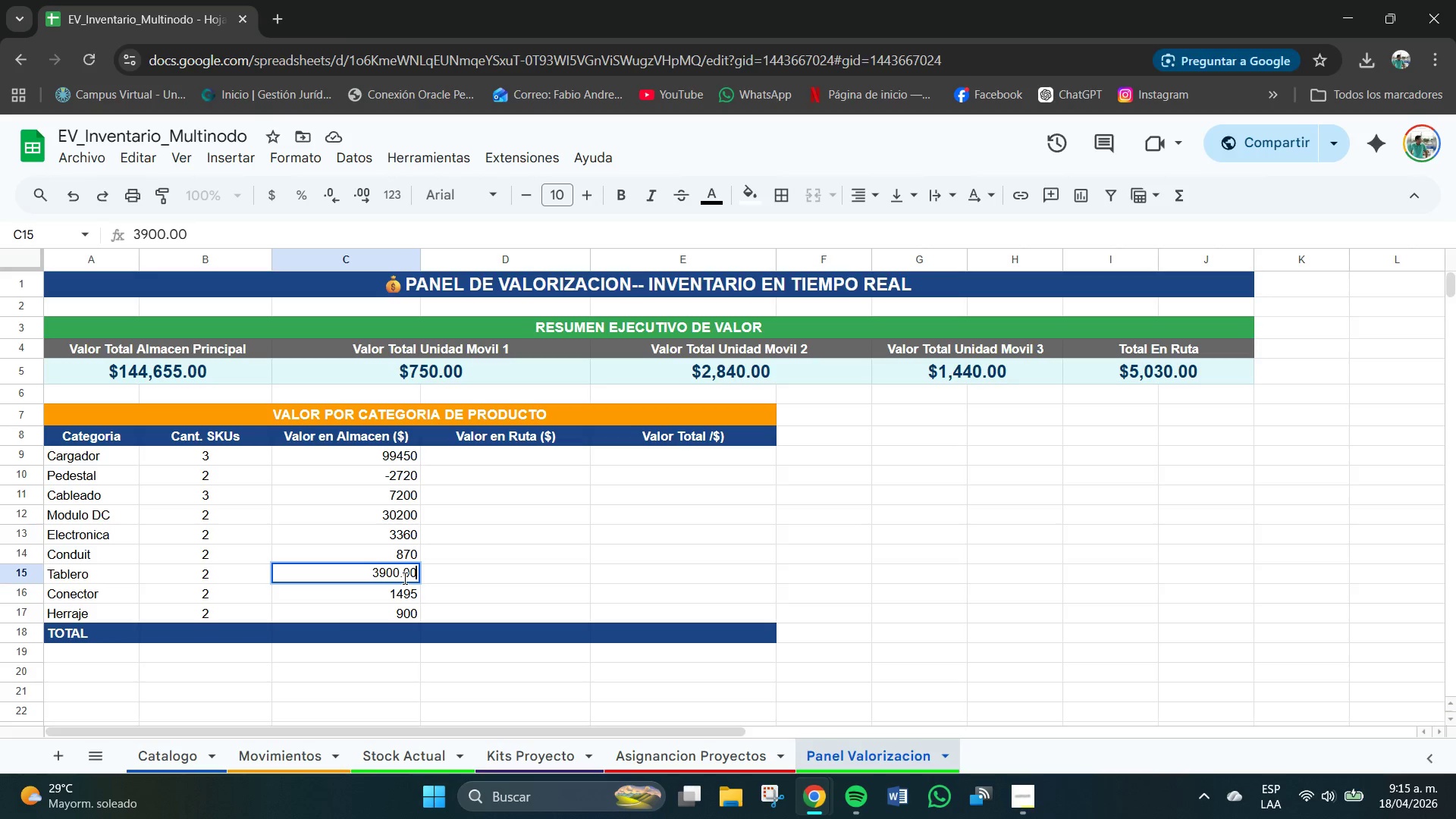 
key(NumpadEnter)
 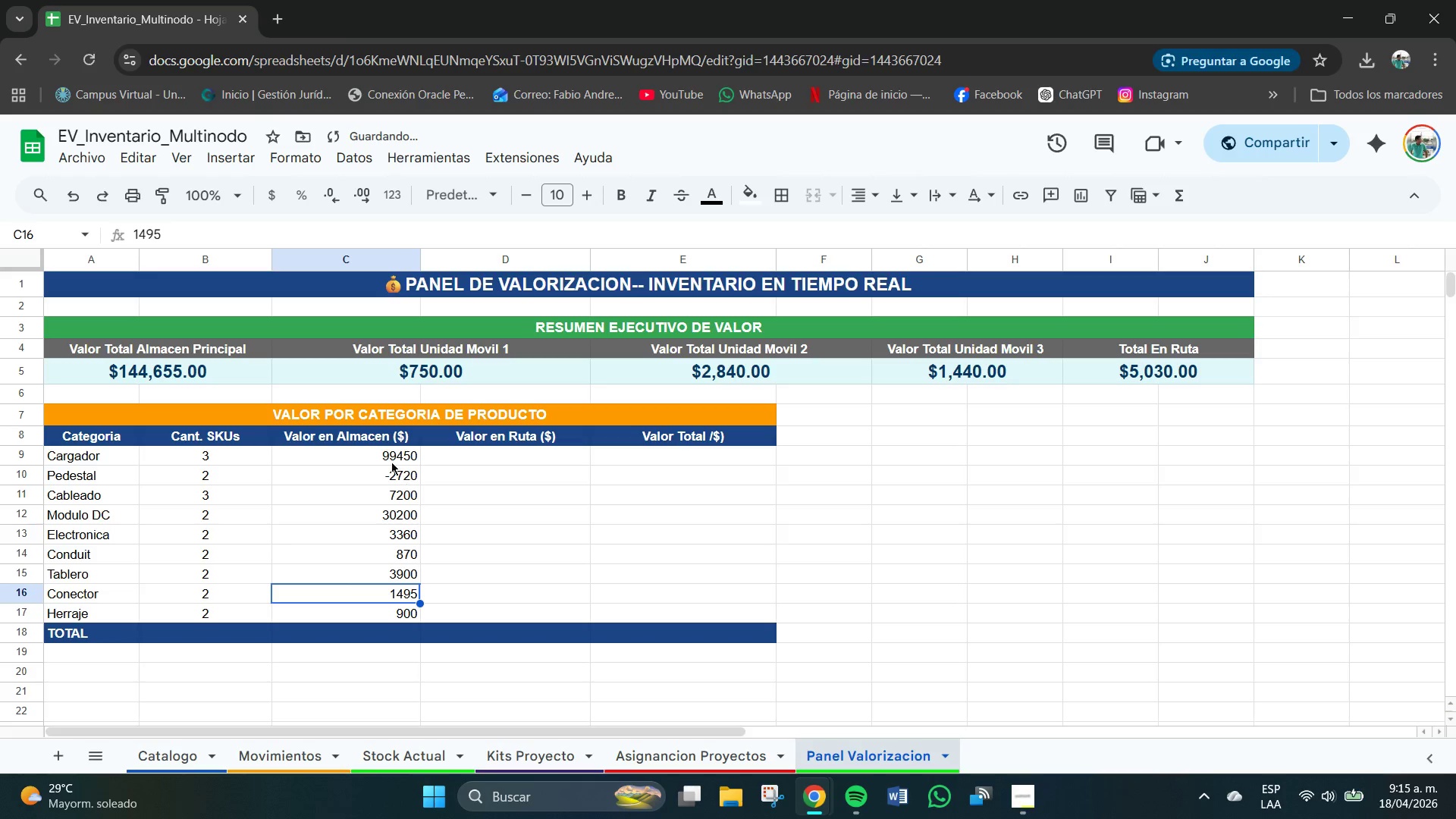 
left_click_drag(start_coordinate=[381, 451], to_coordinate=[402, 610])
 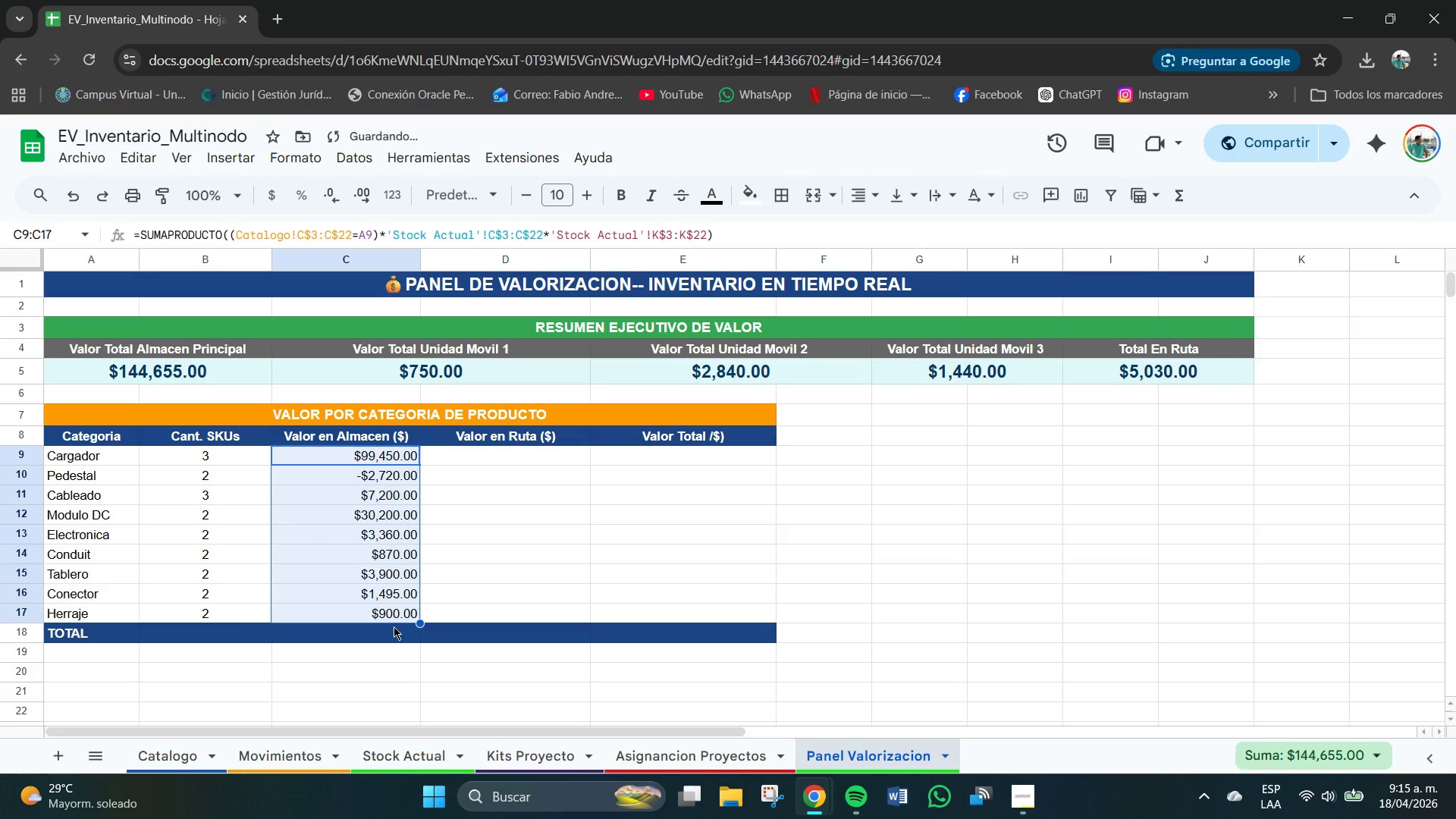 
left_click([320, 535])
 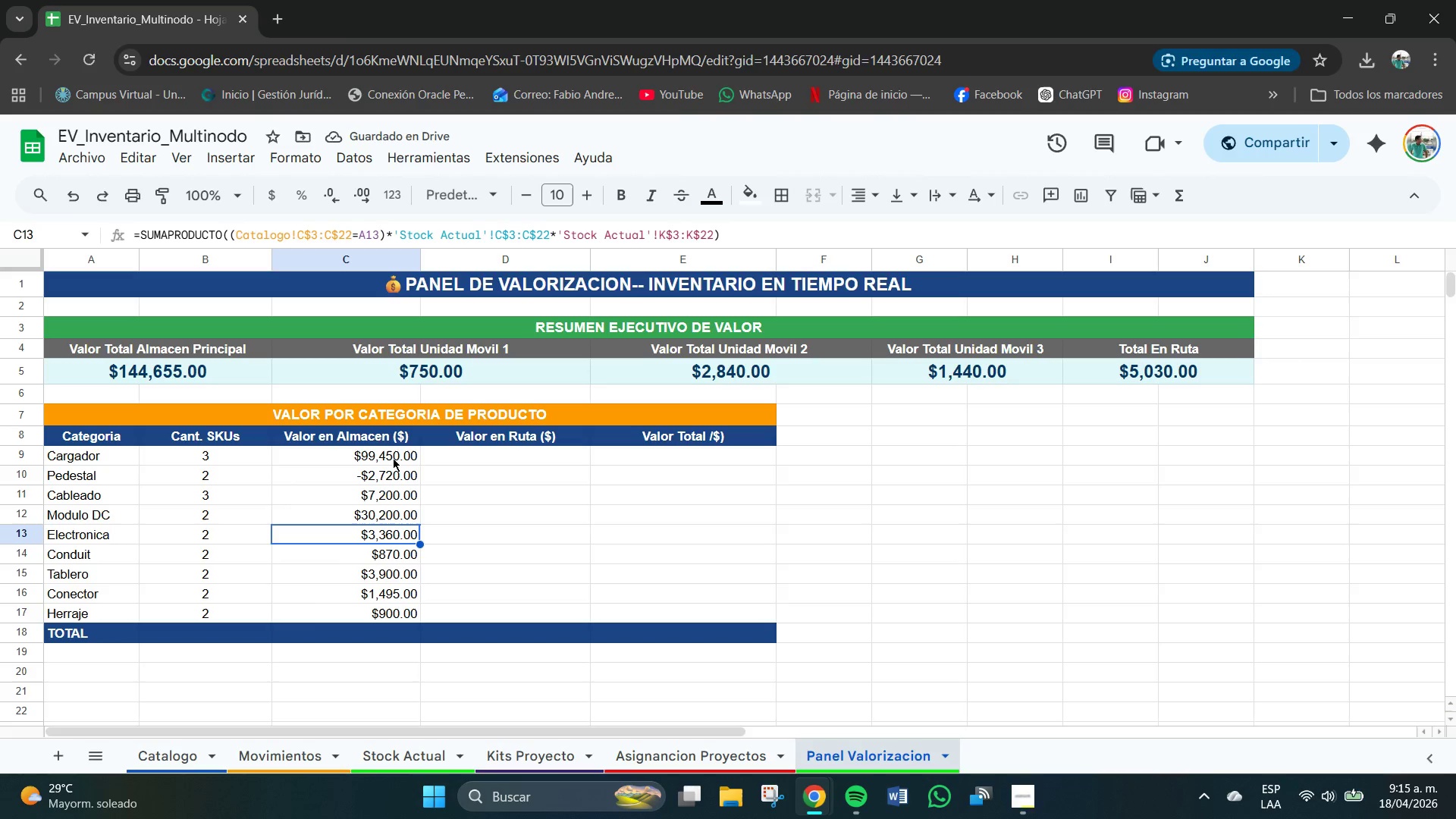 
left_click_drag(start_coordinate=[389, 458], to_coordinate=[399, 610])
 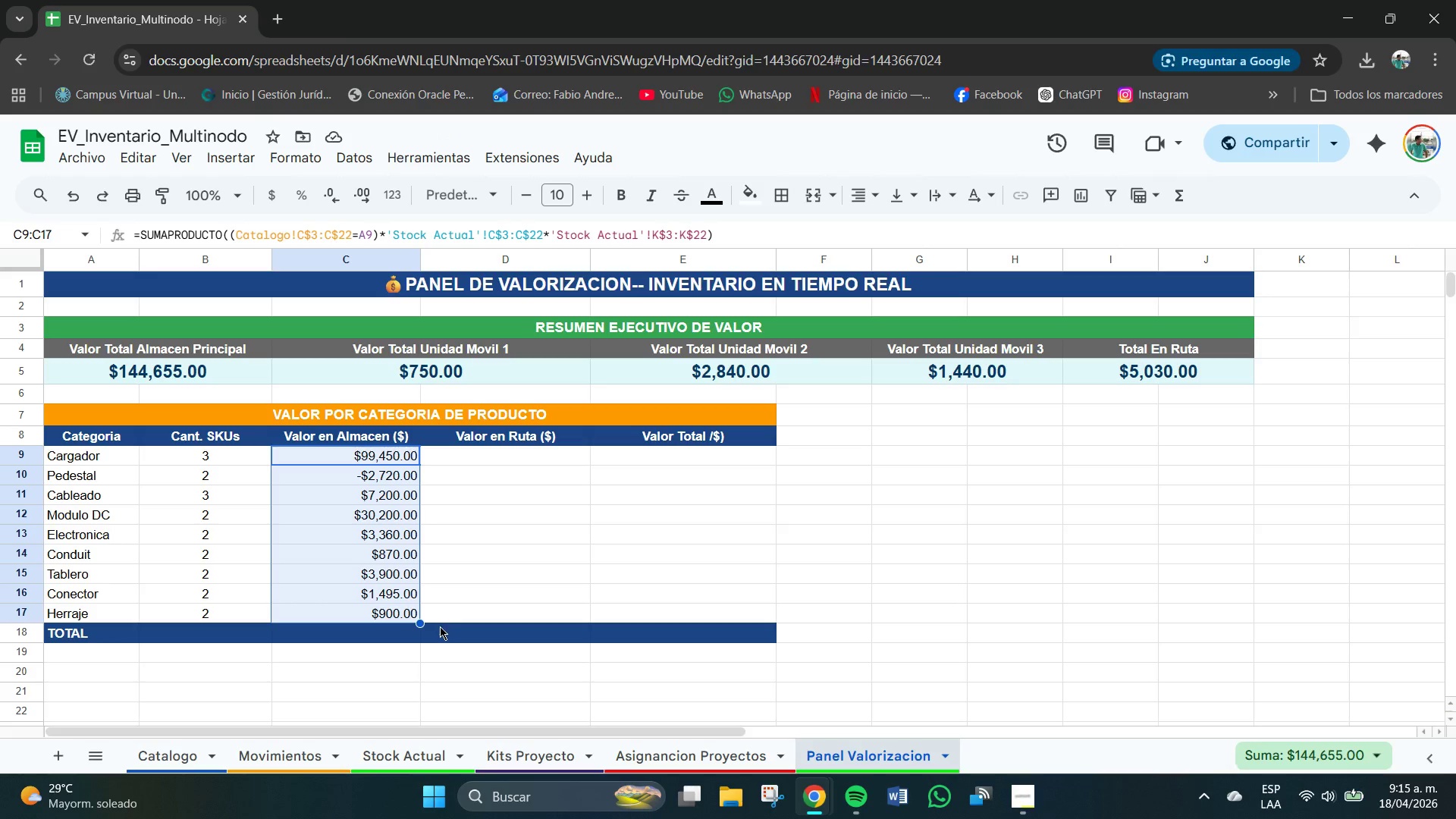 
left_click([438, 645])
 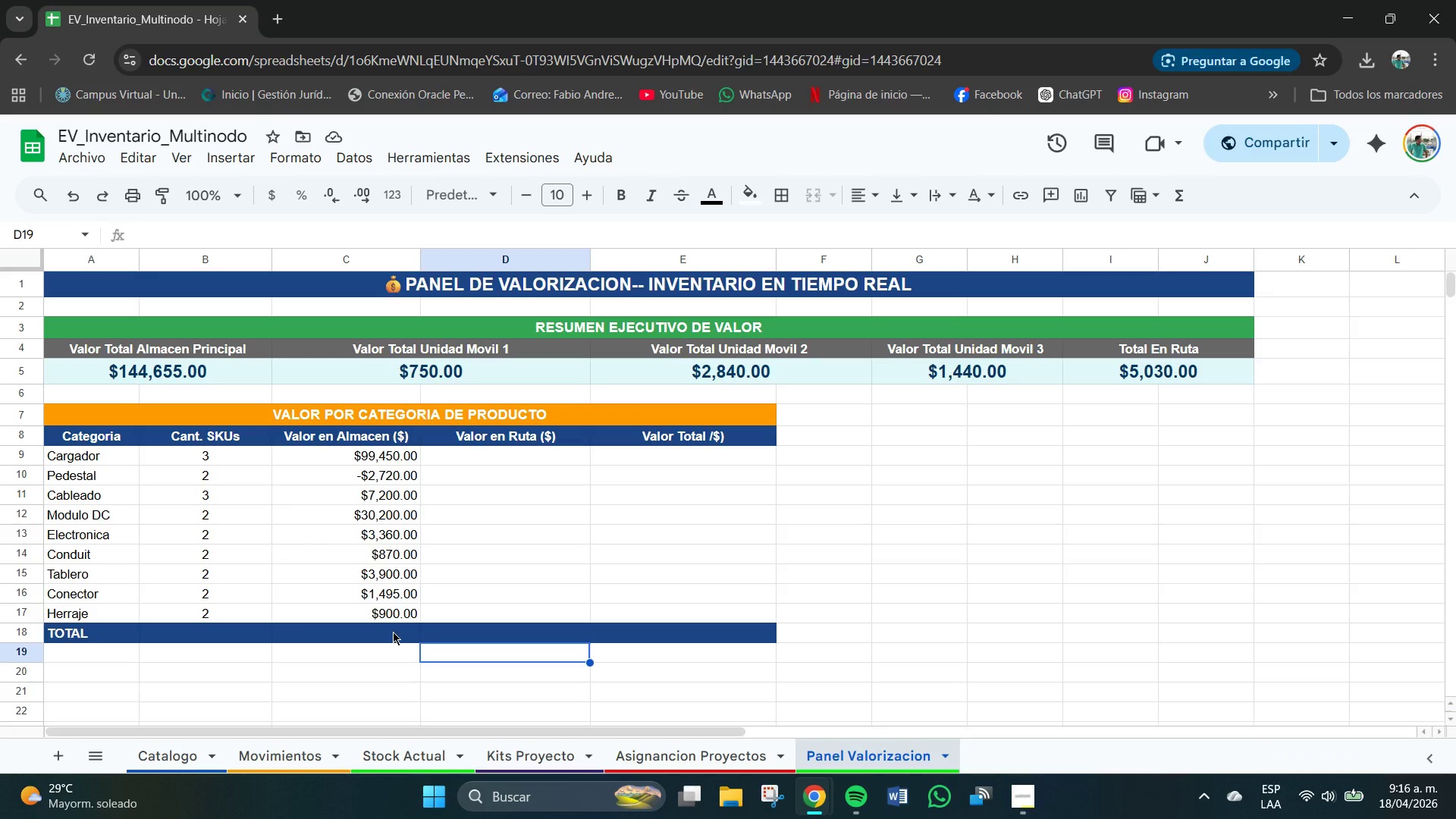 
wait(6.49)
 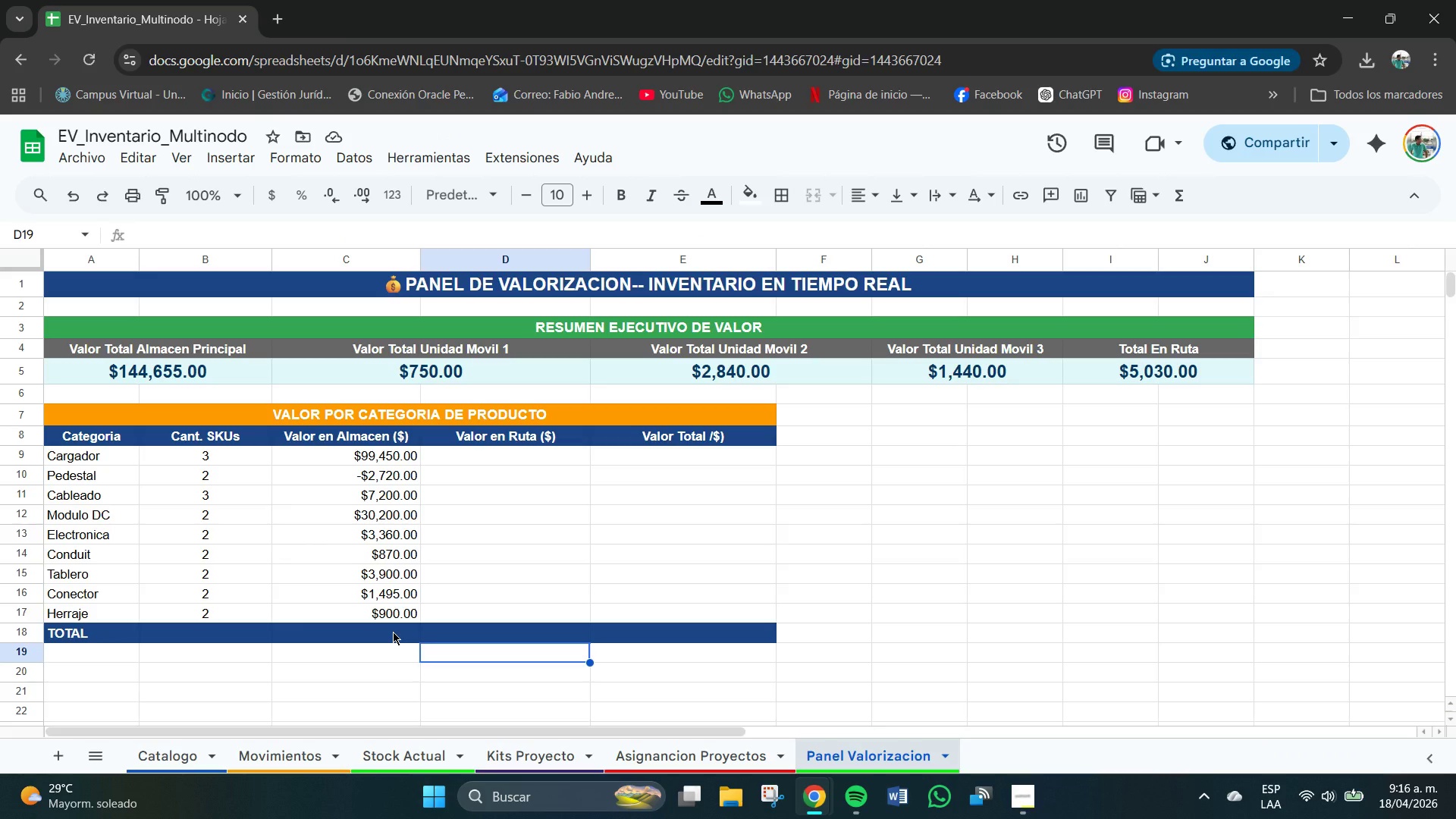 
left_click([508, 459])
 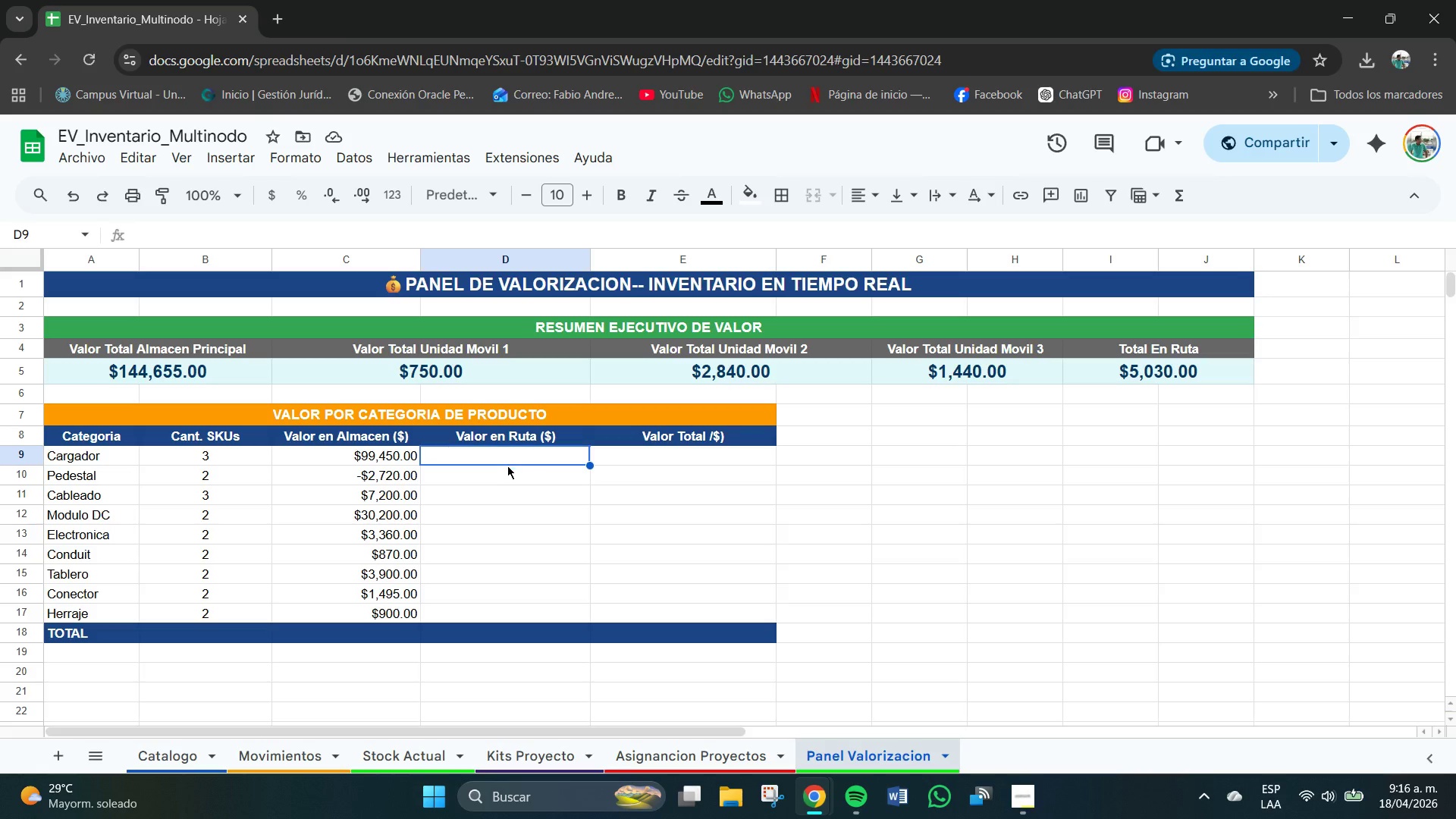 
wait(5.94)
 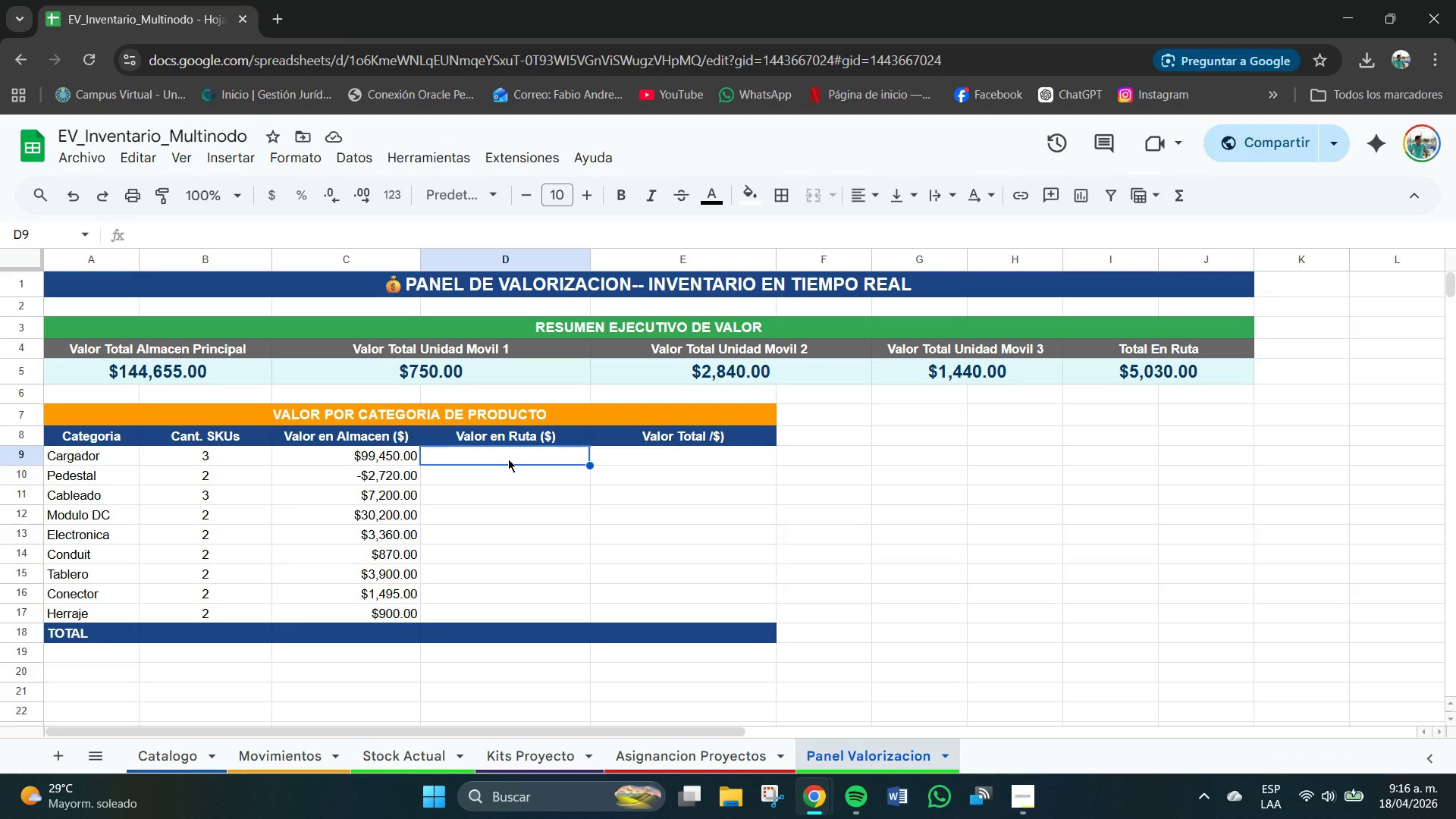 
type()SUMAPRODUCTO**[Cataa[Delete][Delete])
key(Backspace)
type(logo[)
 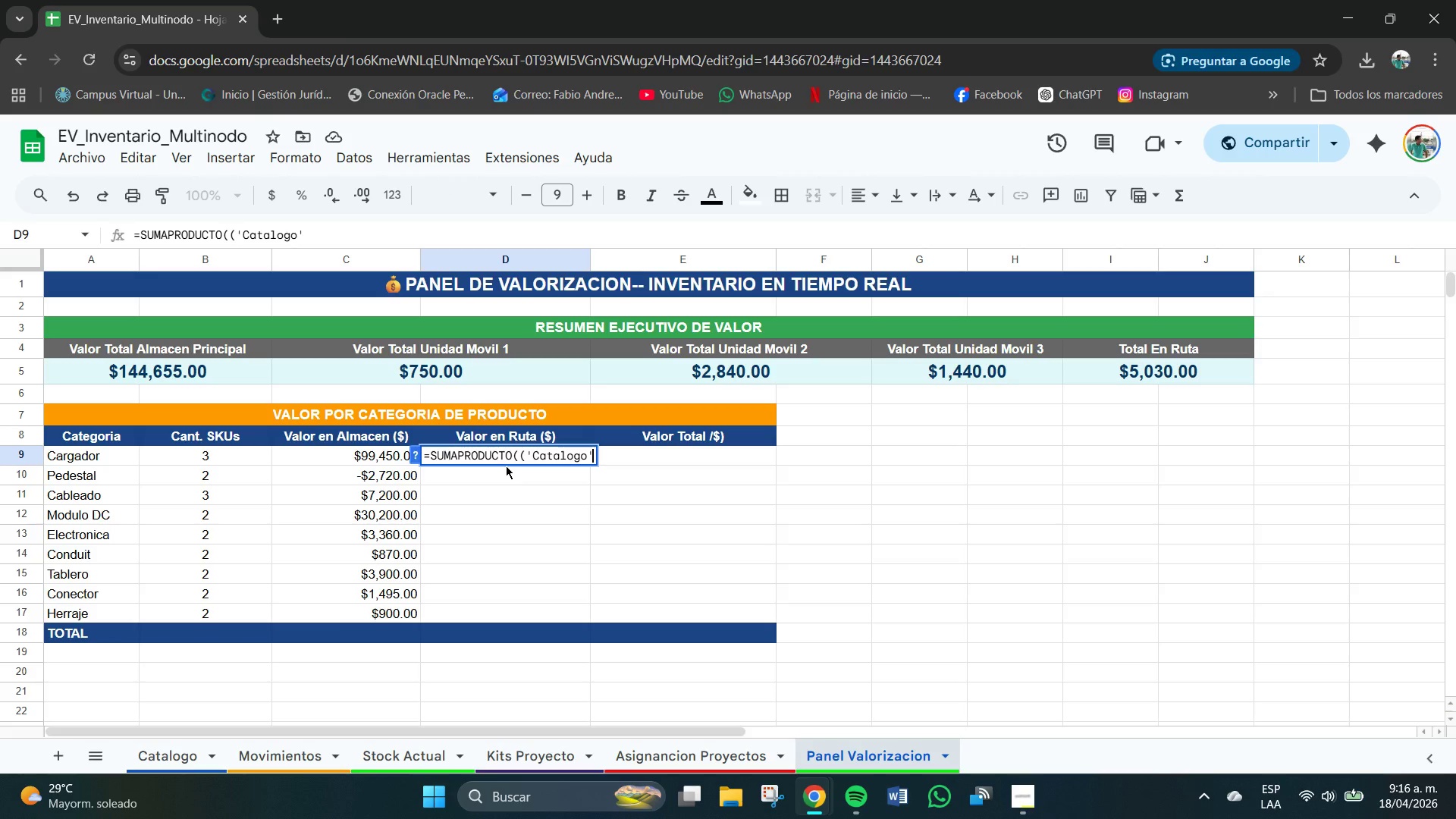 
wait(6.61)
 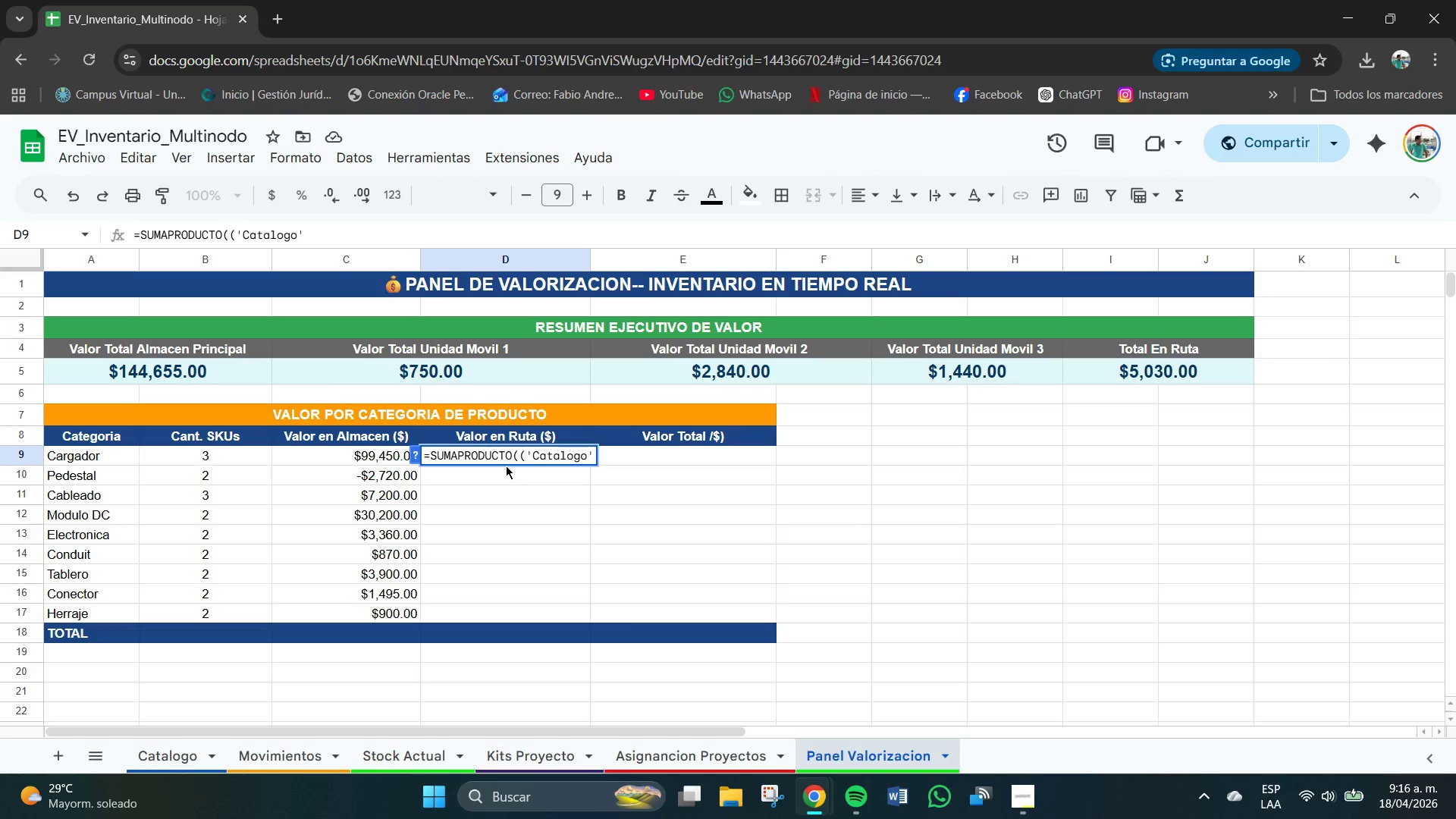 
type(!C$3>C$22)9A)
key(Backspace)
key(Backspace)
type(A9)
 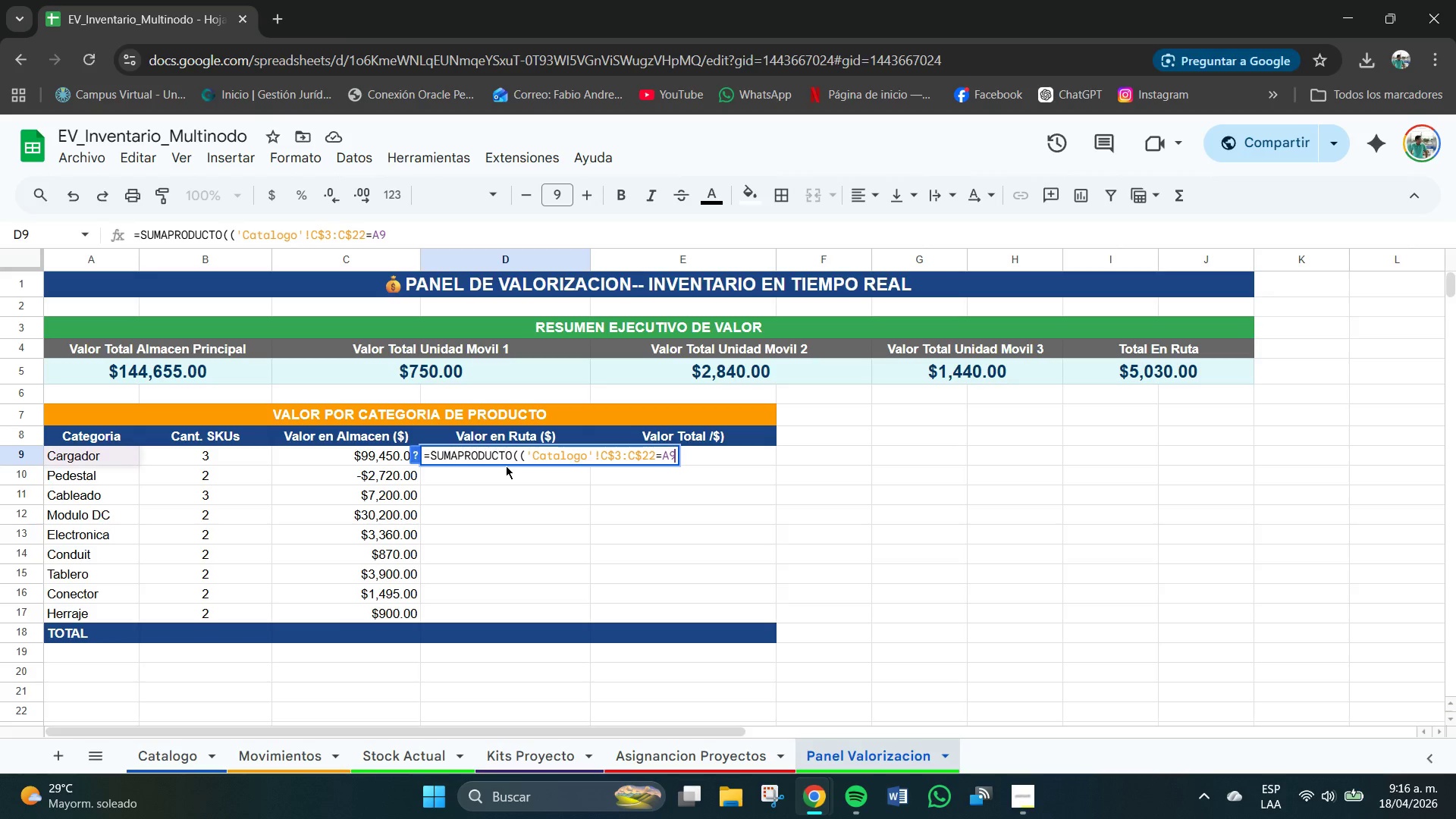 
type((+[Stock Actual[)
 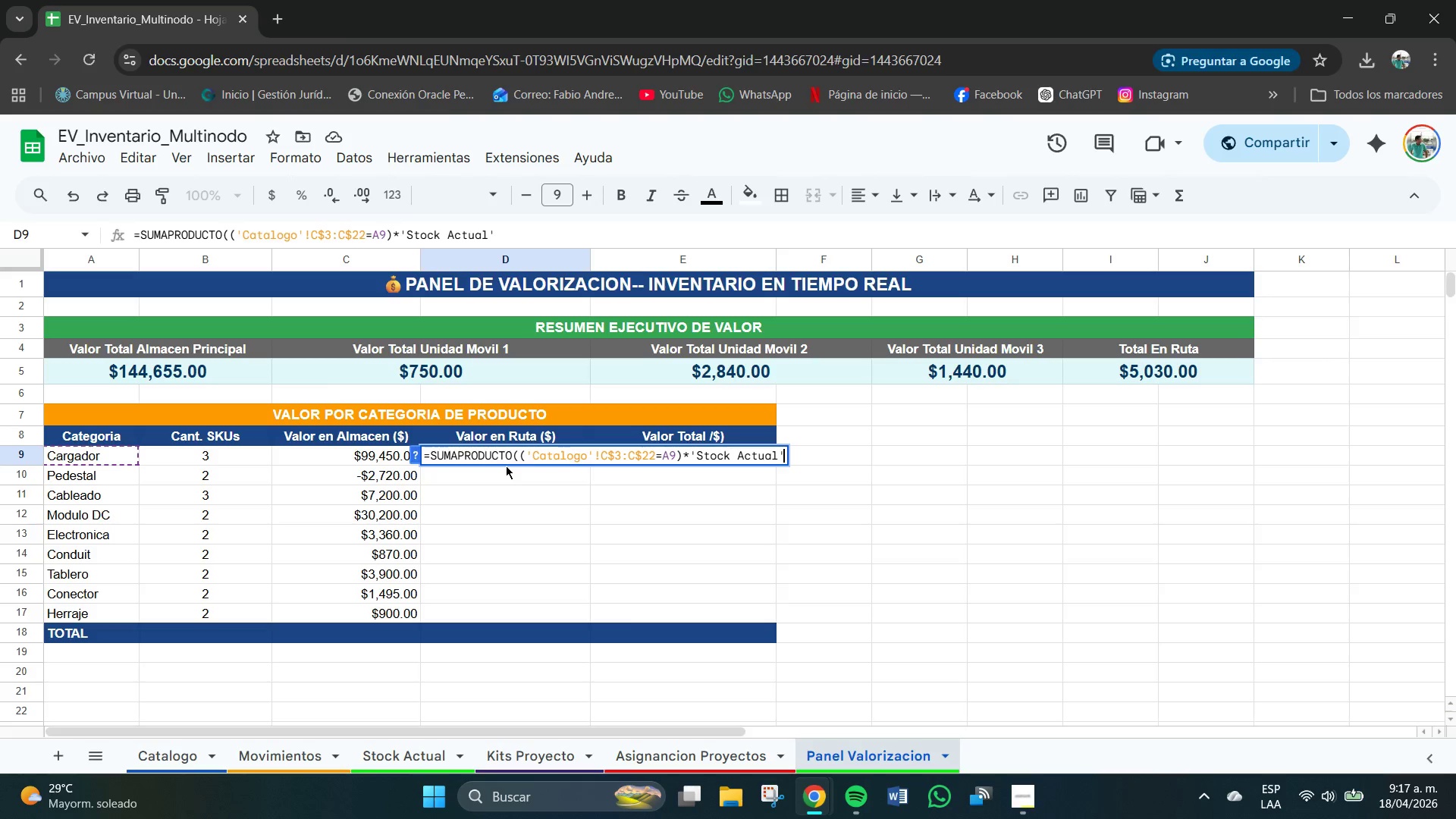 
wait(8.06)
 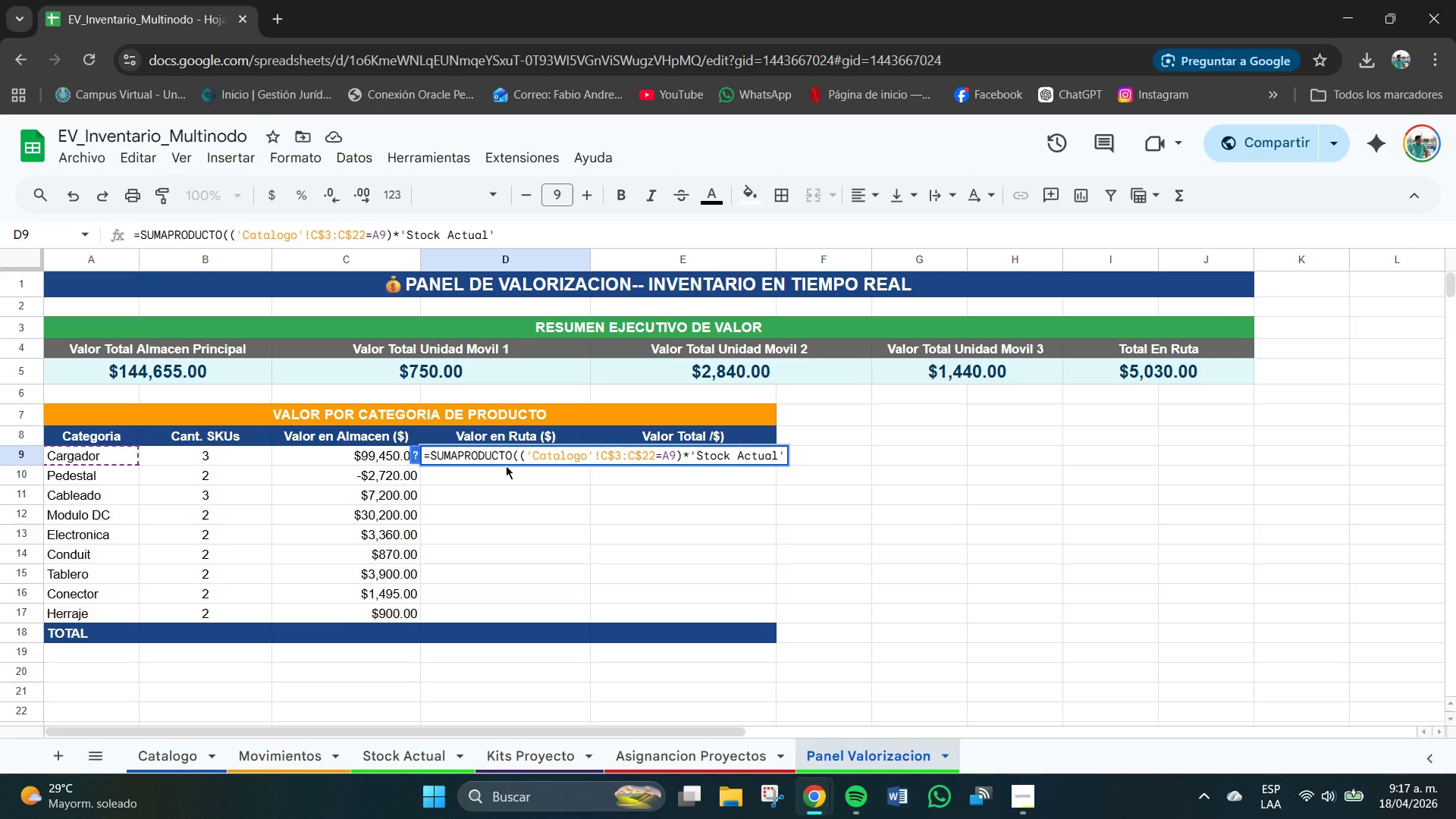 
type(!G$3>G$22+[Stock Actual[!K$3>)
 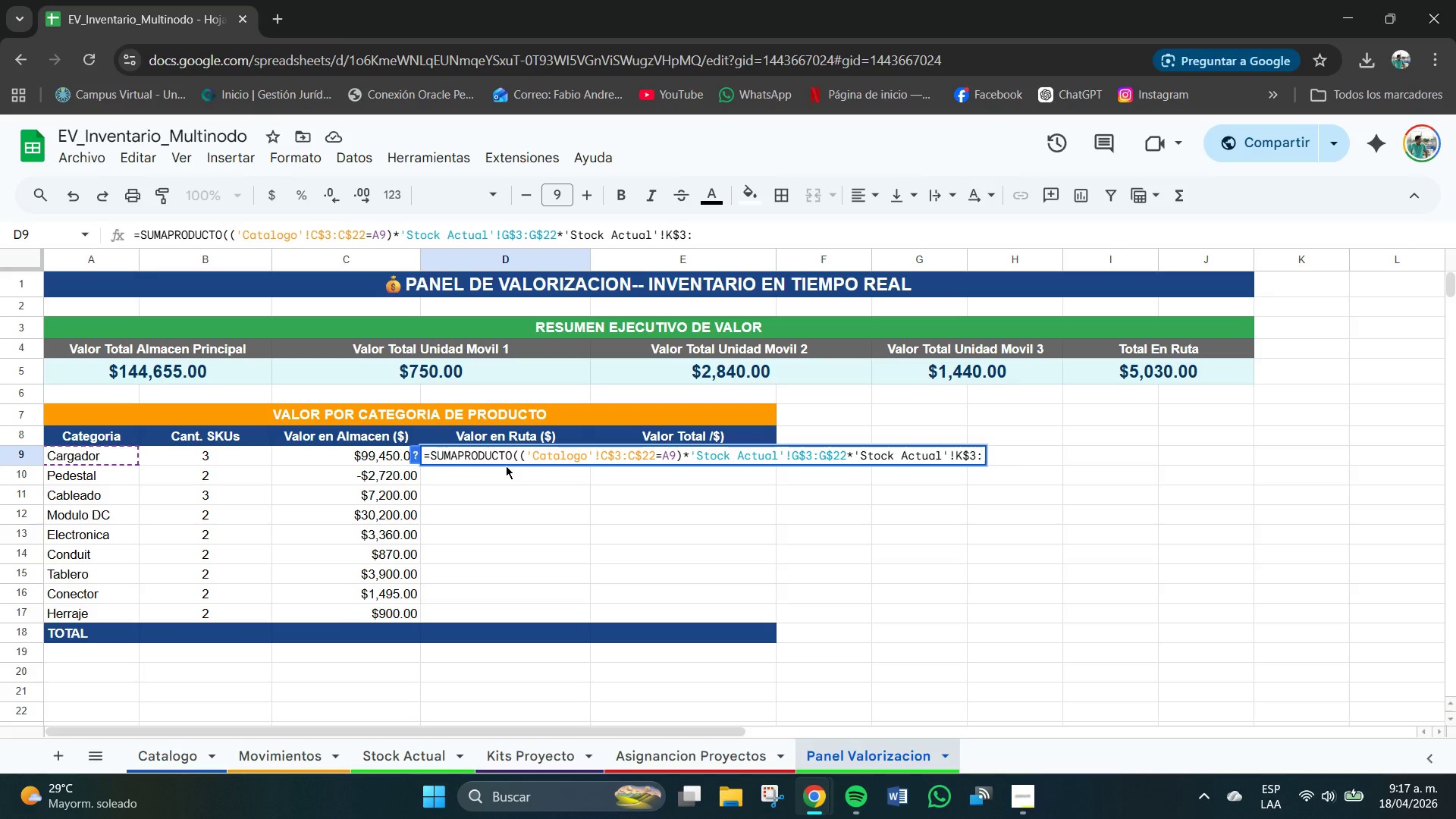 
type(K$22()
 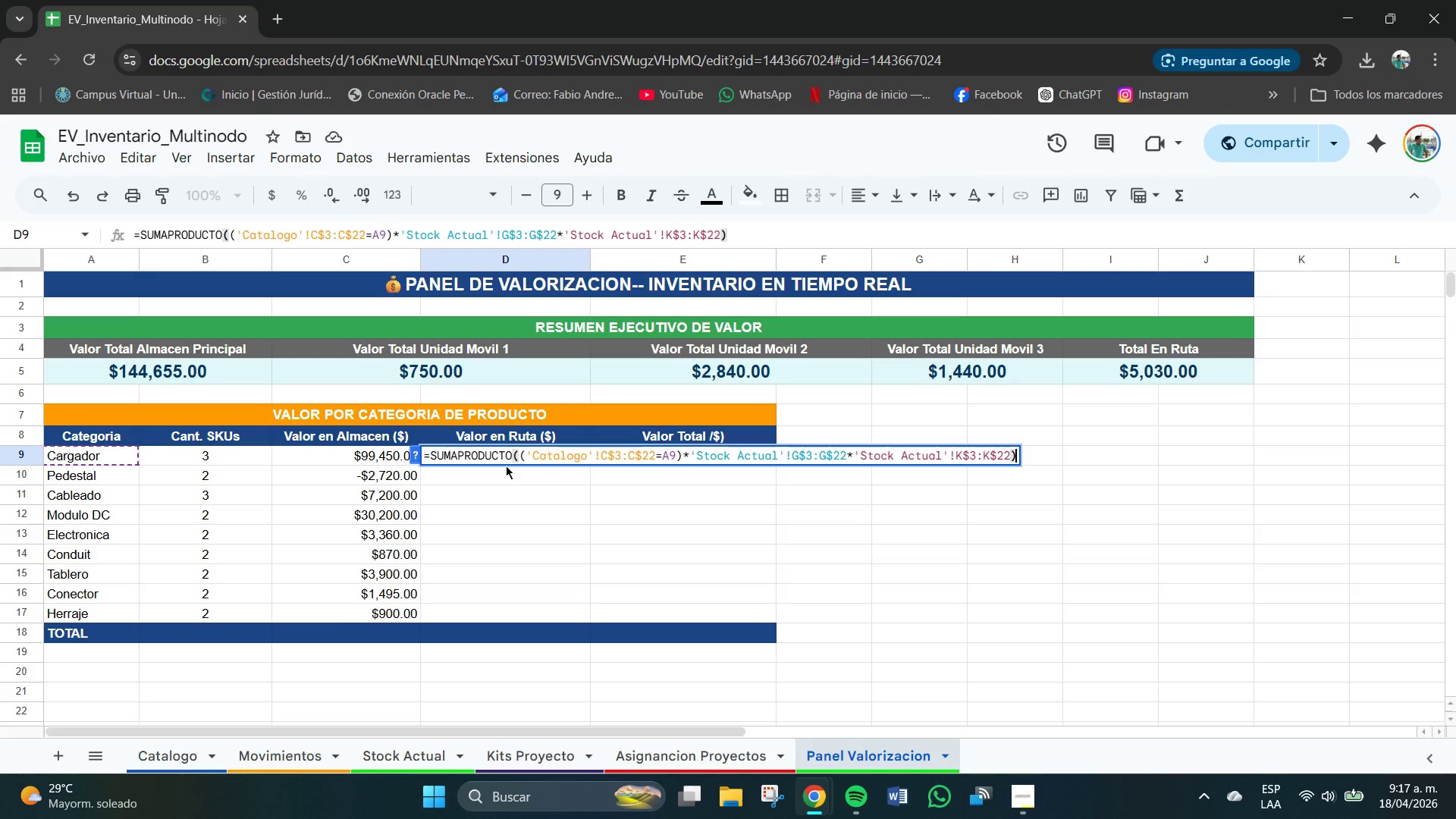 
key(Enter)
 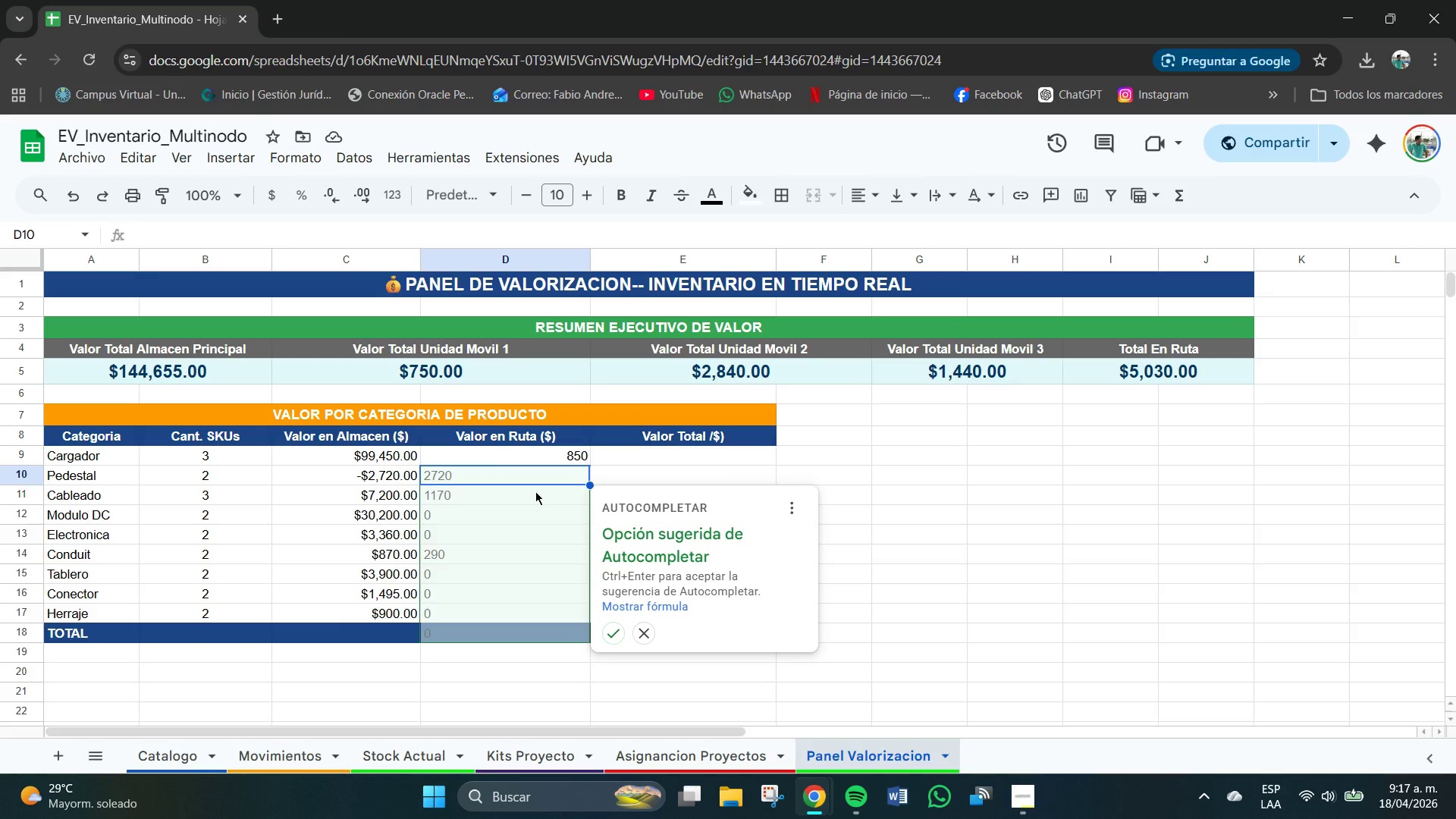 
wait(11.55)
 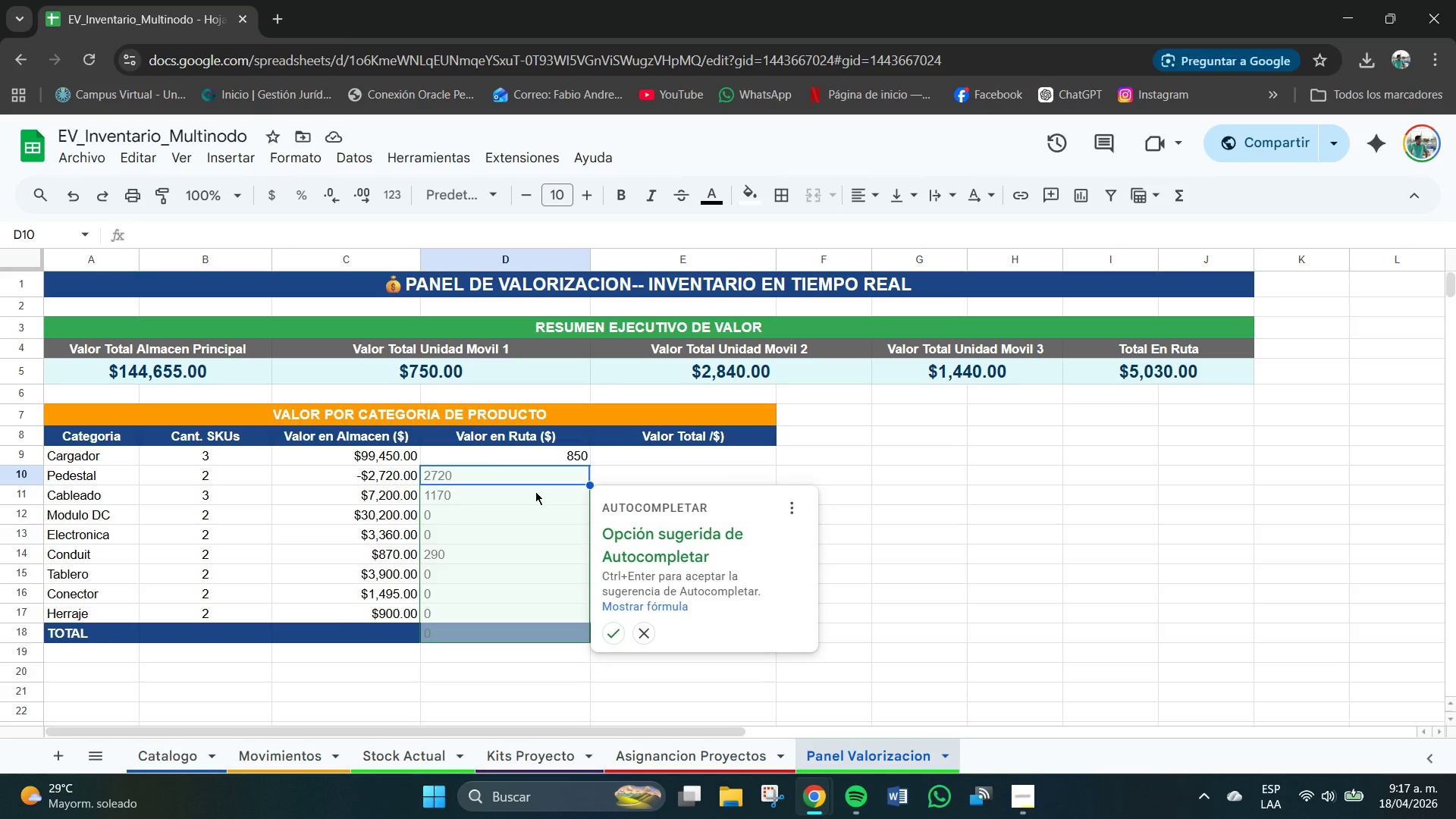 
left_click([617, 635])
 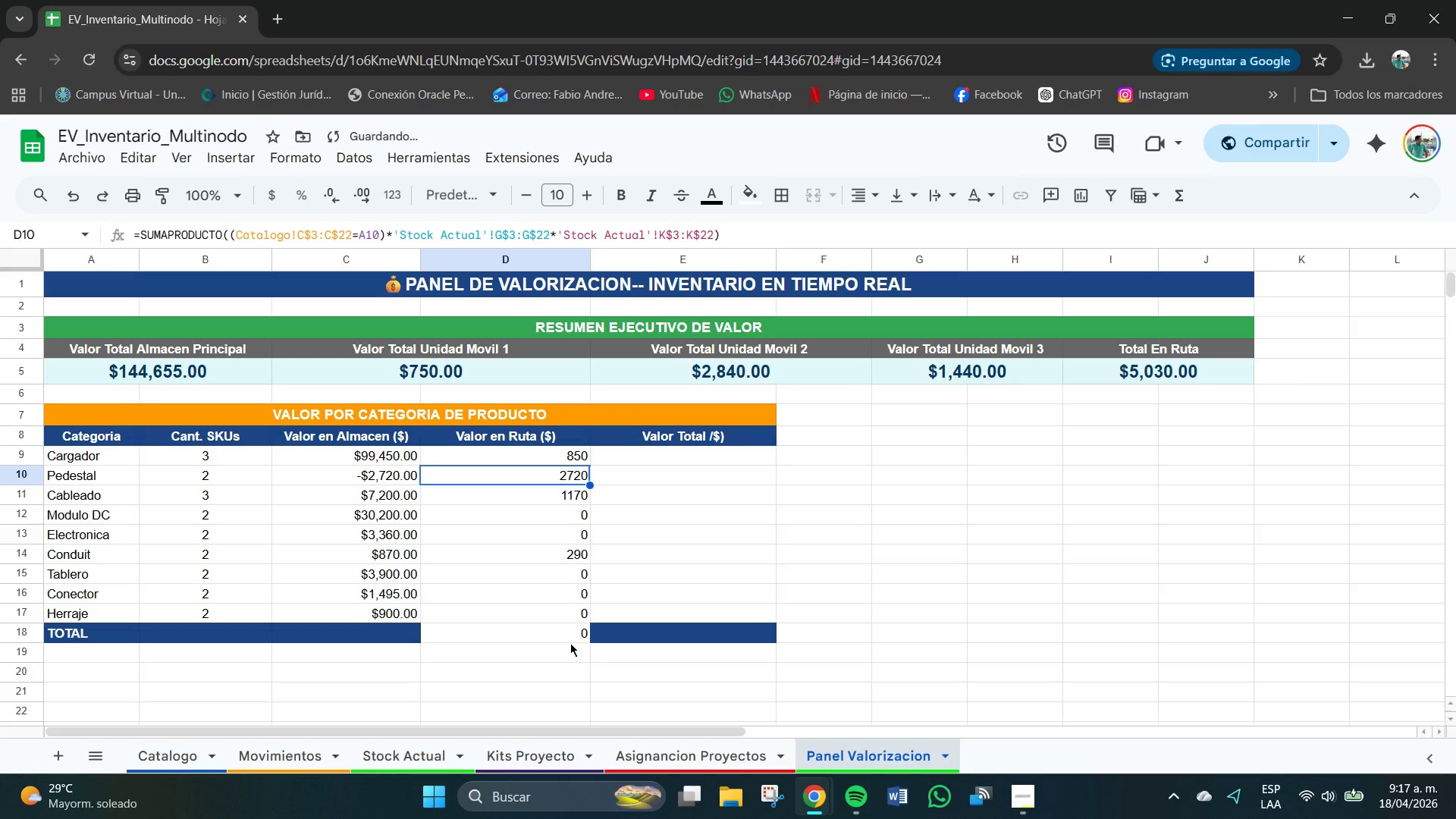 
left_click([560, 638])
 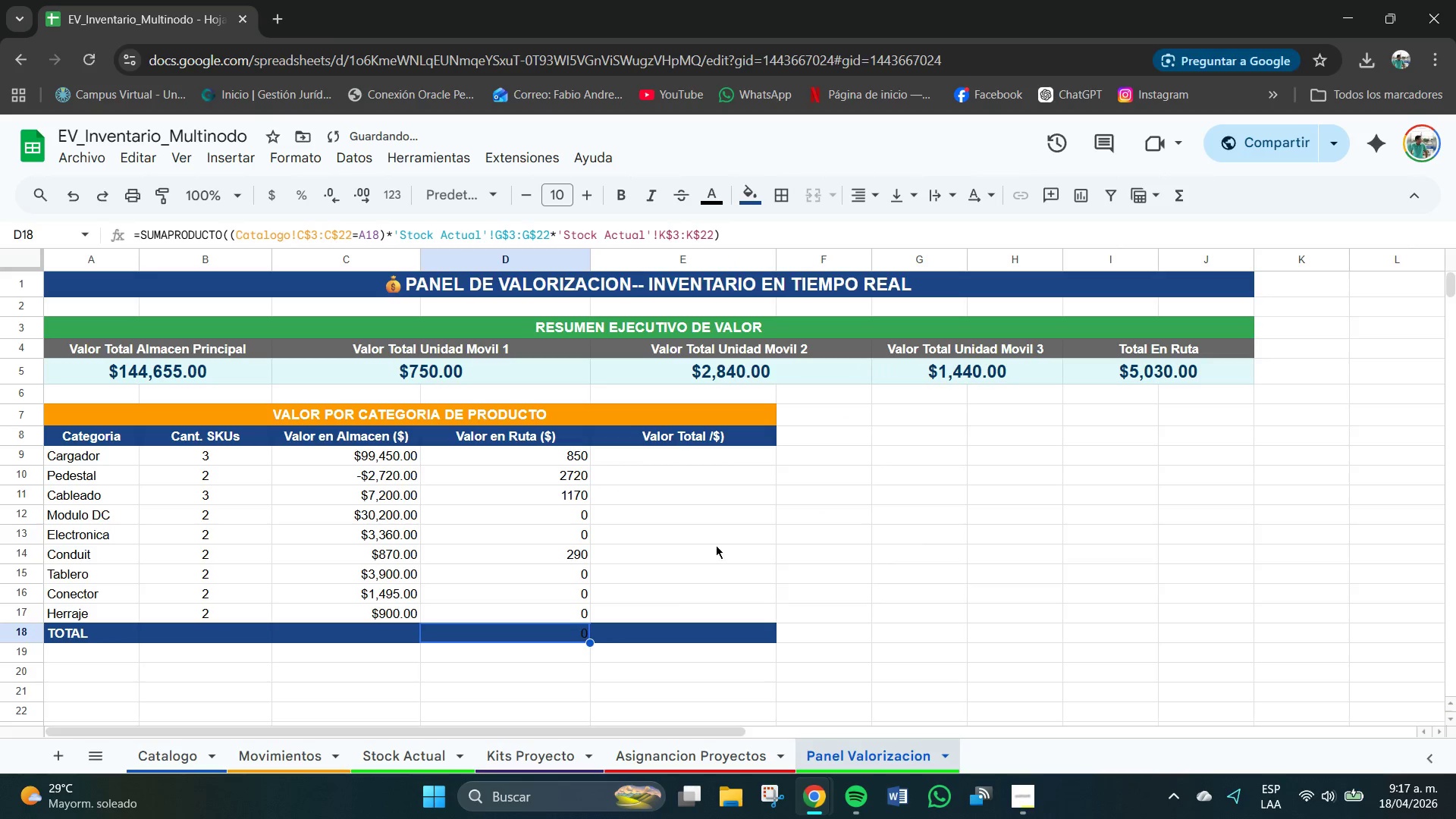 
key(Backspace)
 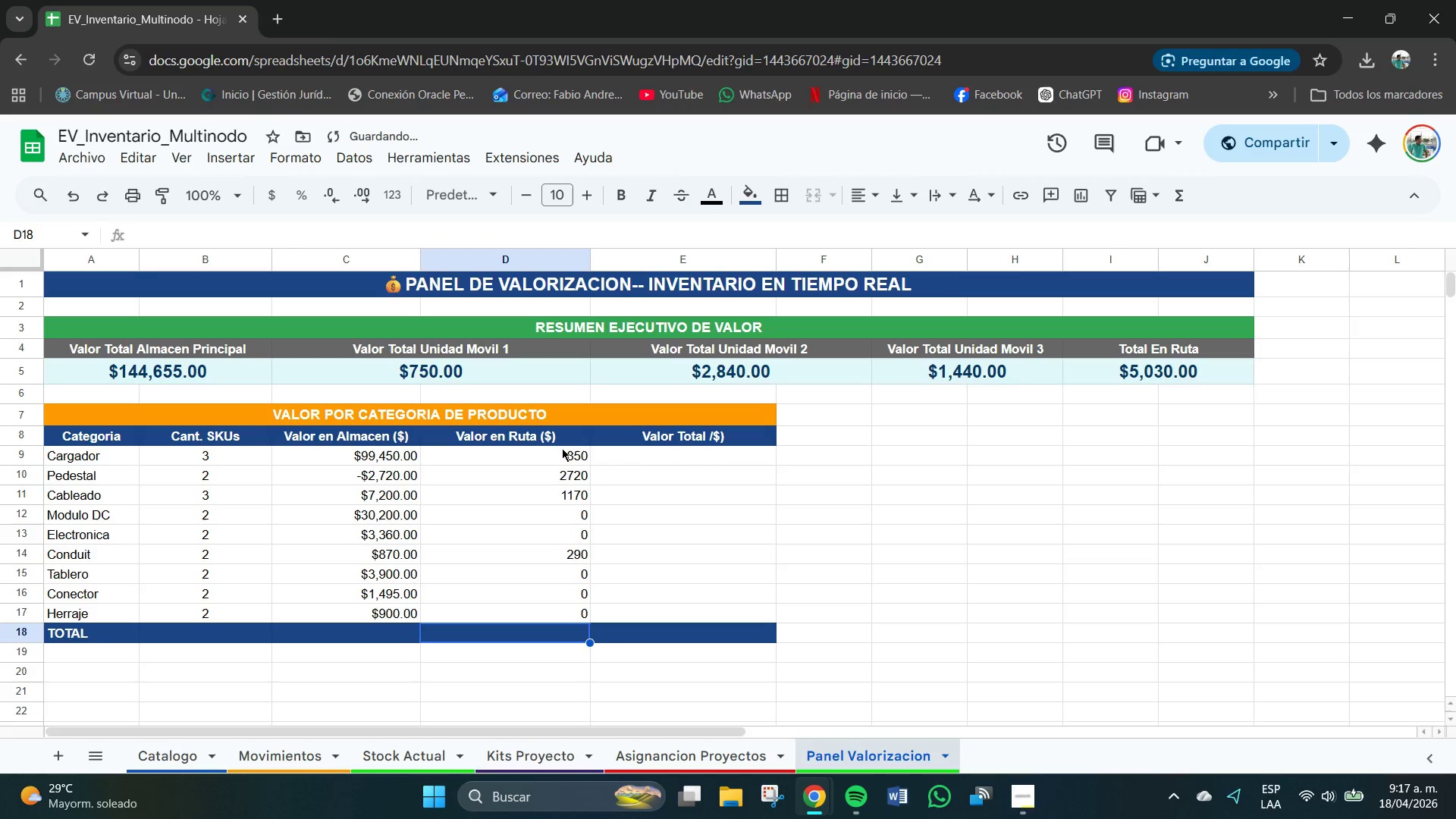 
left_click_drag(start_coordinate=[561, 456], to_coordinate=[573, 606])
 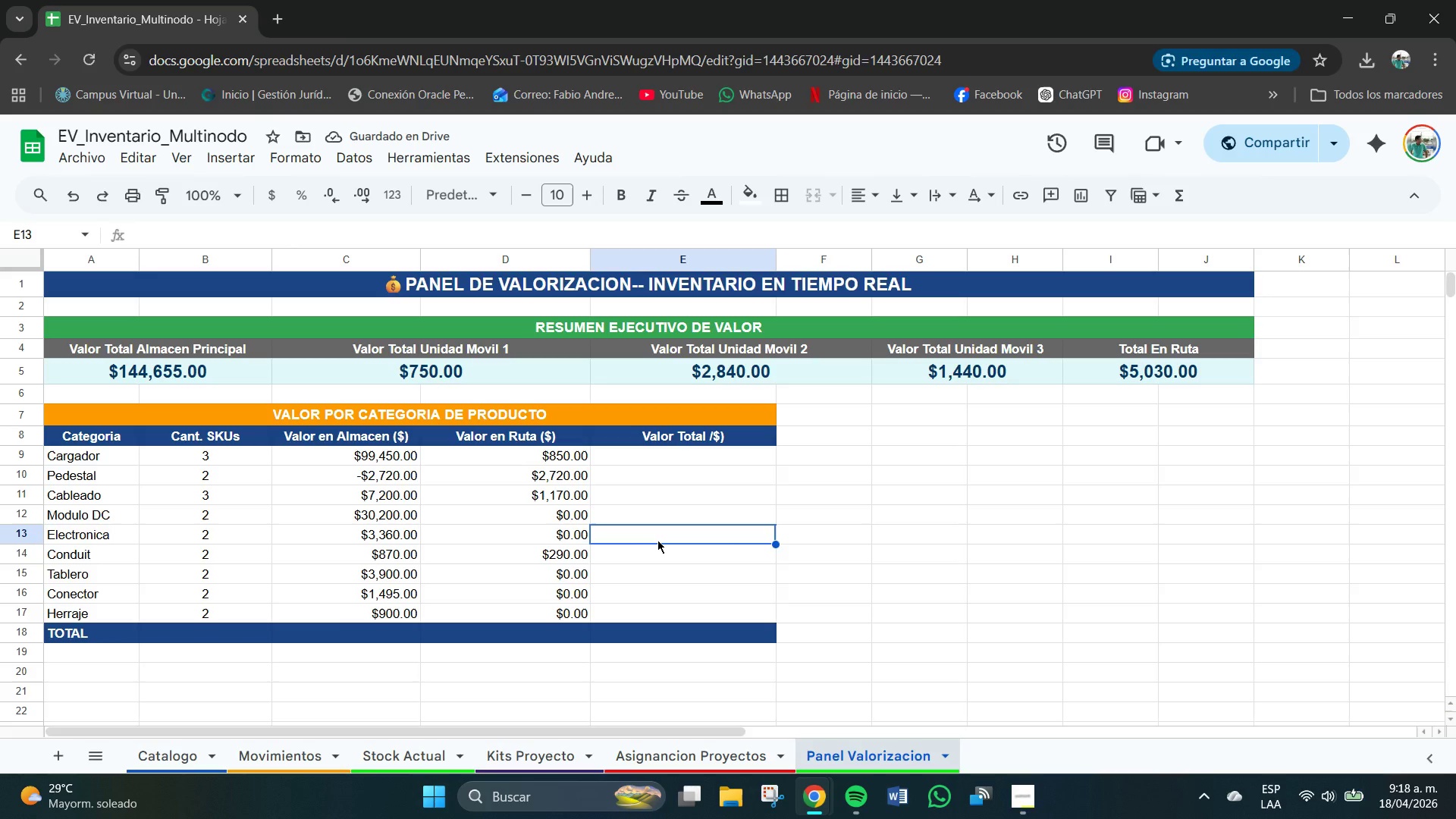 
wait(6.19)
 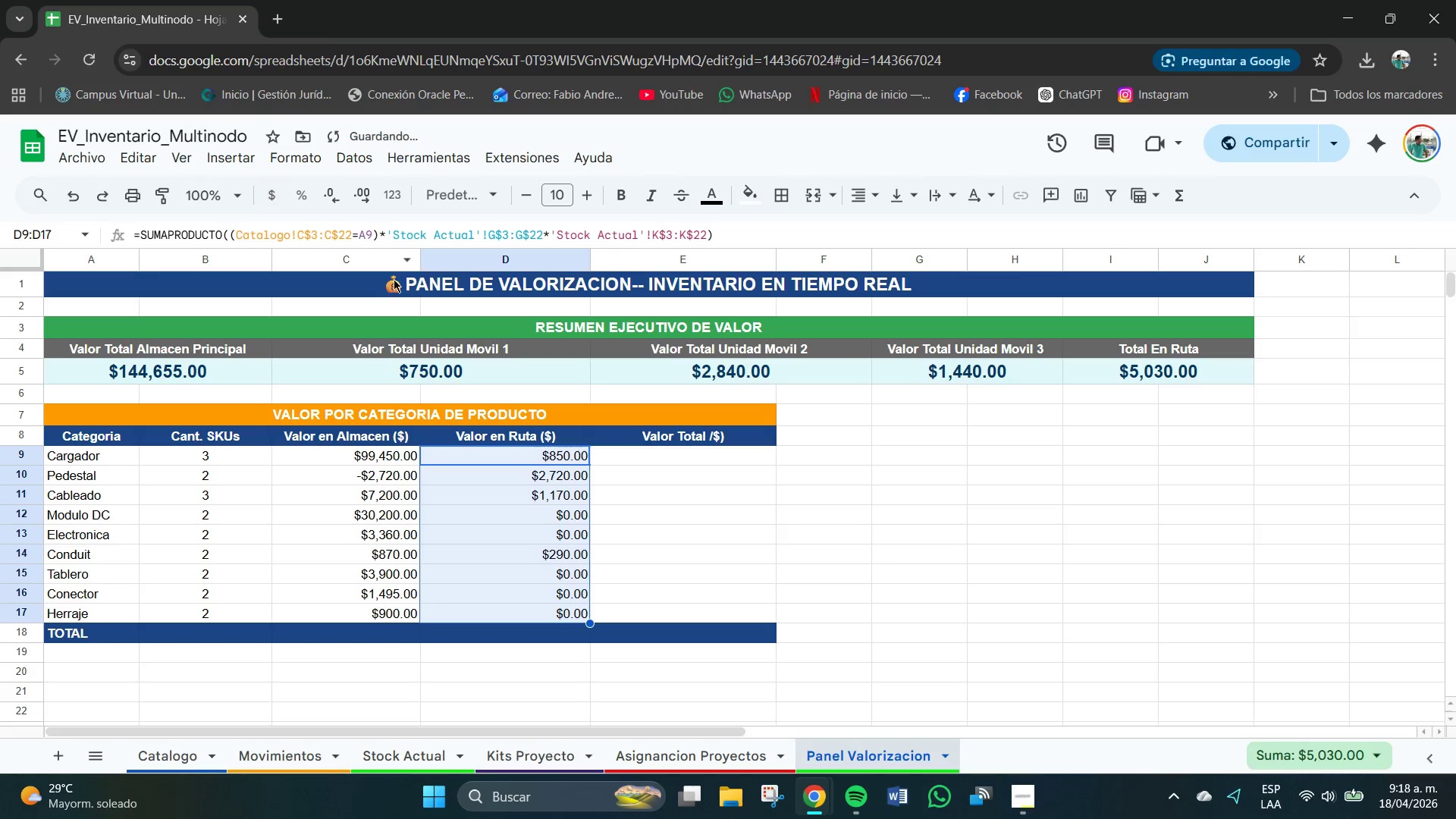 
left_click([698, 454])
 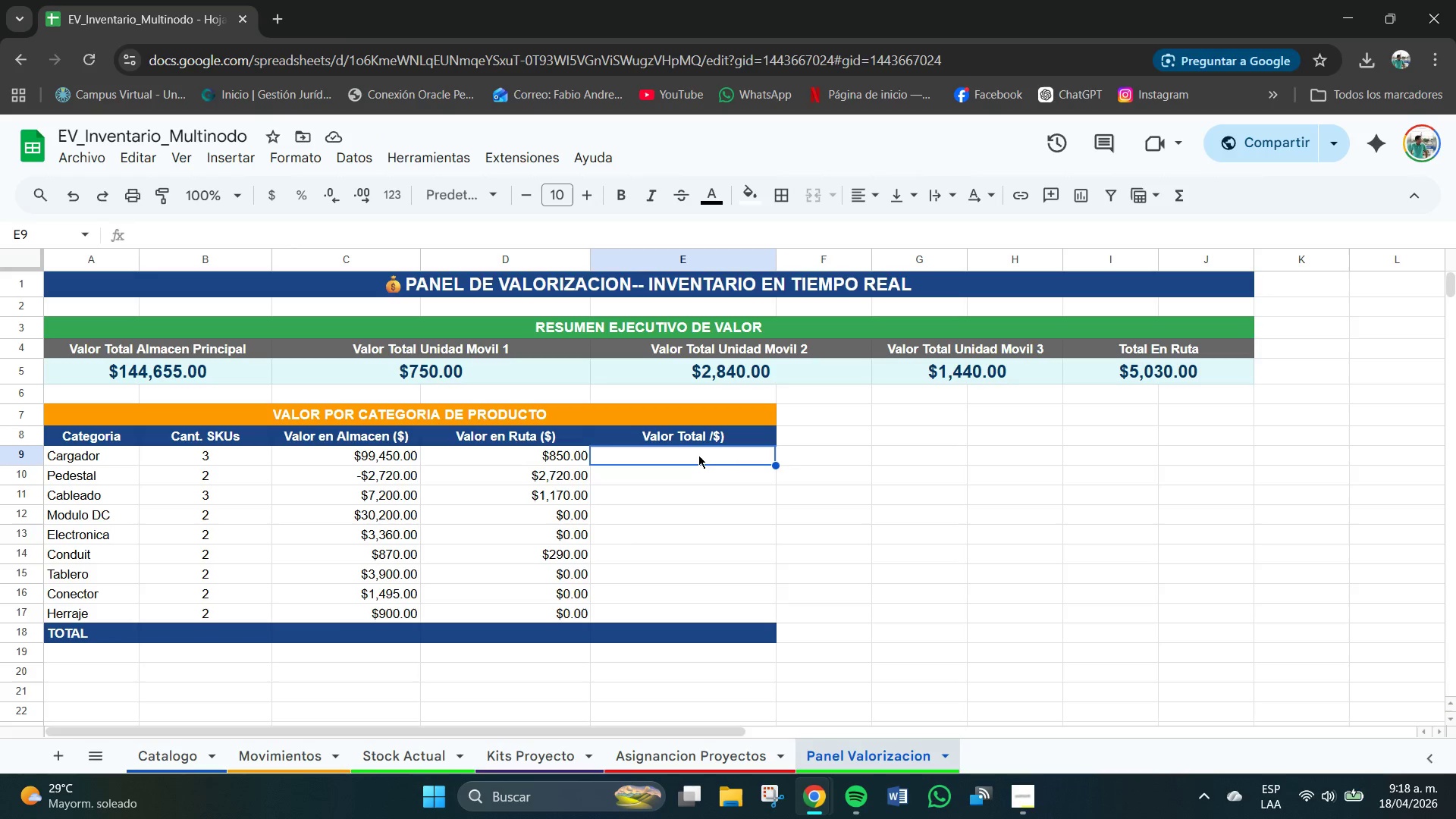 
type()C9+D9)
 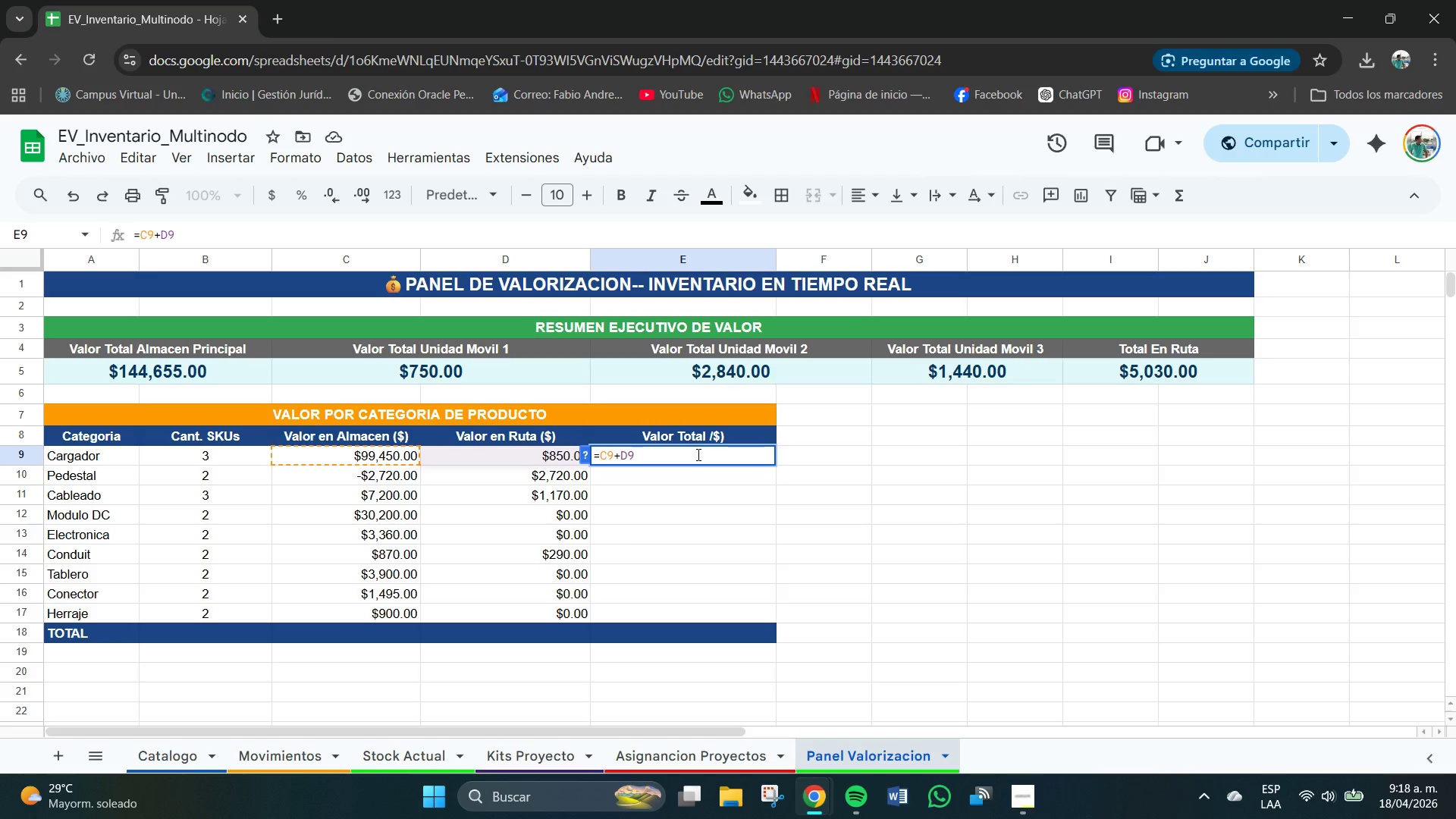 
key(Enter)
 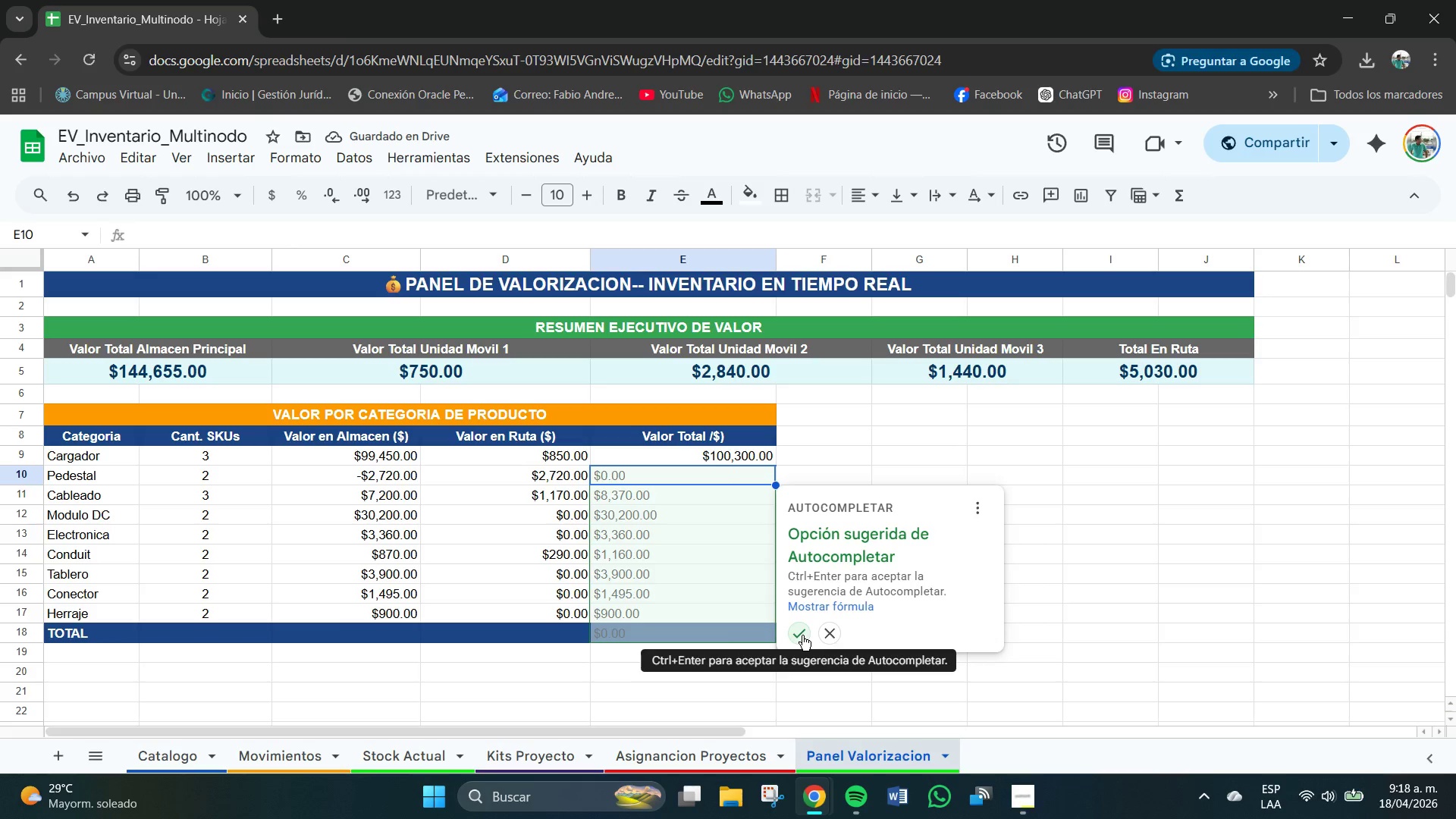 
wait(5.58)
 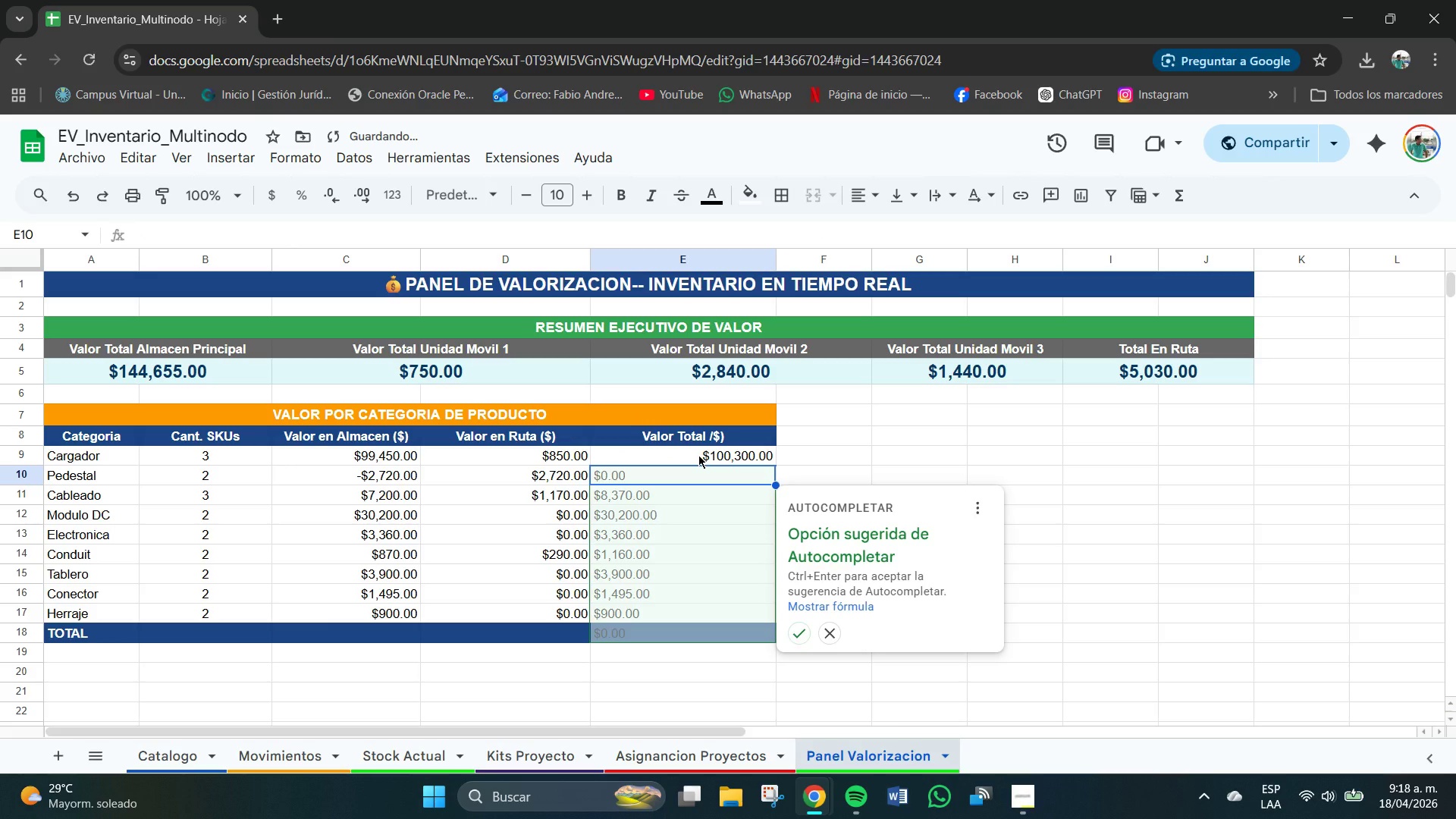 
left_click([804, 635])
 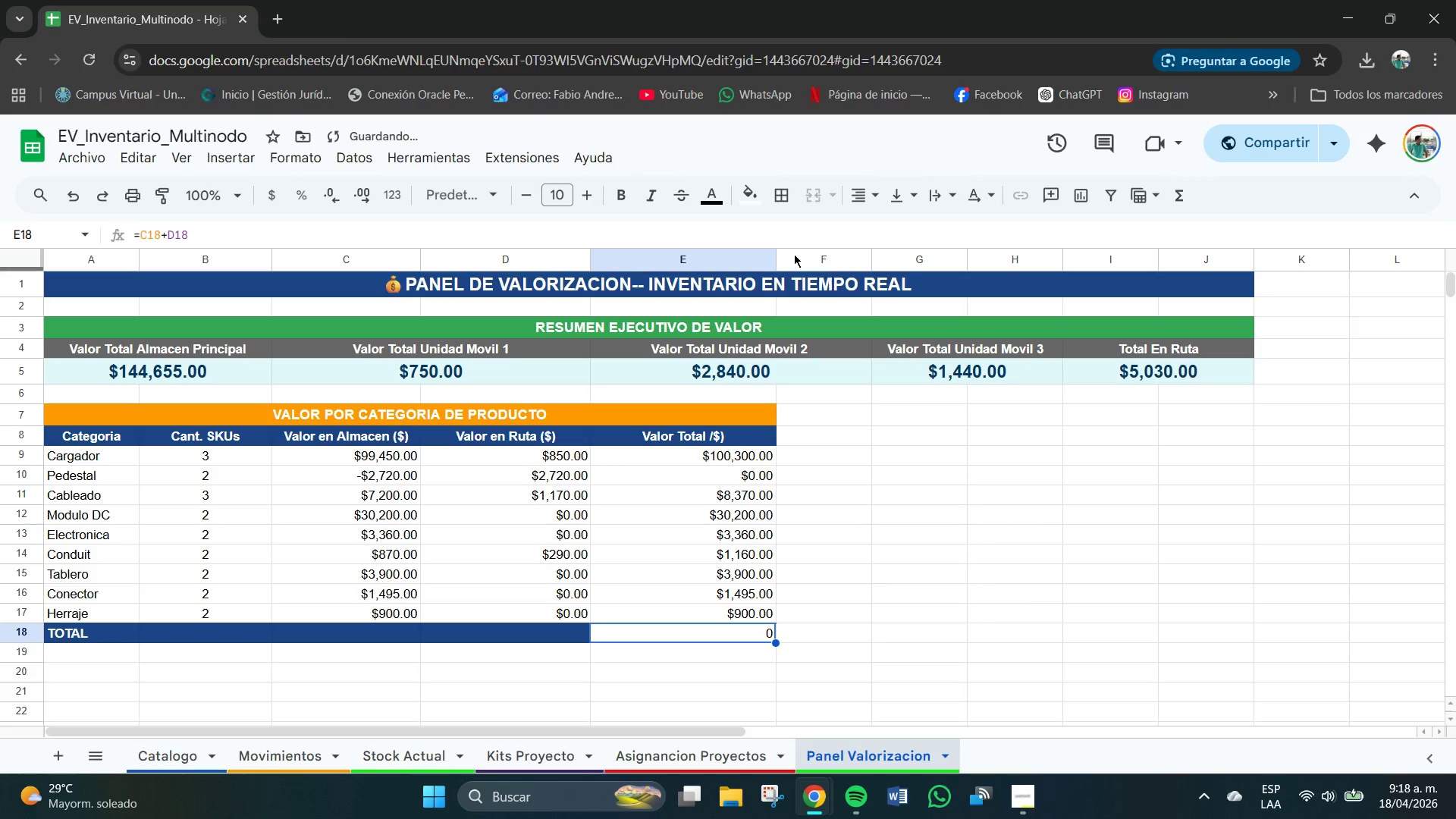 
left_click([760, 200])
 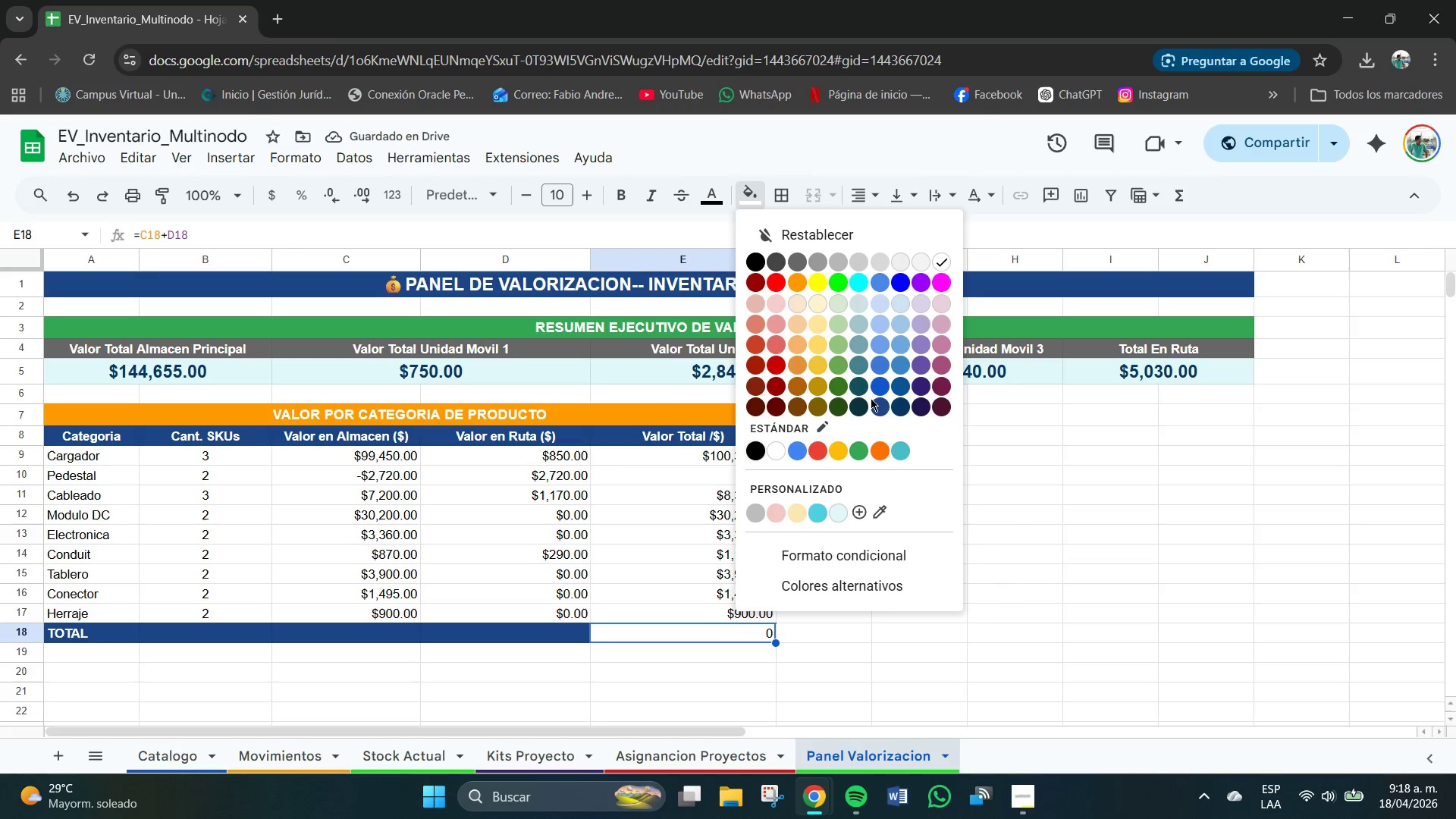 
left_click([881, 405])
 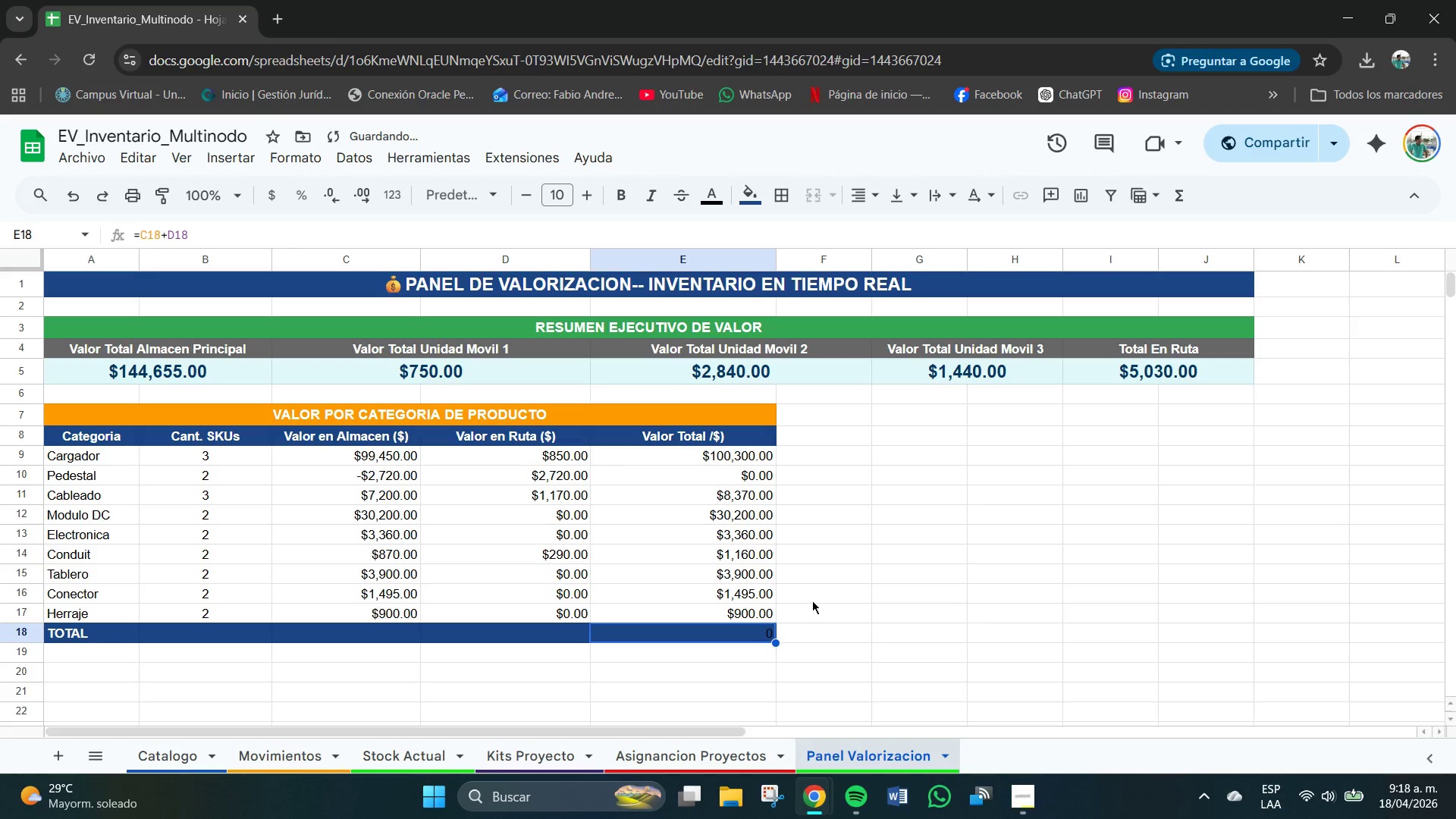 
key(Backspace)
 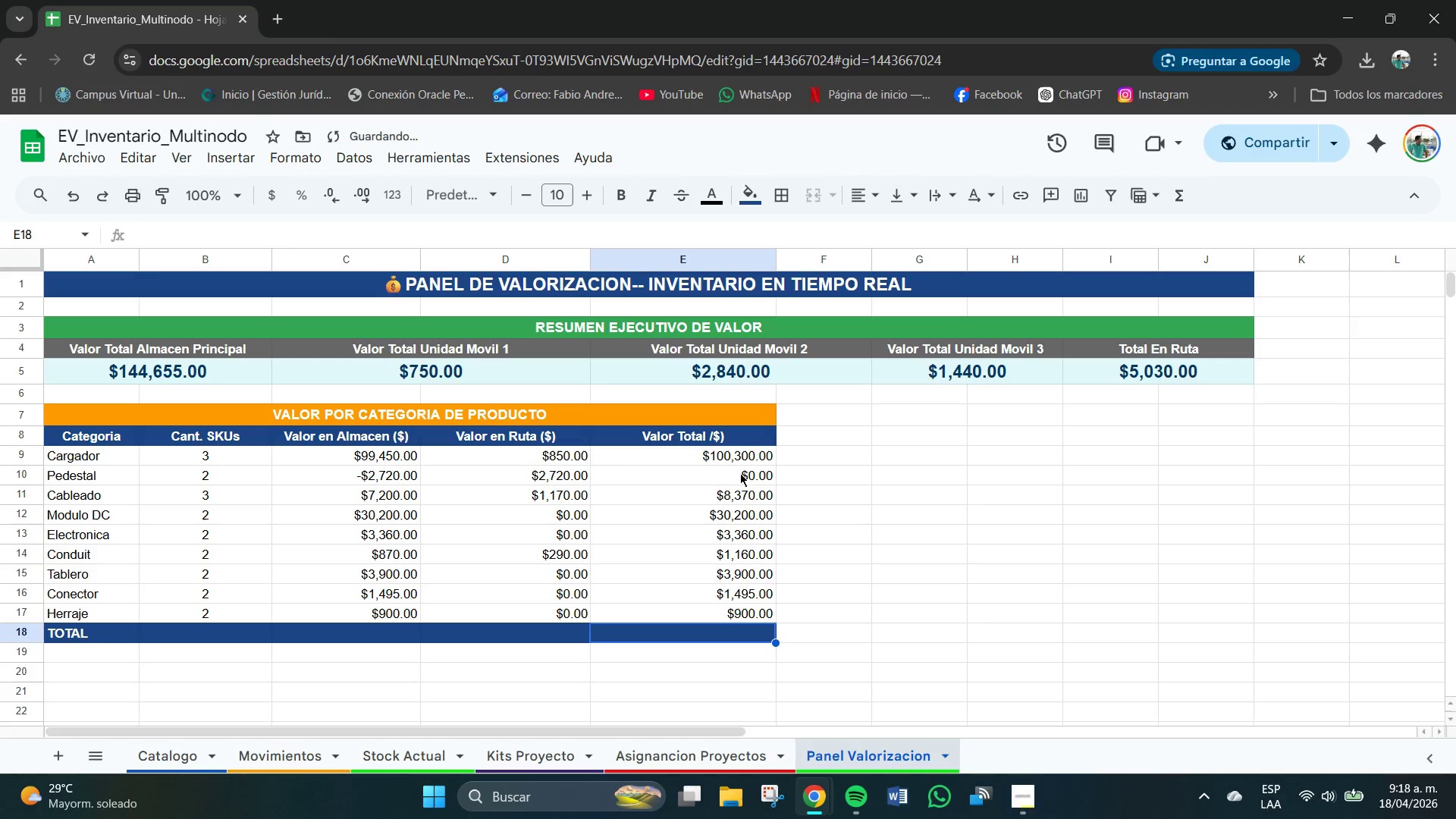 
left_click_drag(start_coordinate=[740, 456], to_coordinate=[753, 617])
 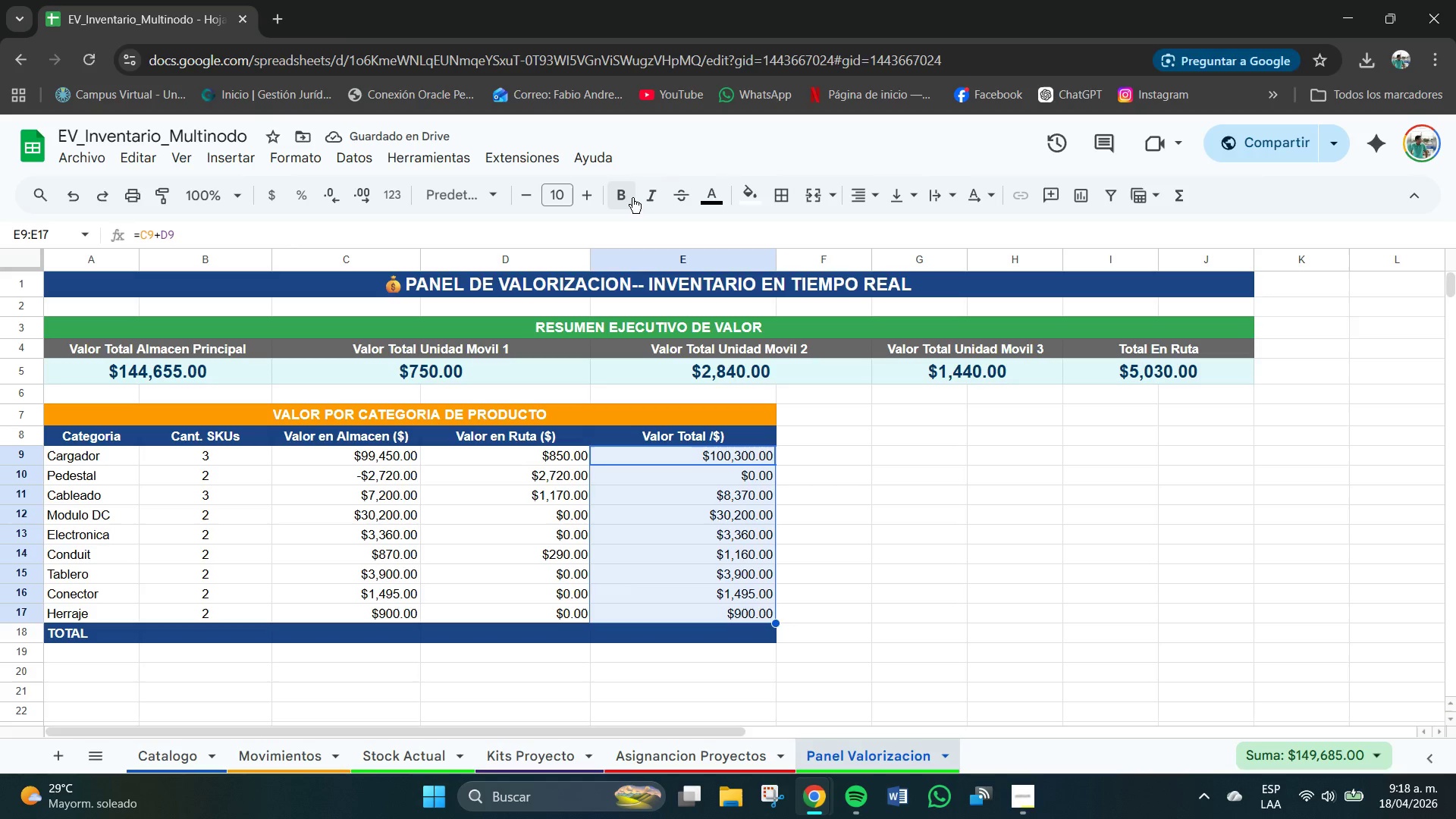 
left_click([632, 198])
 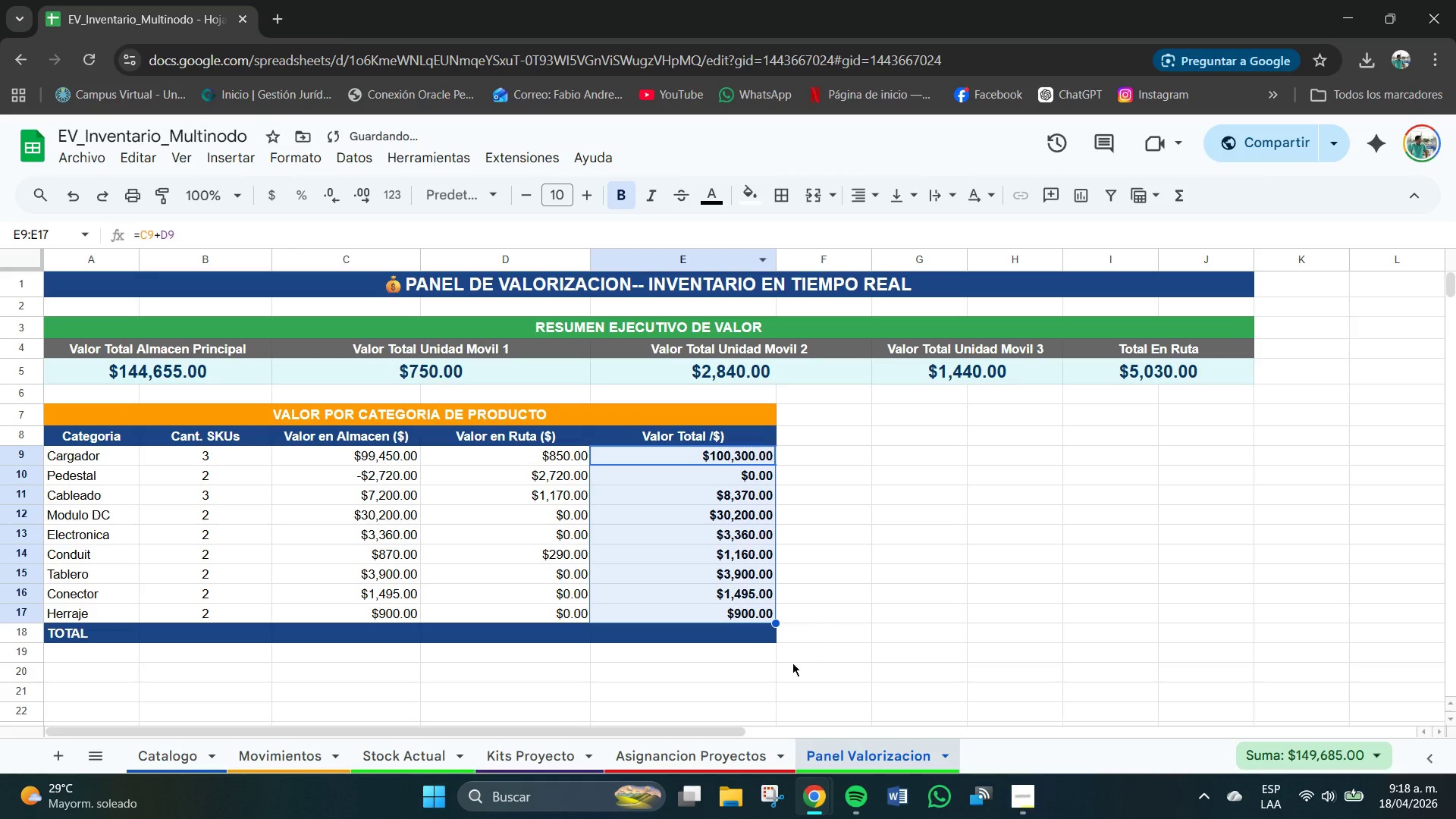 
left_click([762, 666])
 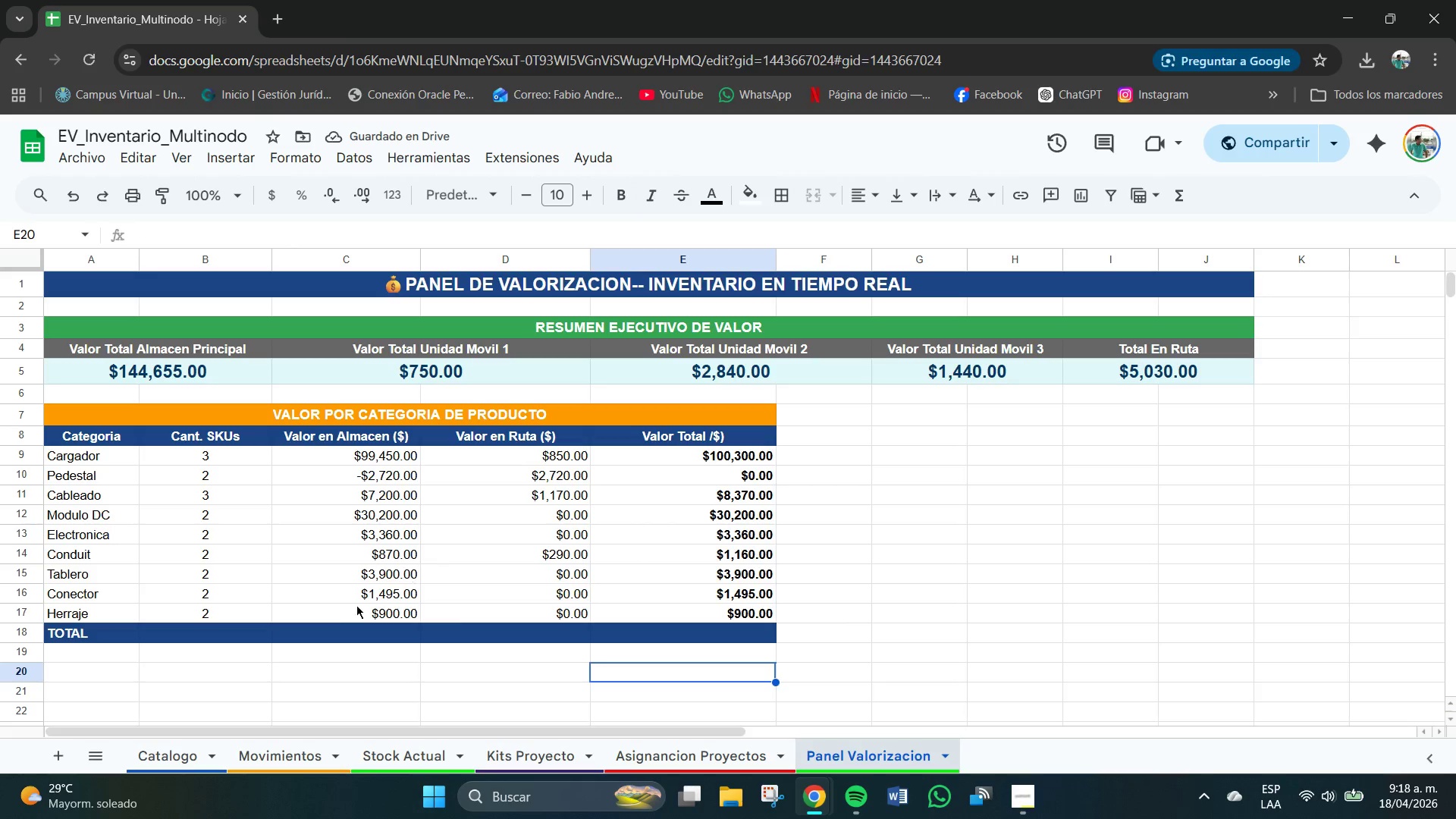 
left_click([226, 626])
 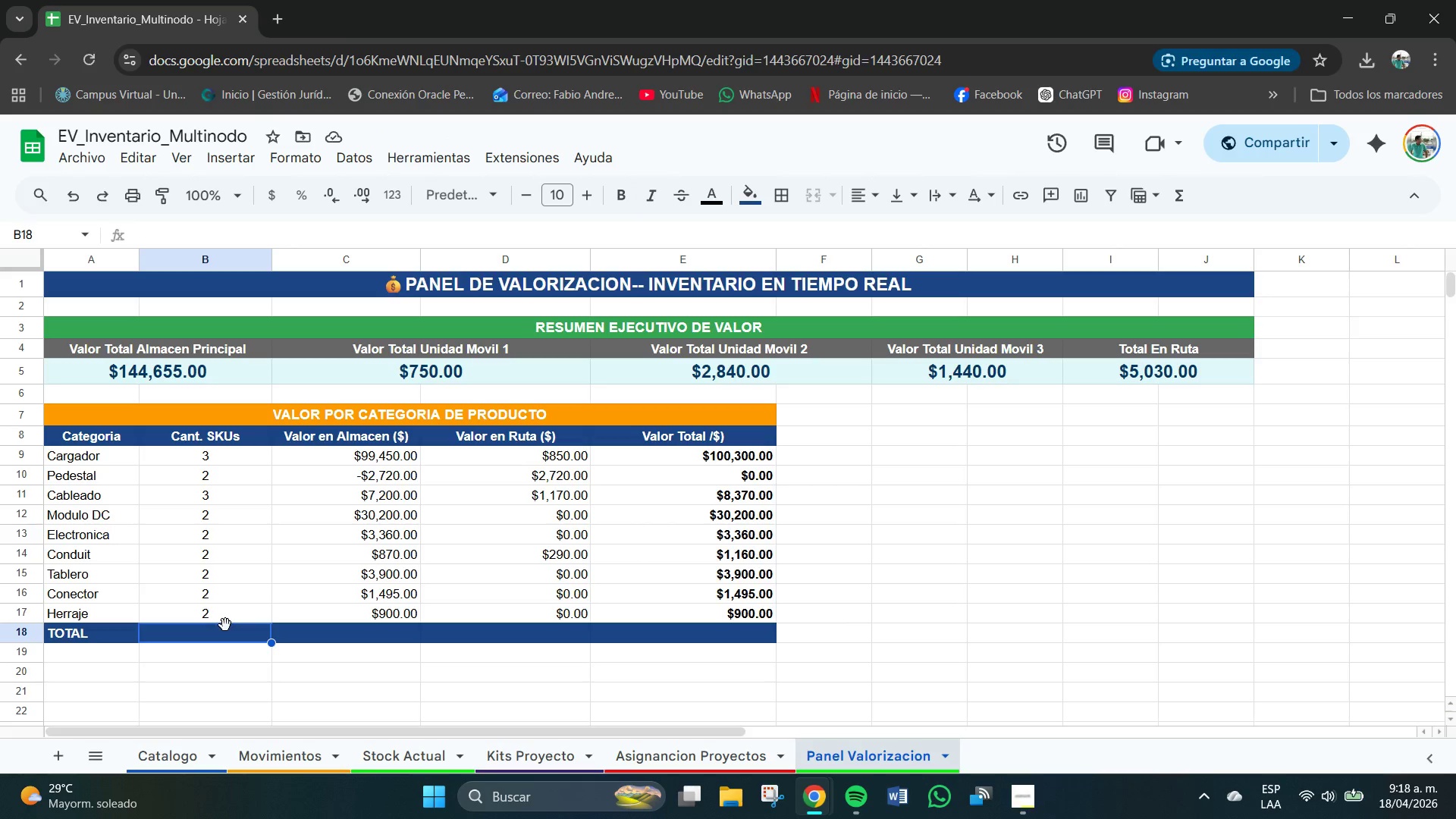 
type()SUMA*B9>B17)
 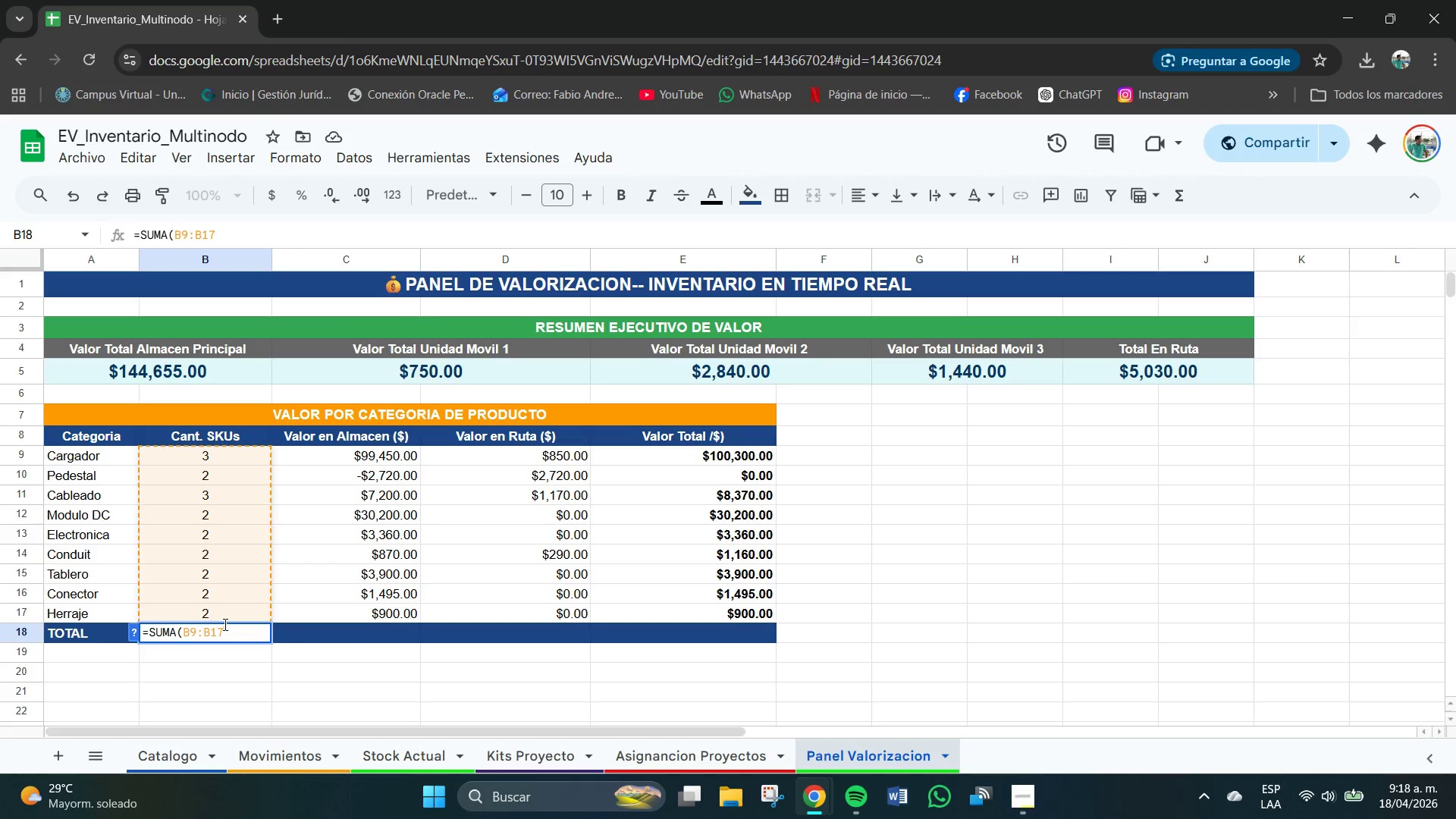 
key(Enter)
 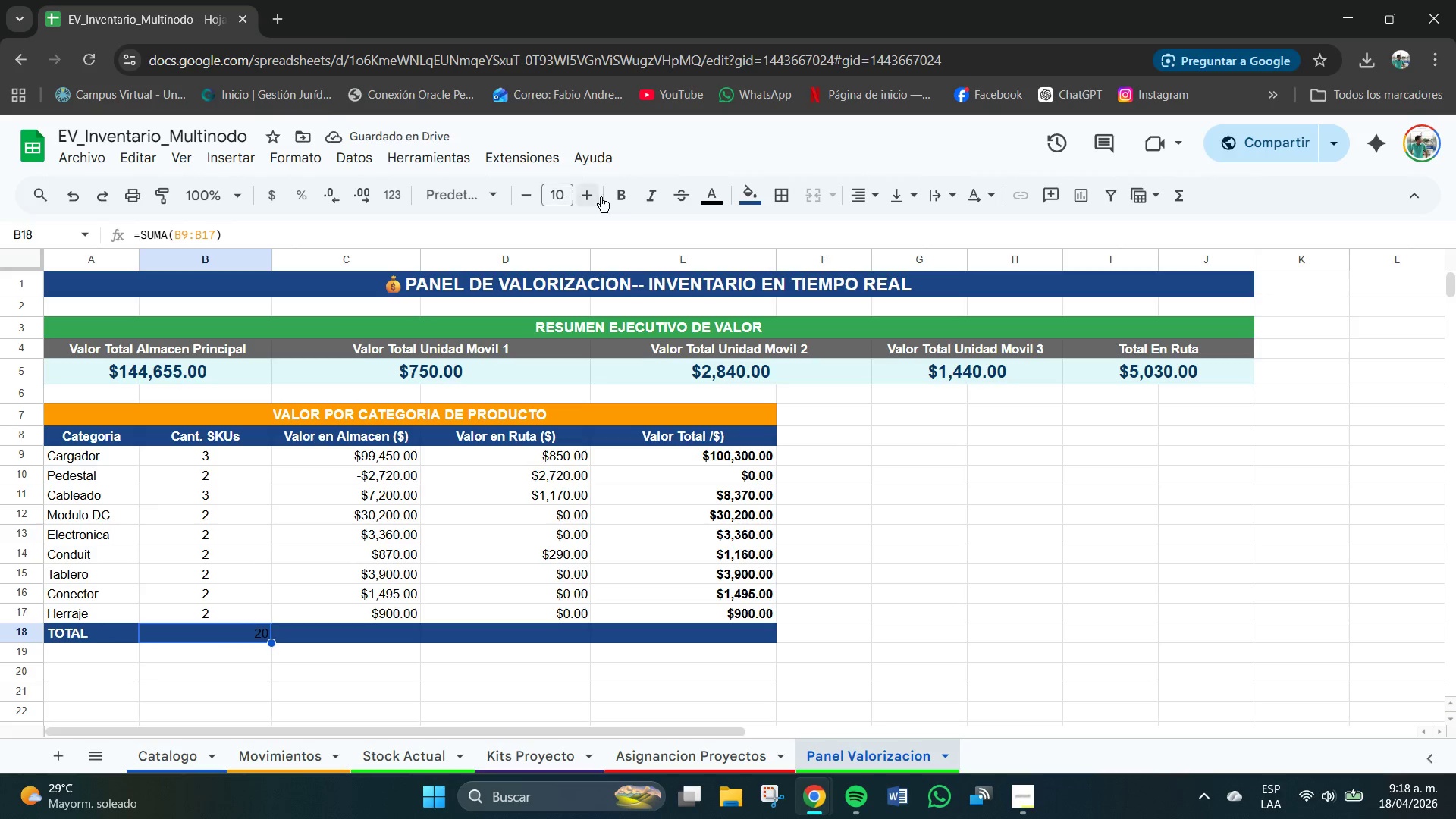 
left_click([625, 194])
 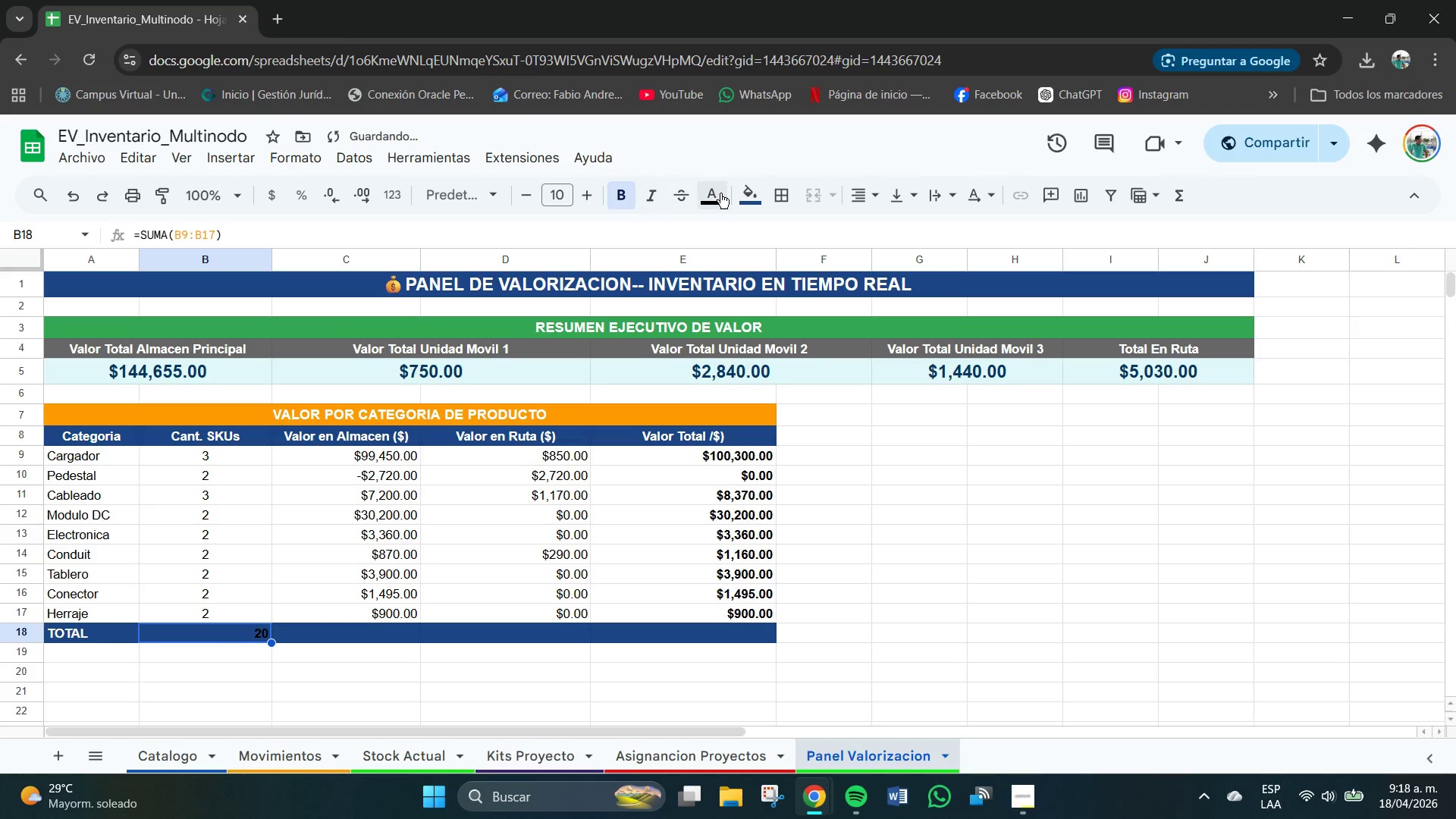 
left_click([716, 196])
 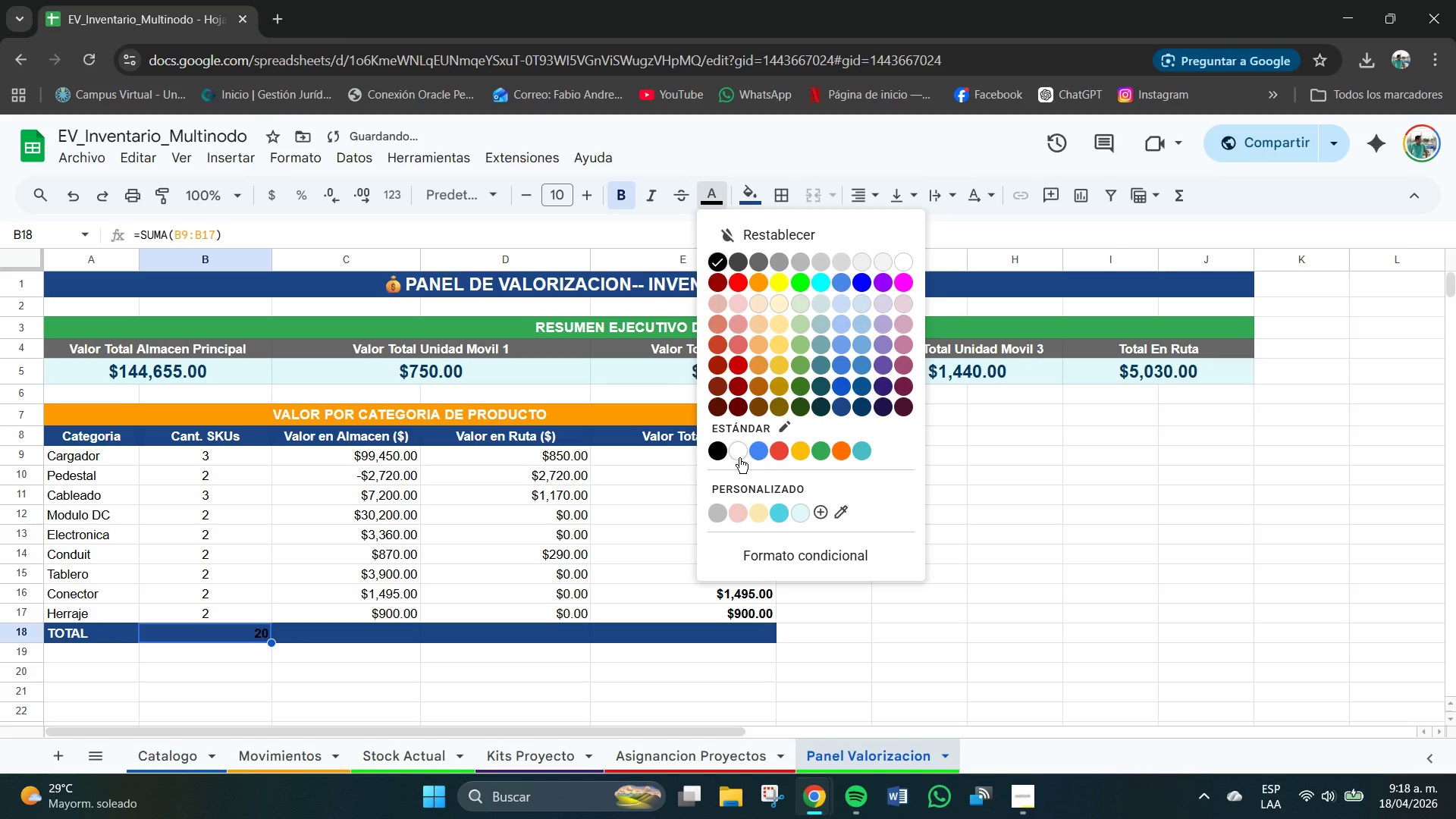 
left_click([739, 455])
 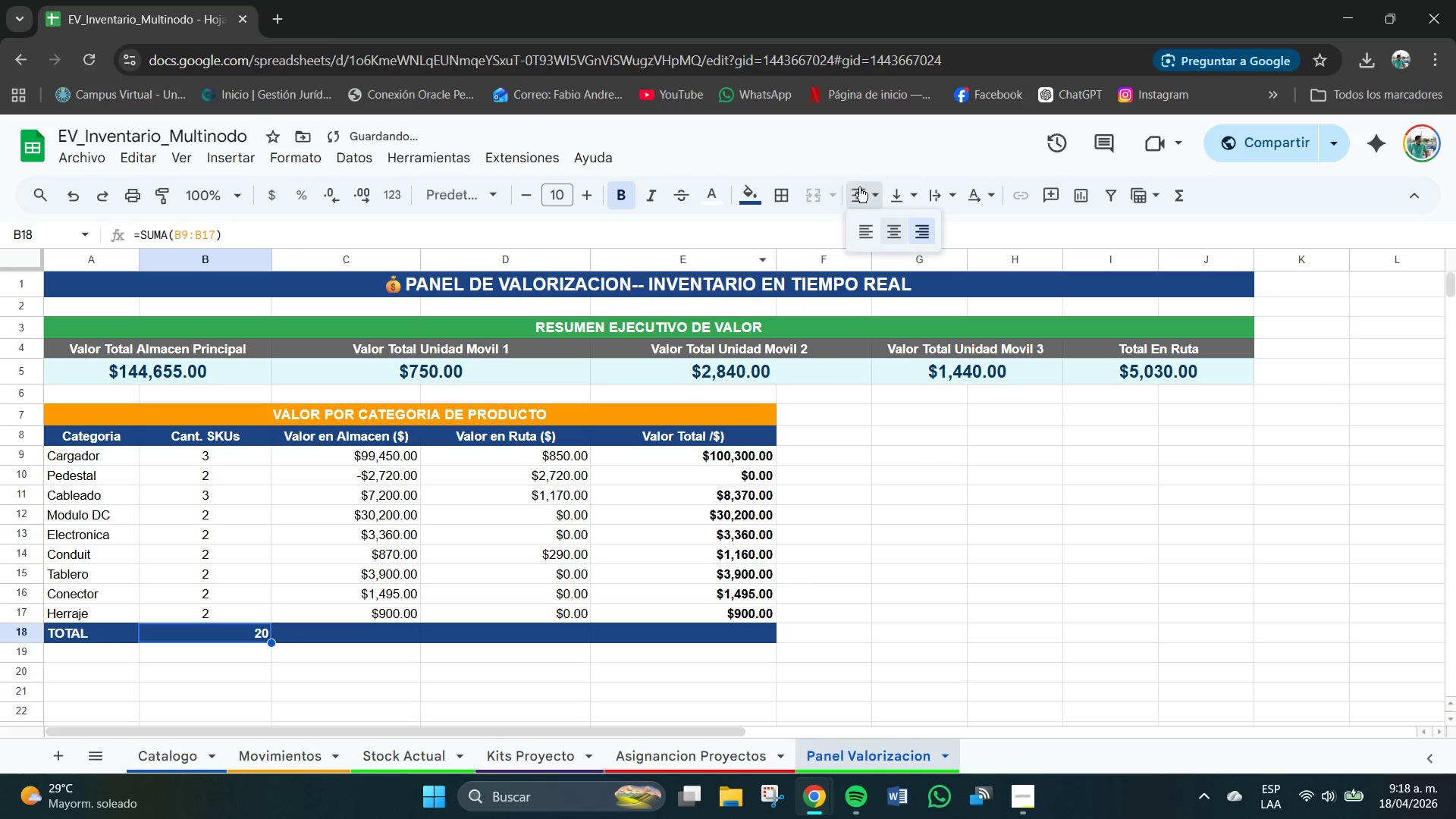 
left_click([898, 237])
 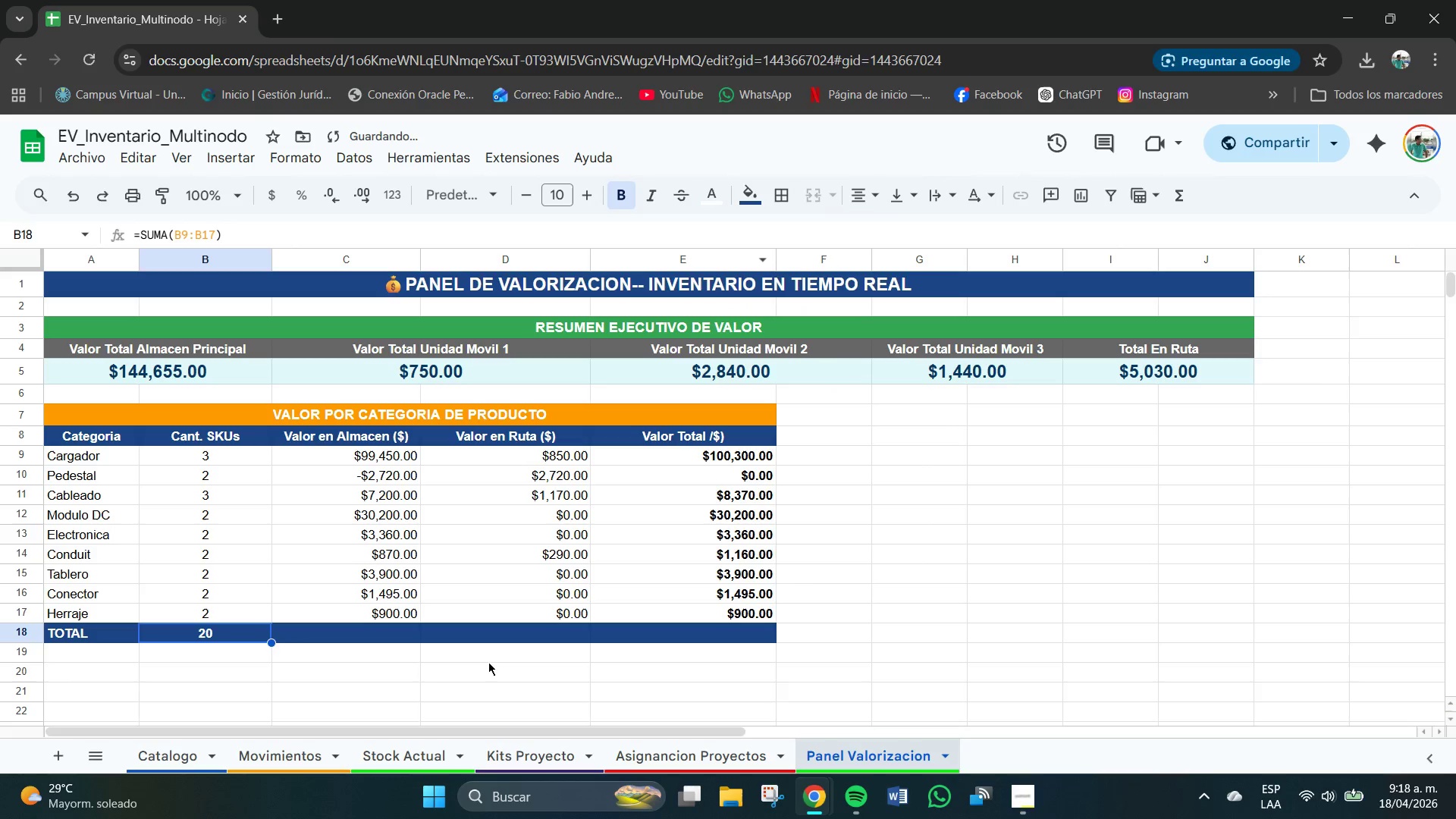 
left_click([428, 674])
 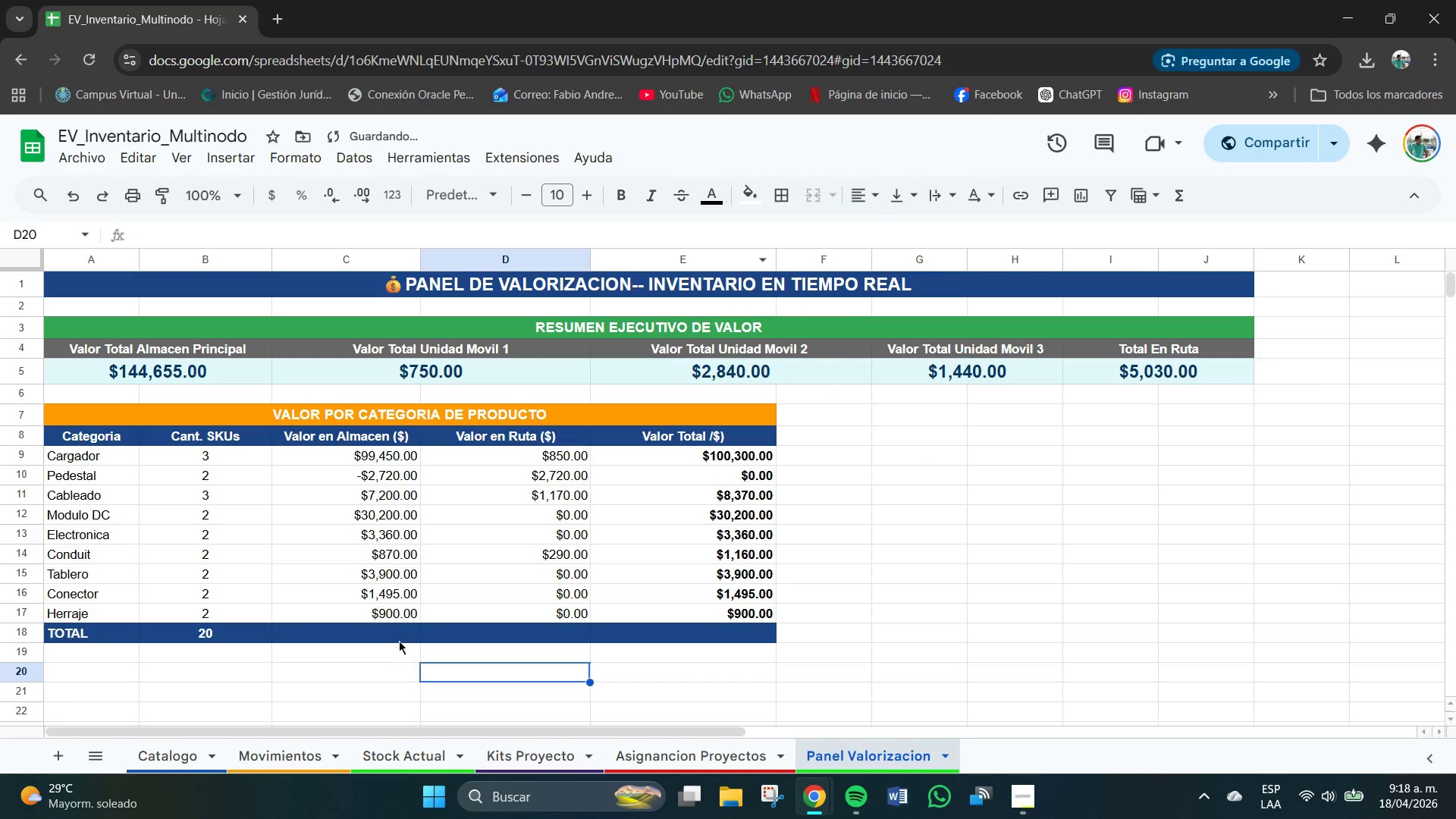 
left_click([388, 630])
 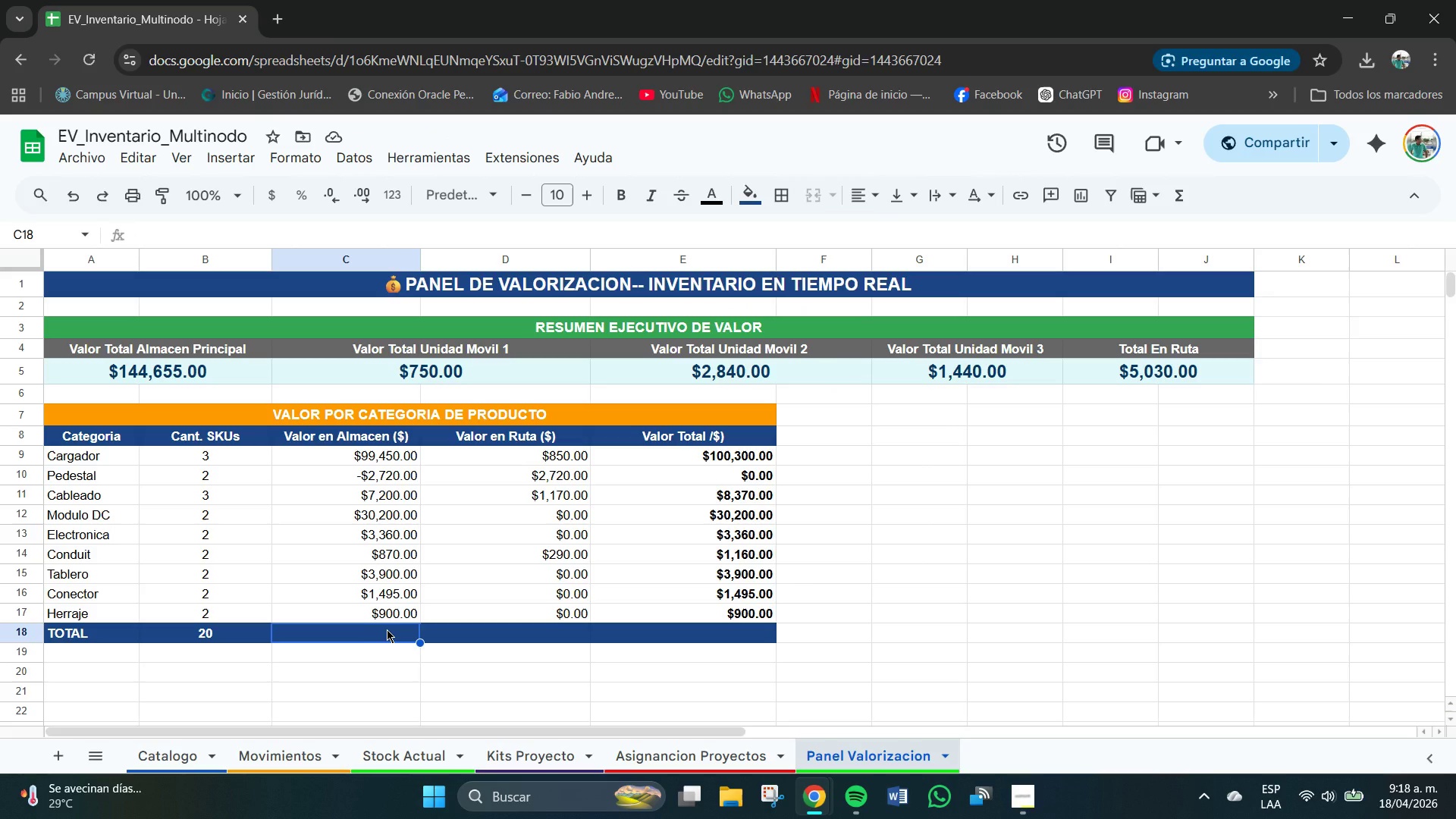 
wait(13.02)
 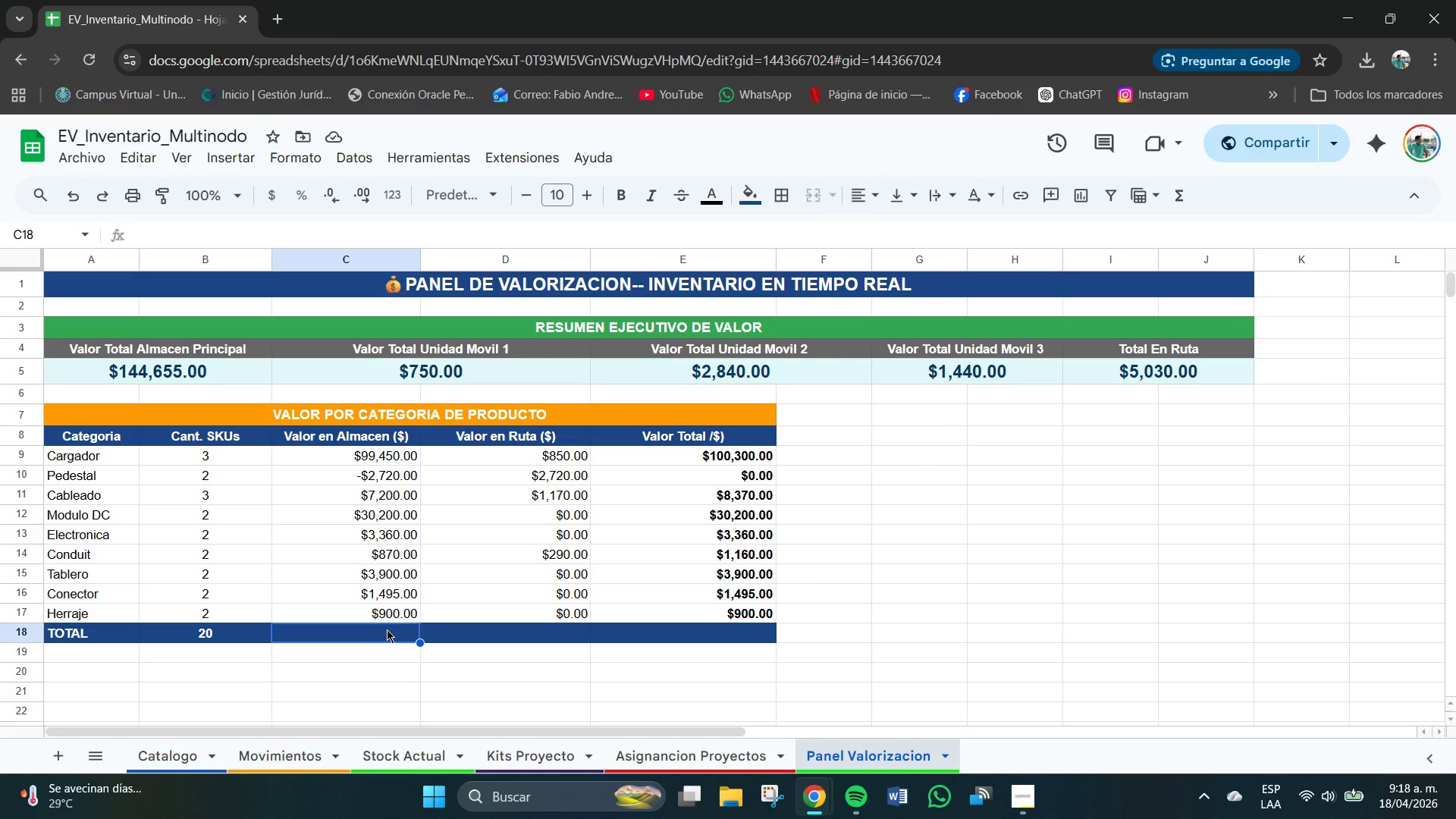 
type()SUMA*C9>C17()
 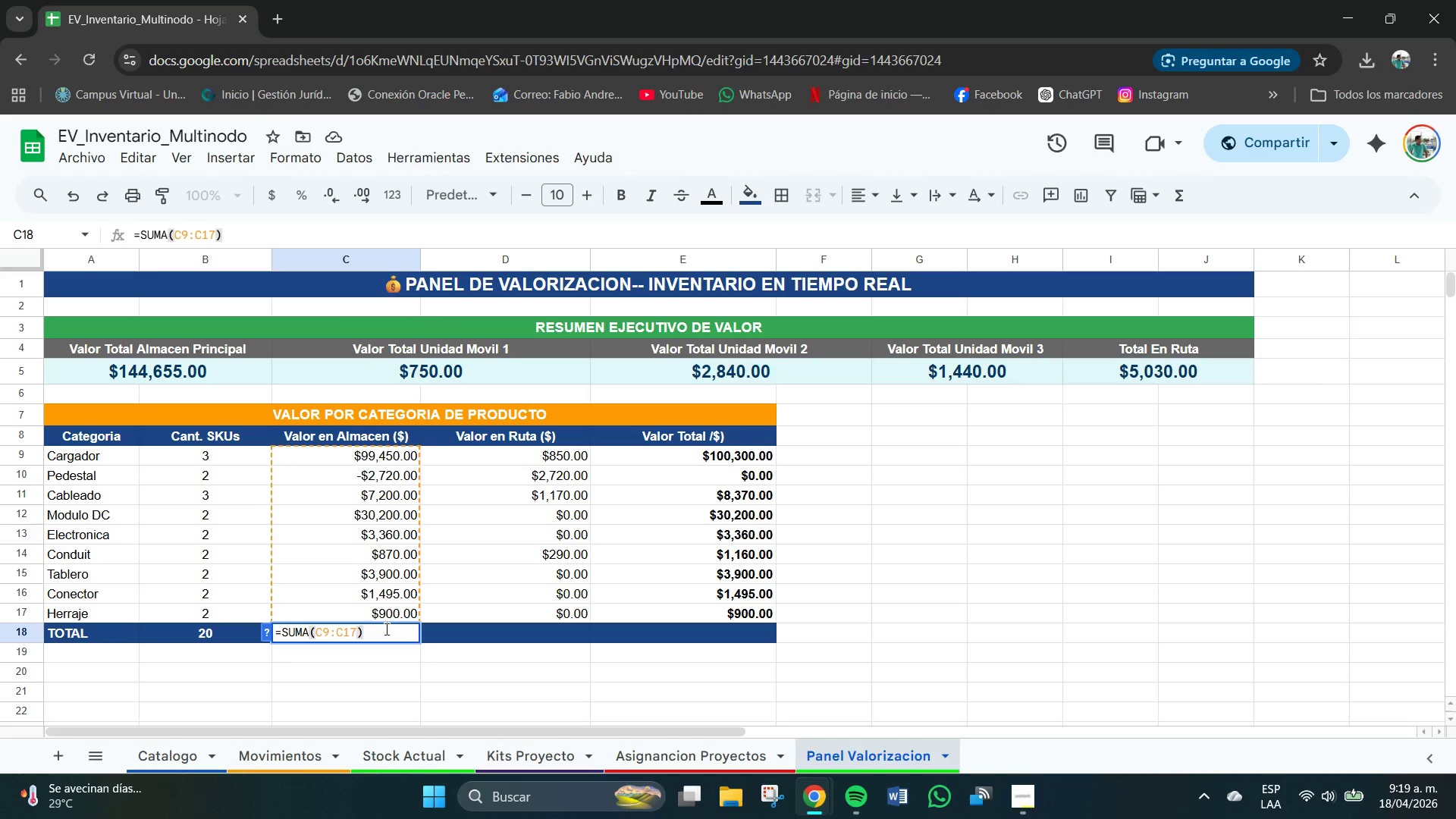 
key(Enter)
 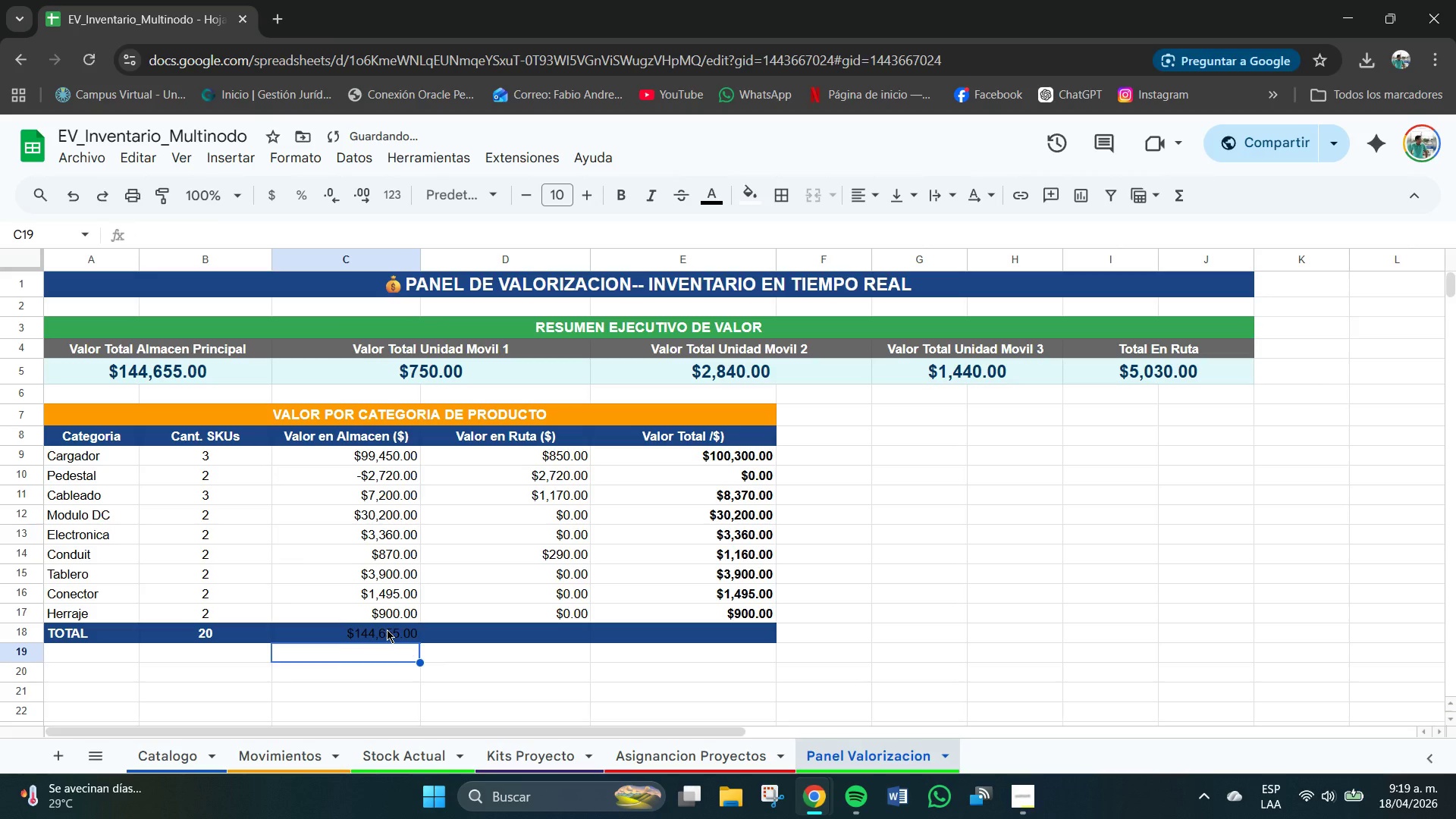 
left_click([387, 629])
 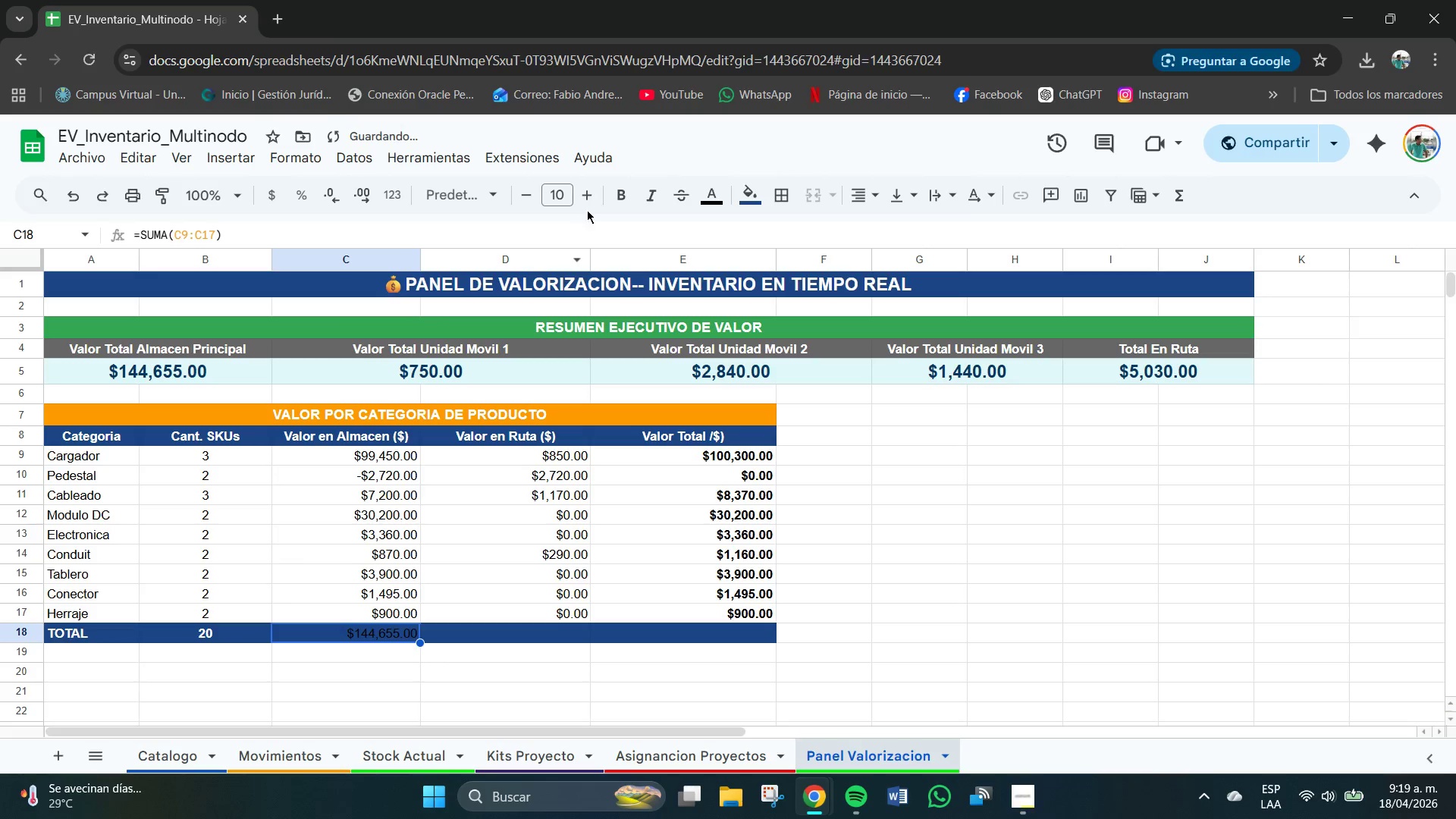 
left_click([618, 193])
 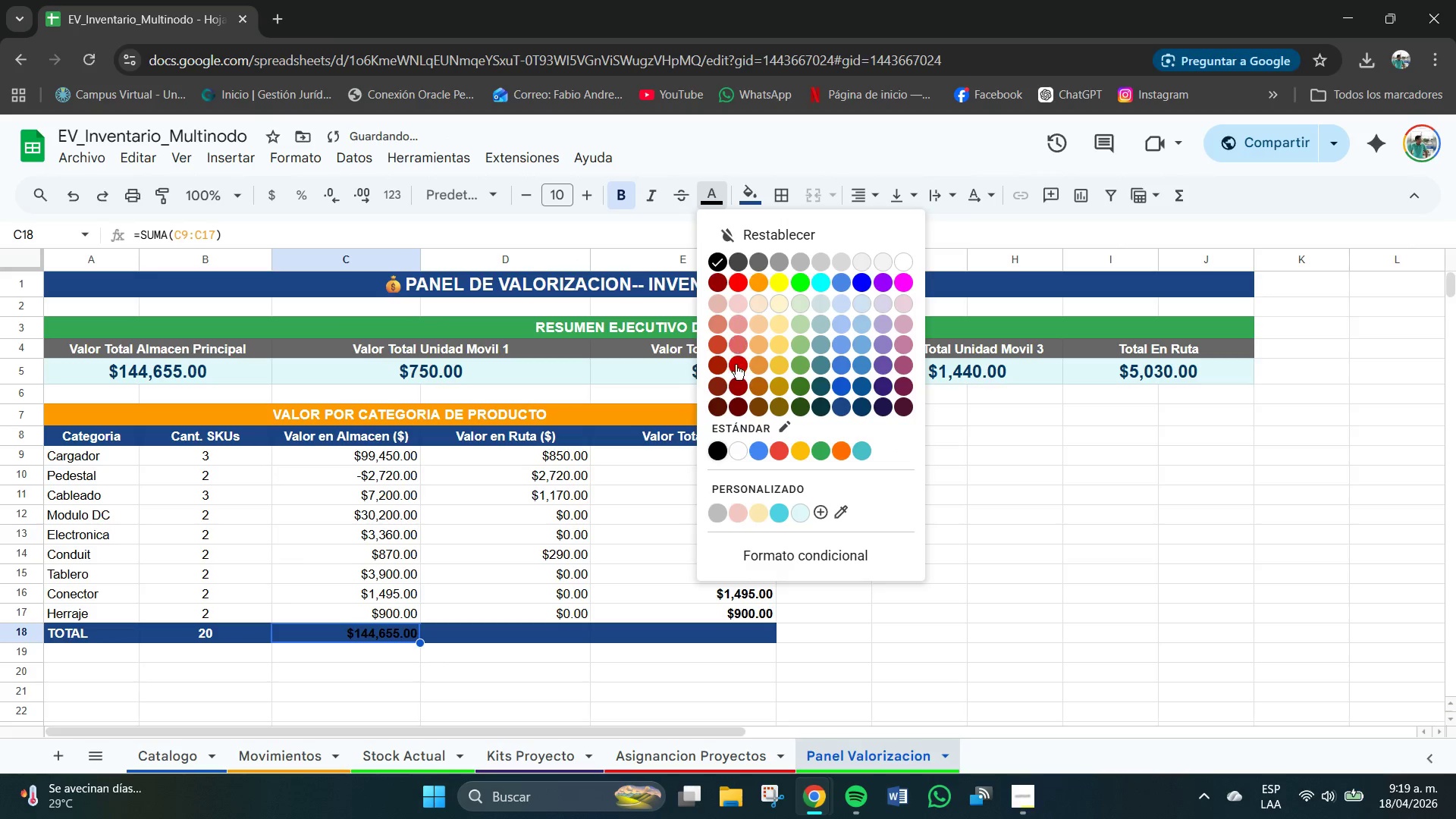 
left_click([742, 448])
 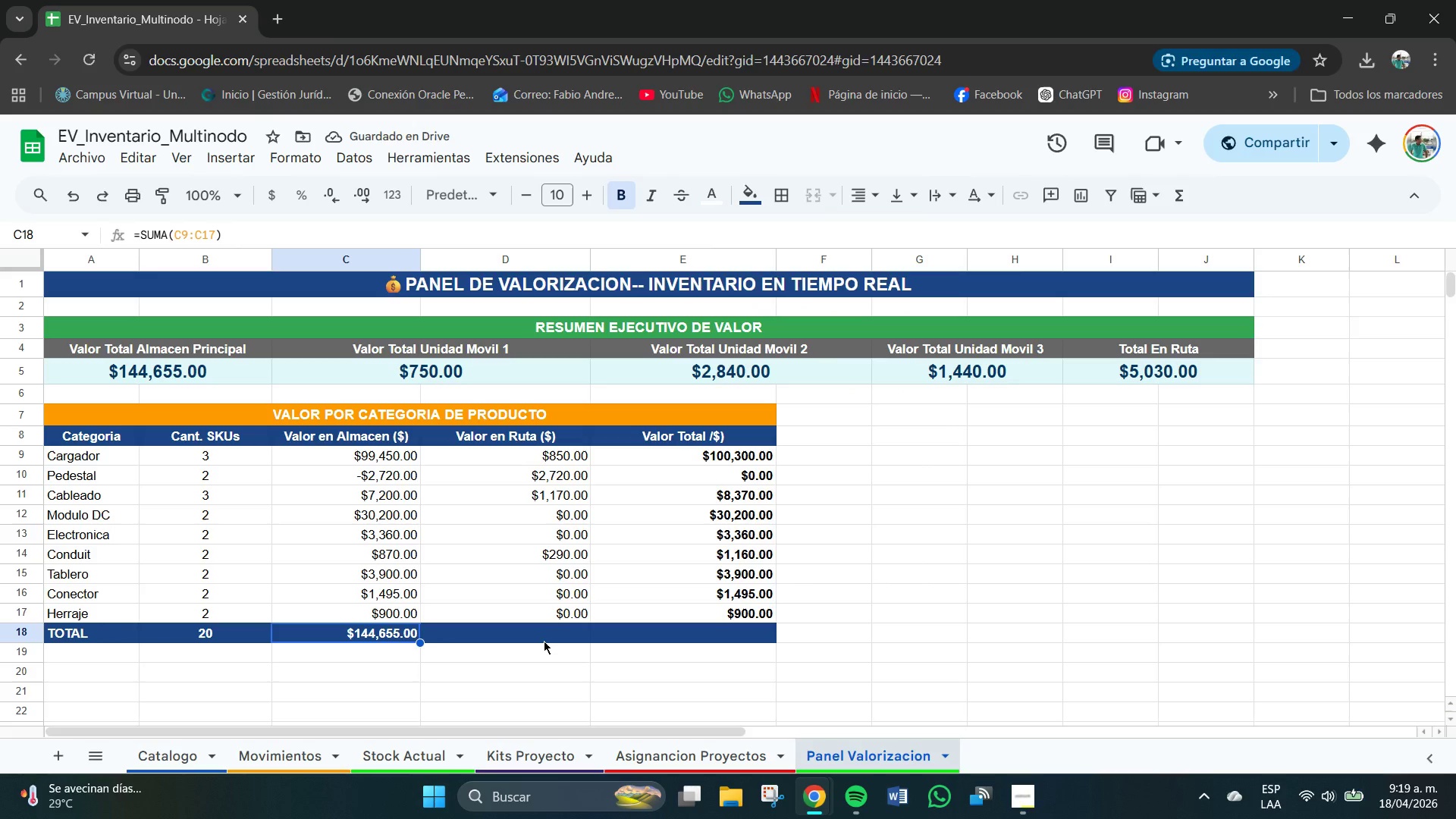 
wait(10.22)
 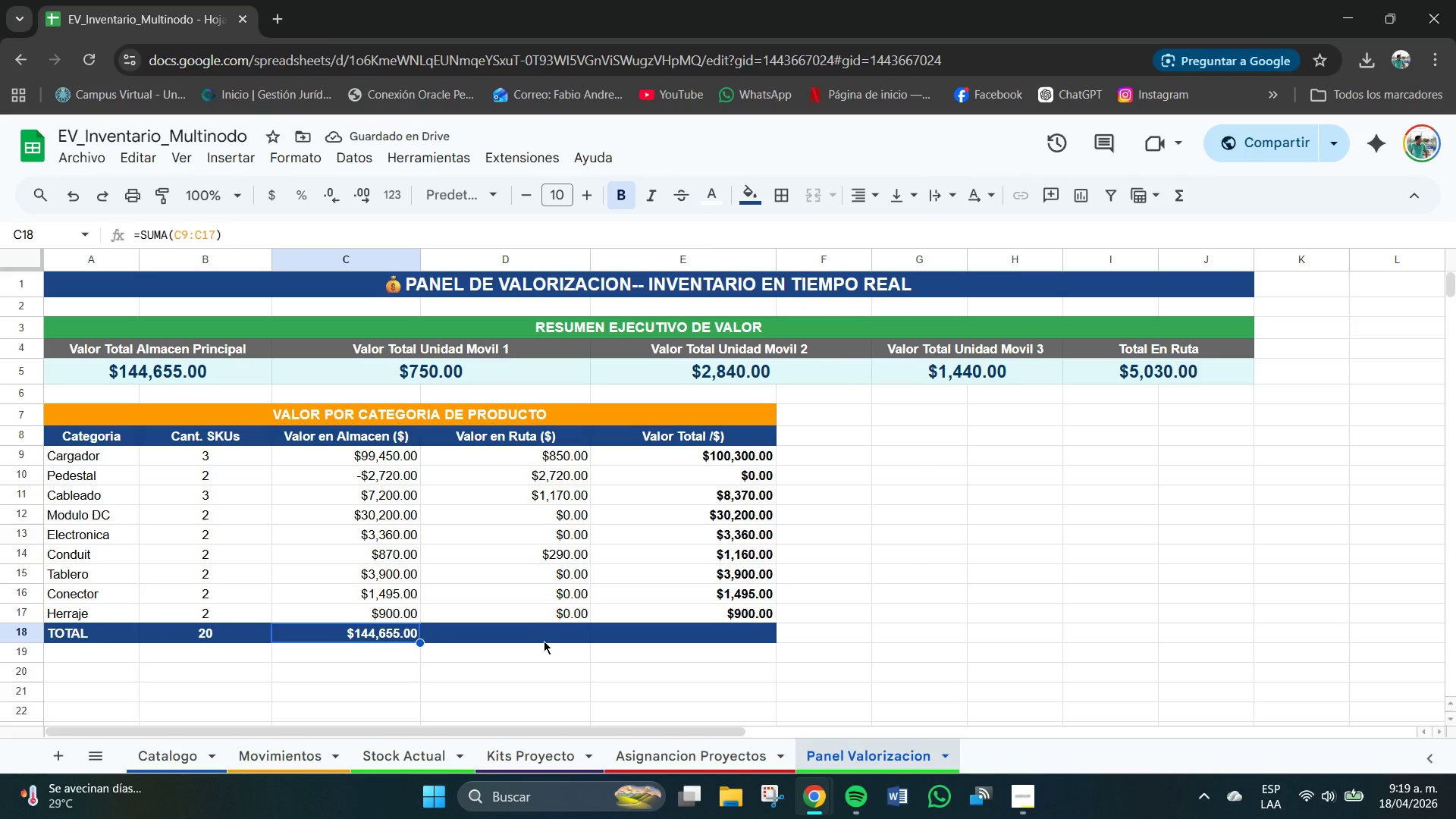 
left_click([560, 632])
 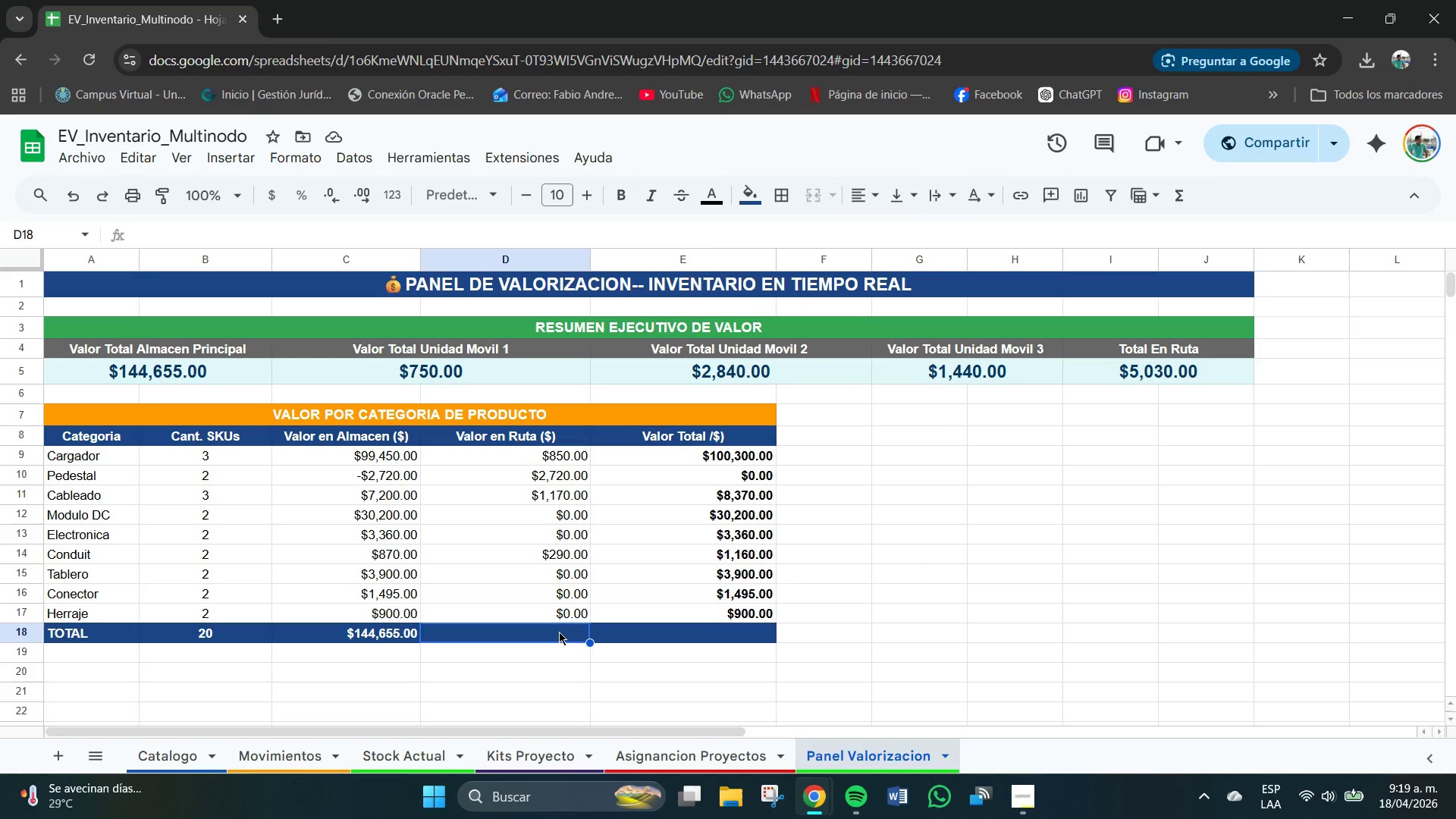 
type()SUMA*D9<D17()
 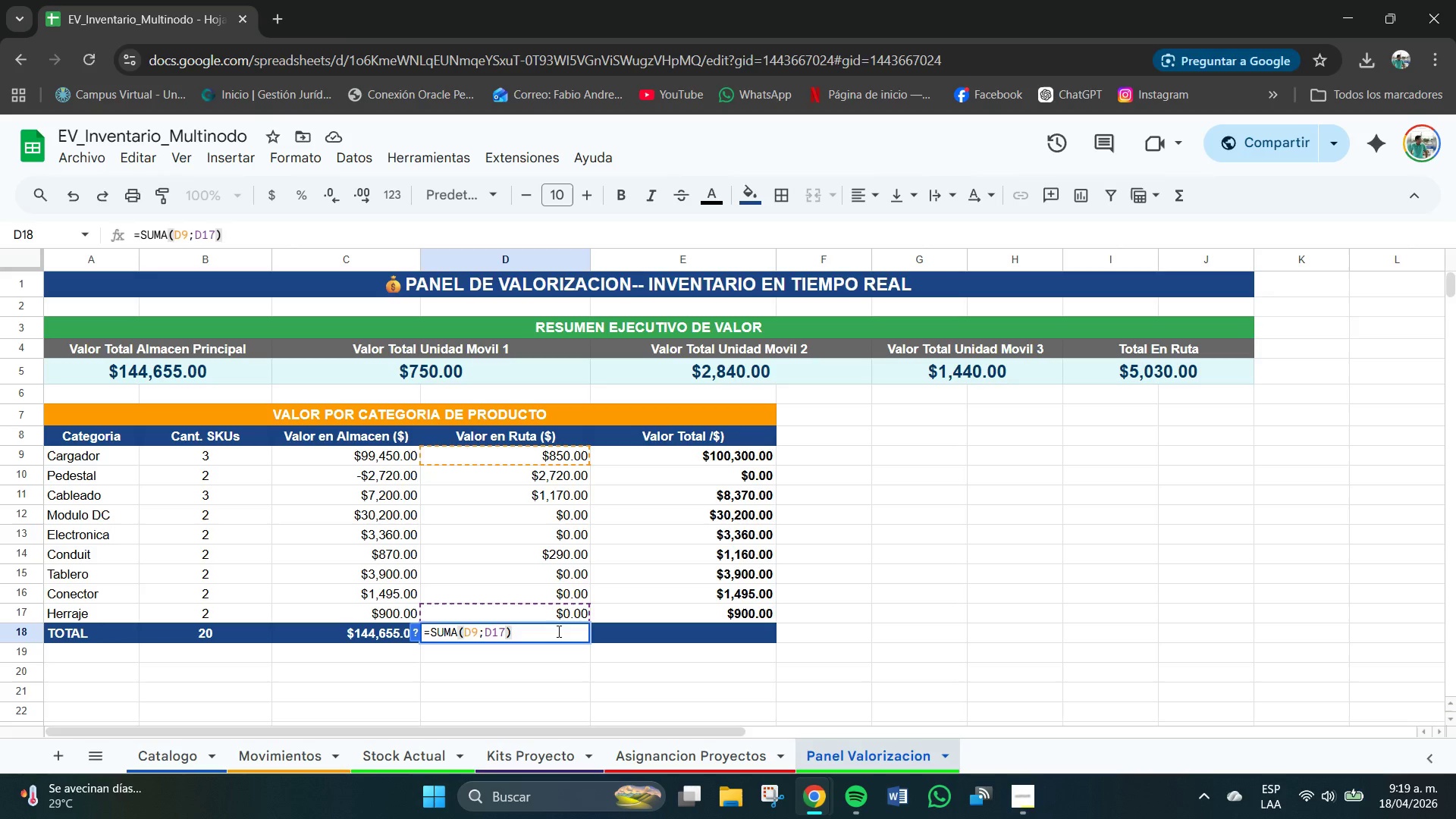 
key(Enter)
 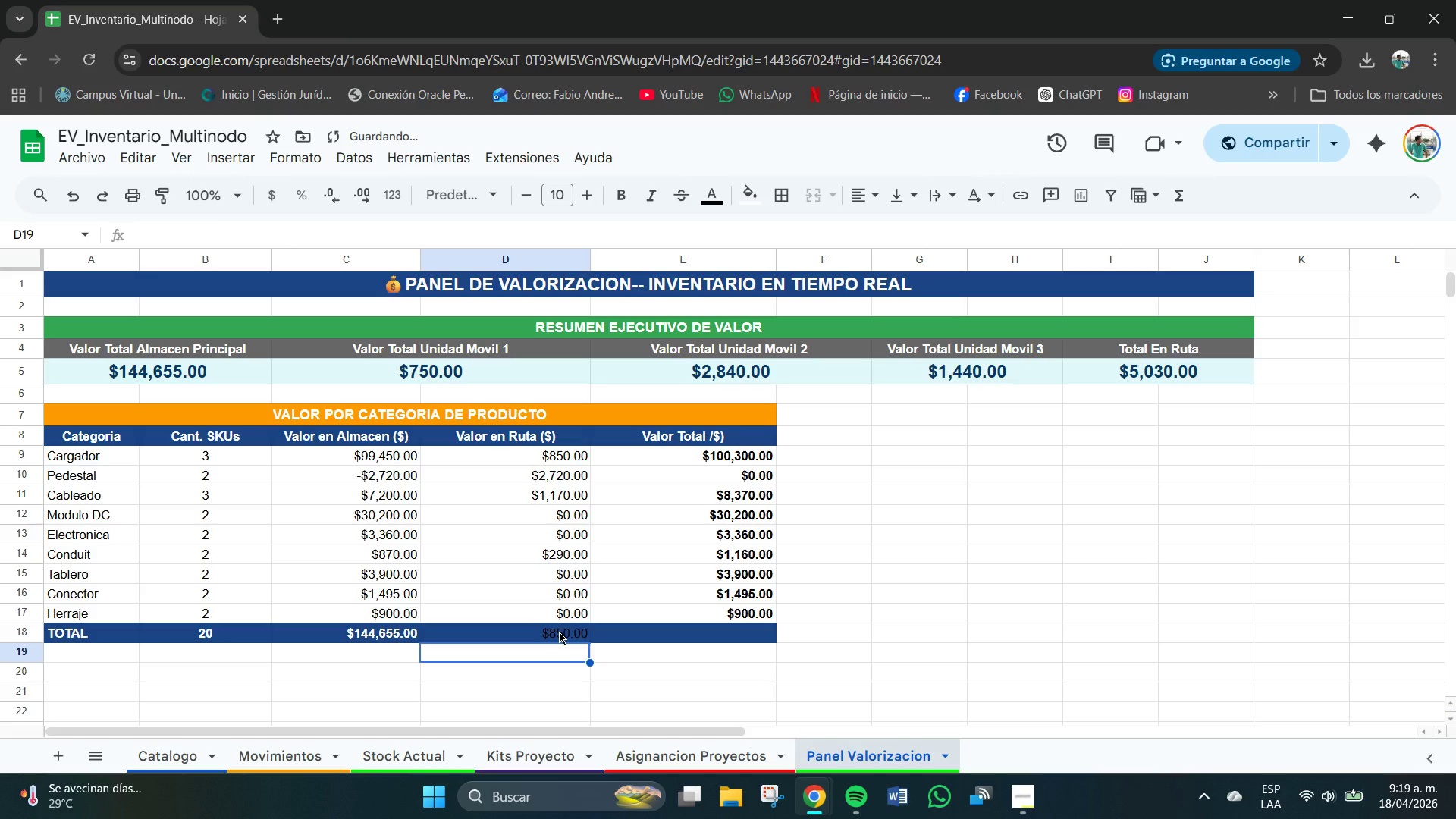 
left_click([559, 632])
 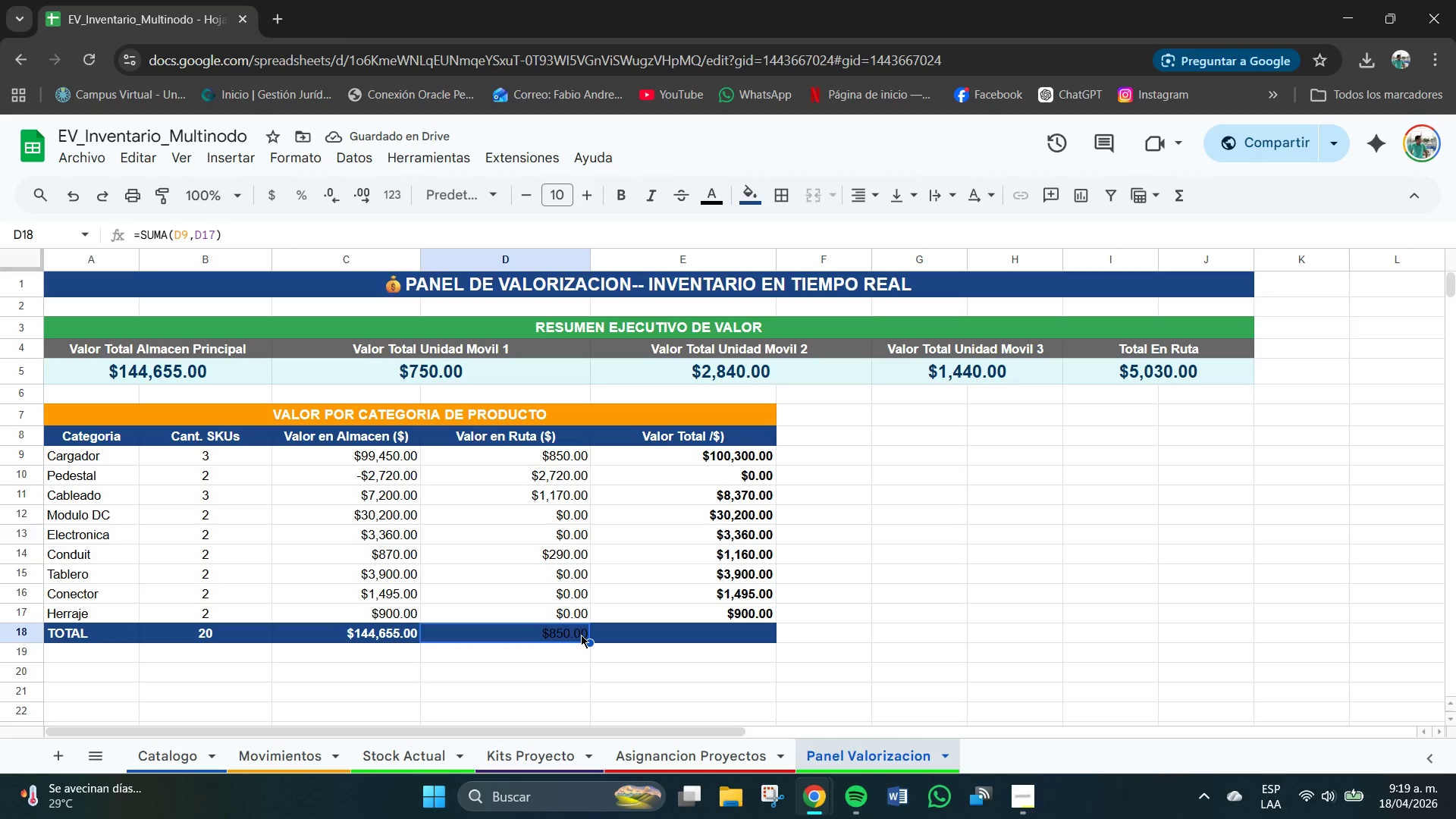 
wait(8.09)
 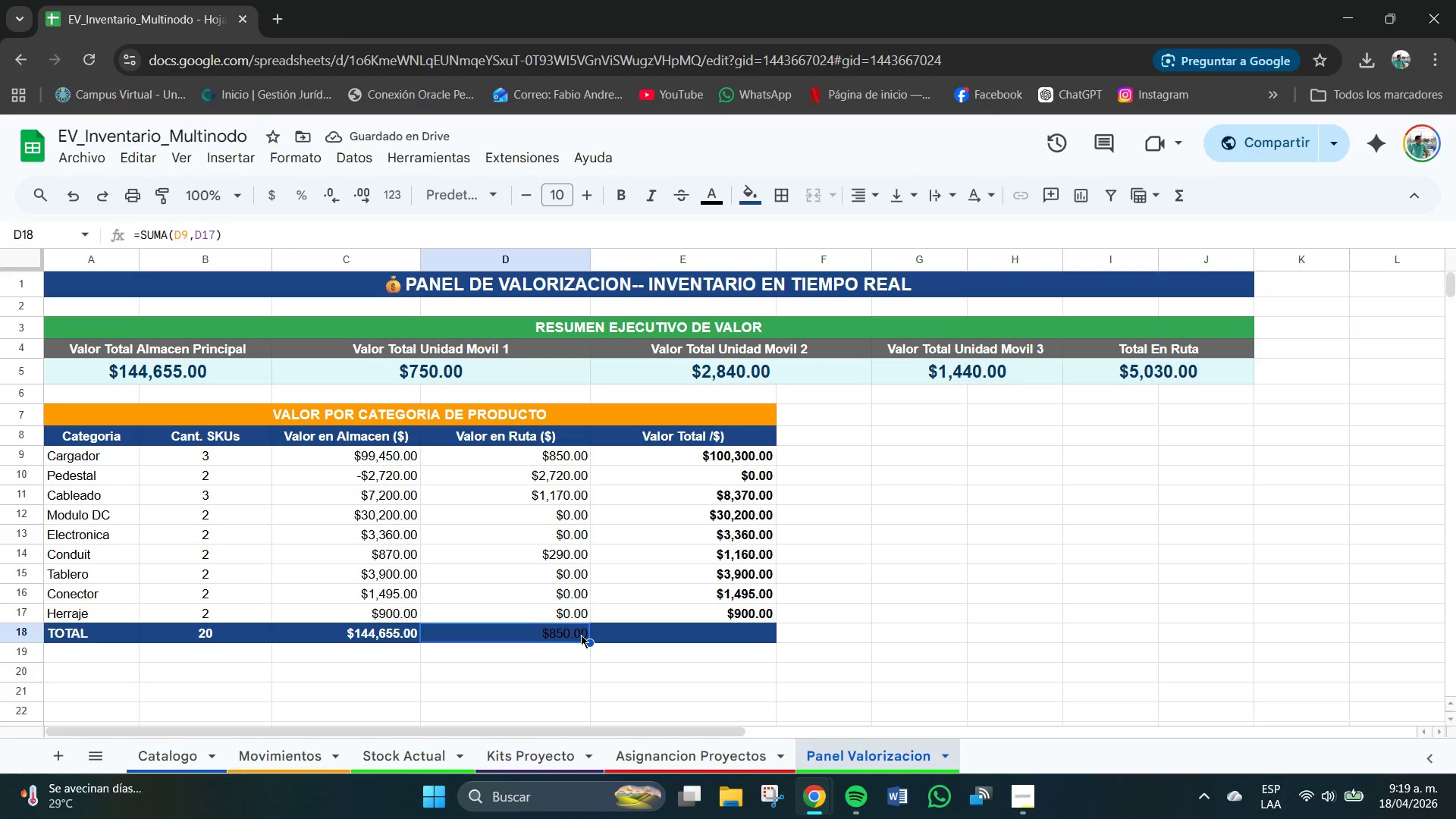 
key(Backspace)
 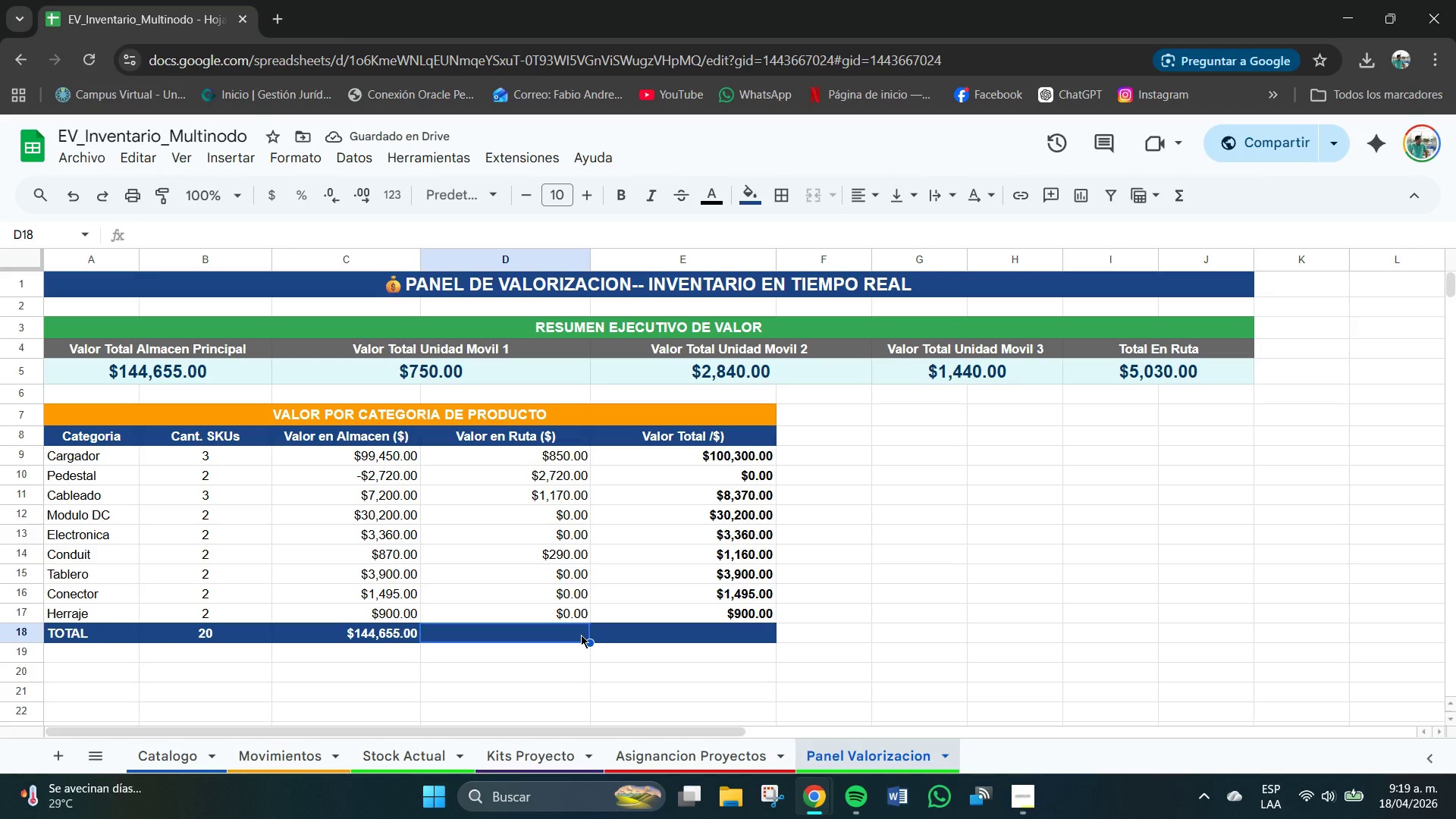 
wait(10.28)
 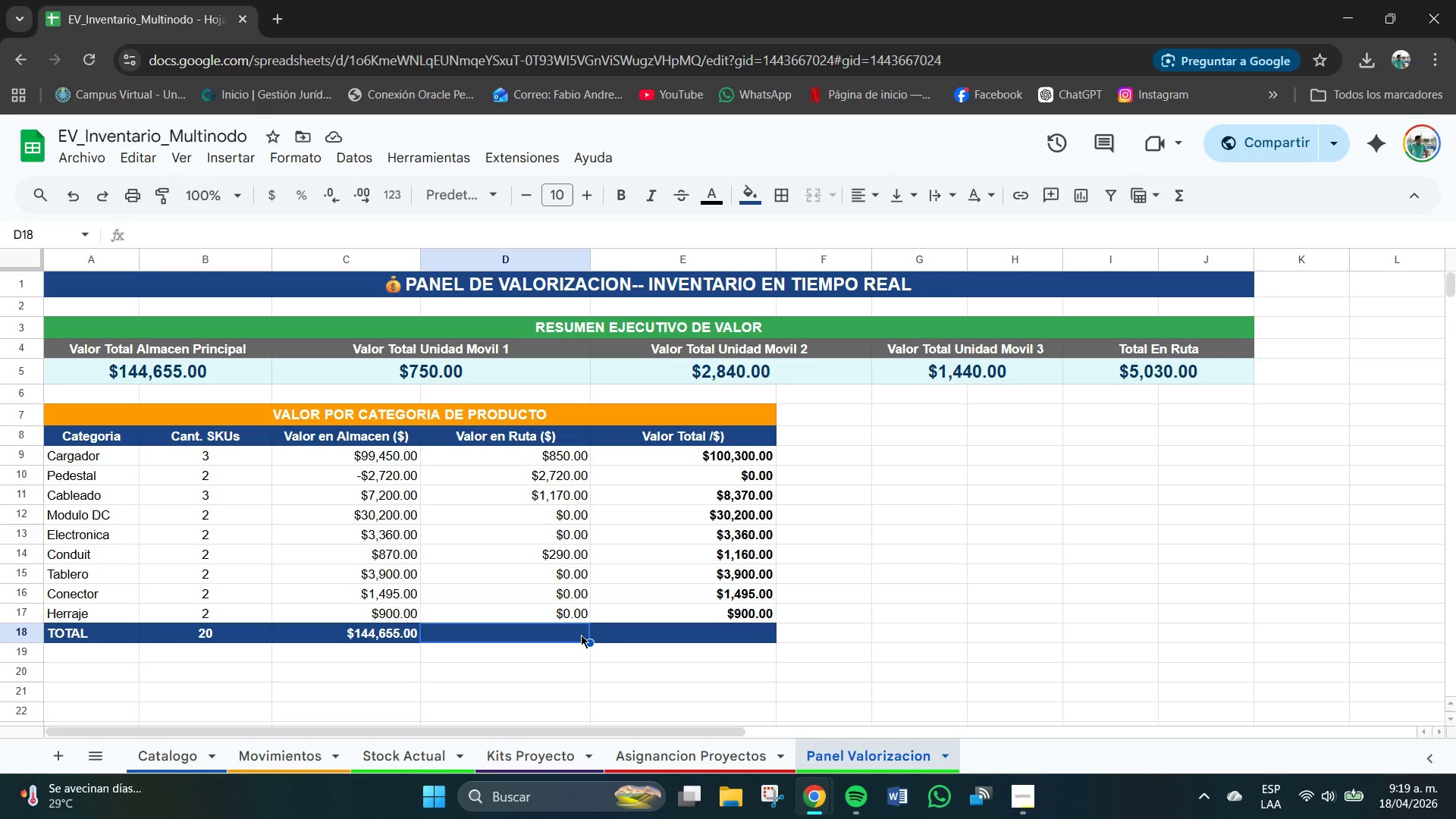 
type()SUMA*D9>D17()
 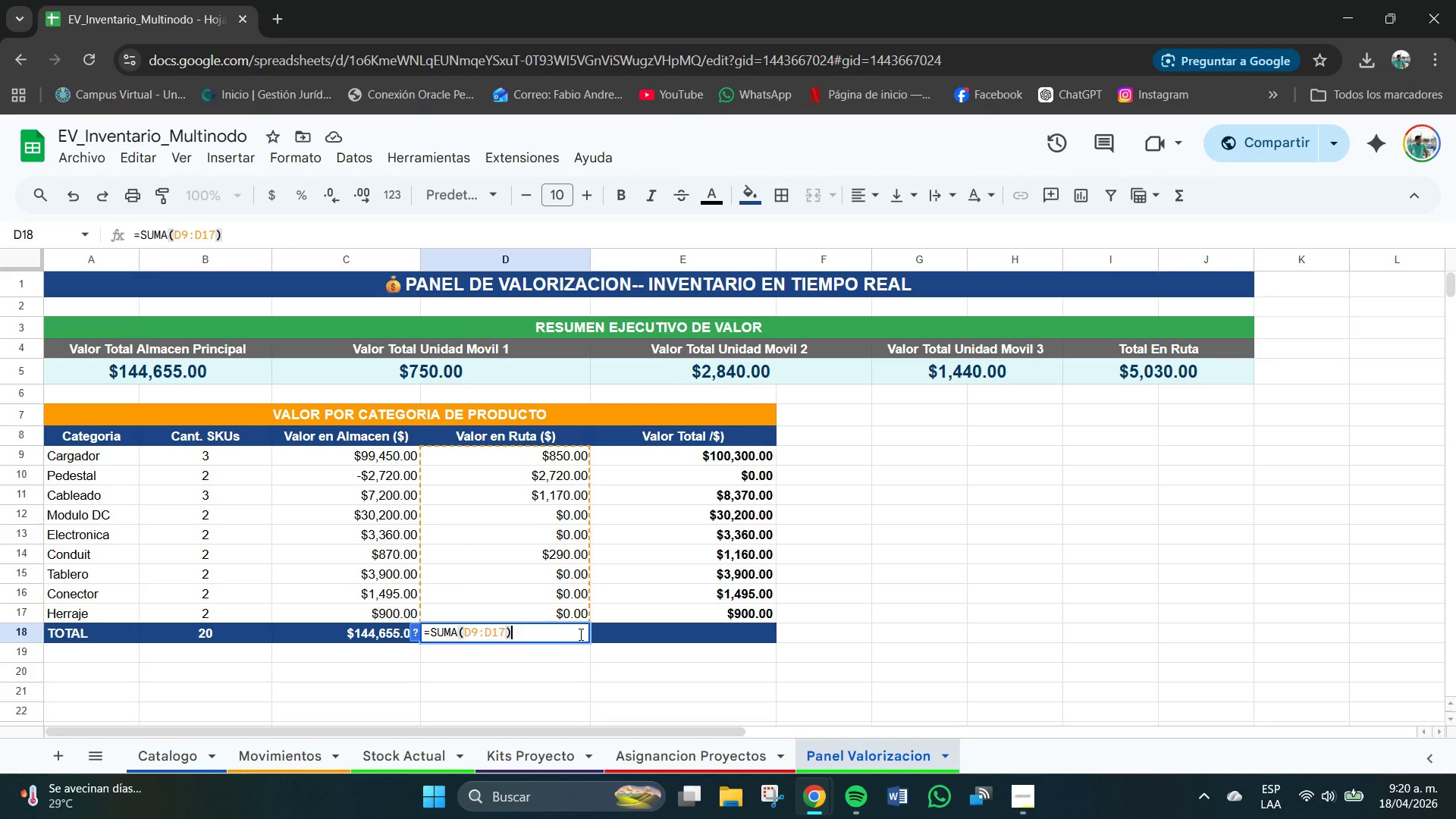 
key(Enter)
 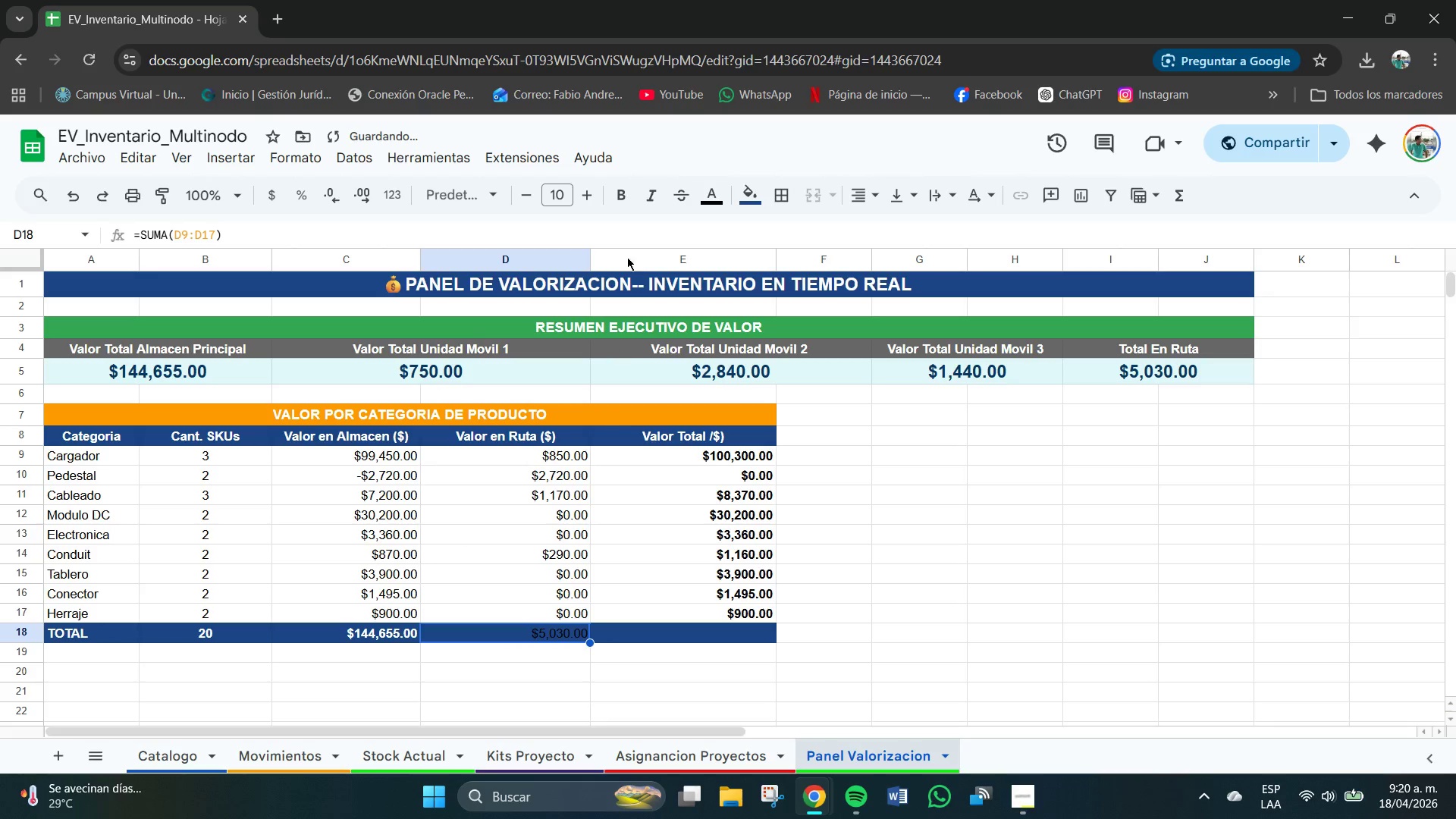 
left_click([628, 199])
 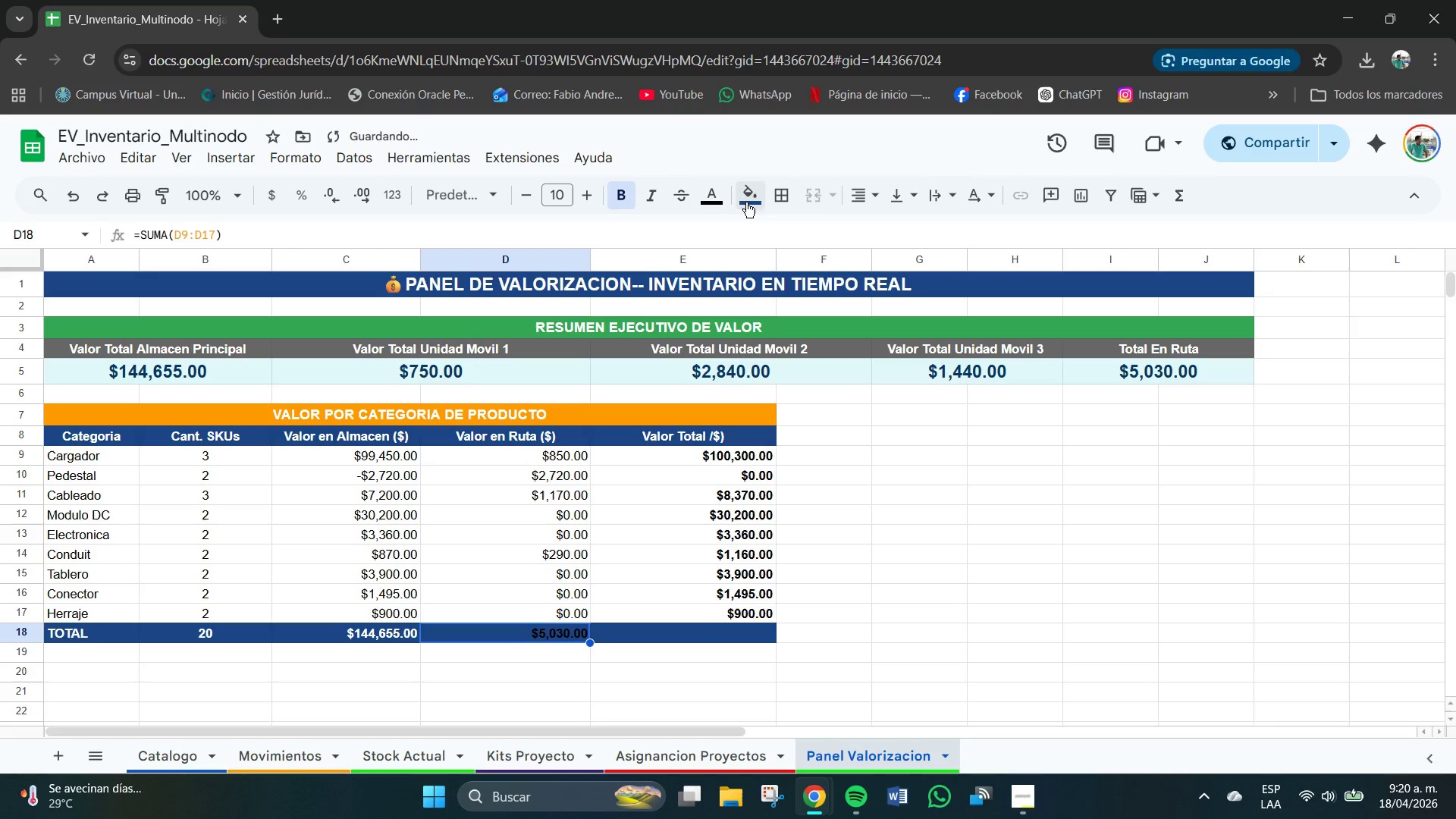 
left_click([714, 197])
 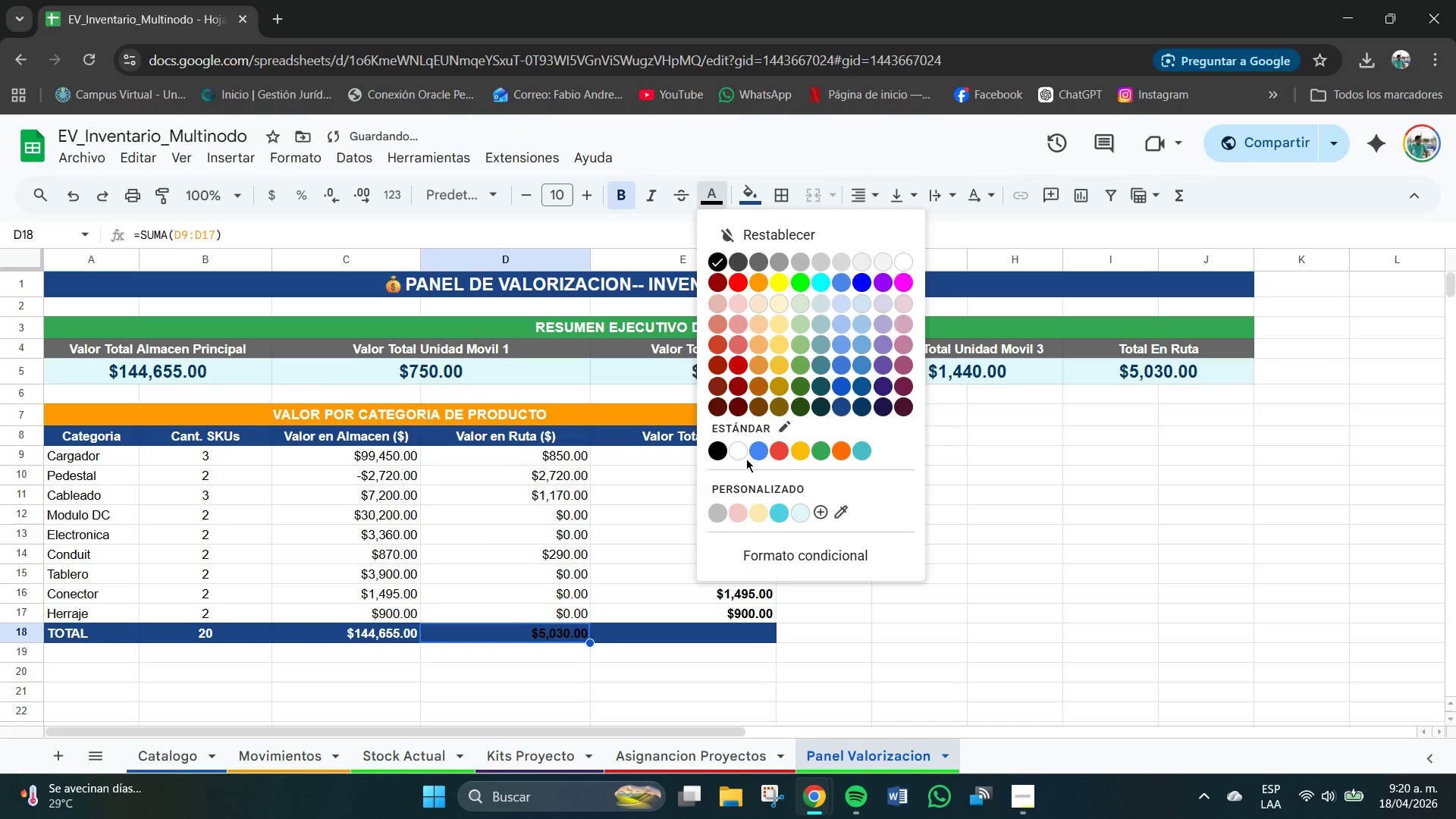 
left_click([741, 449])
 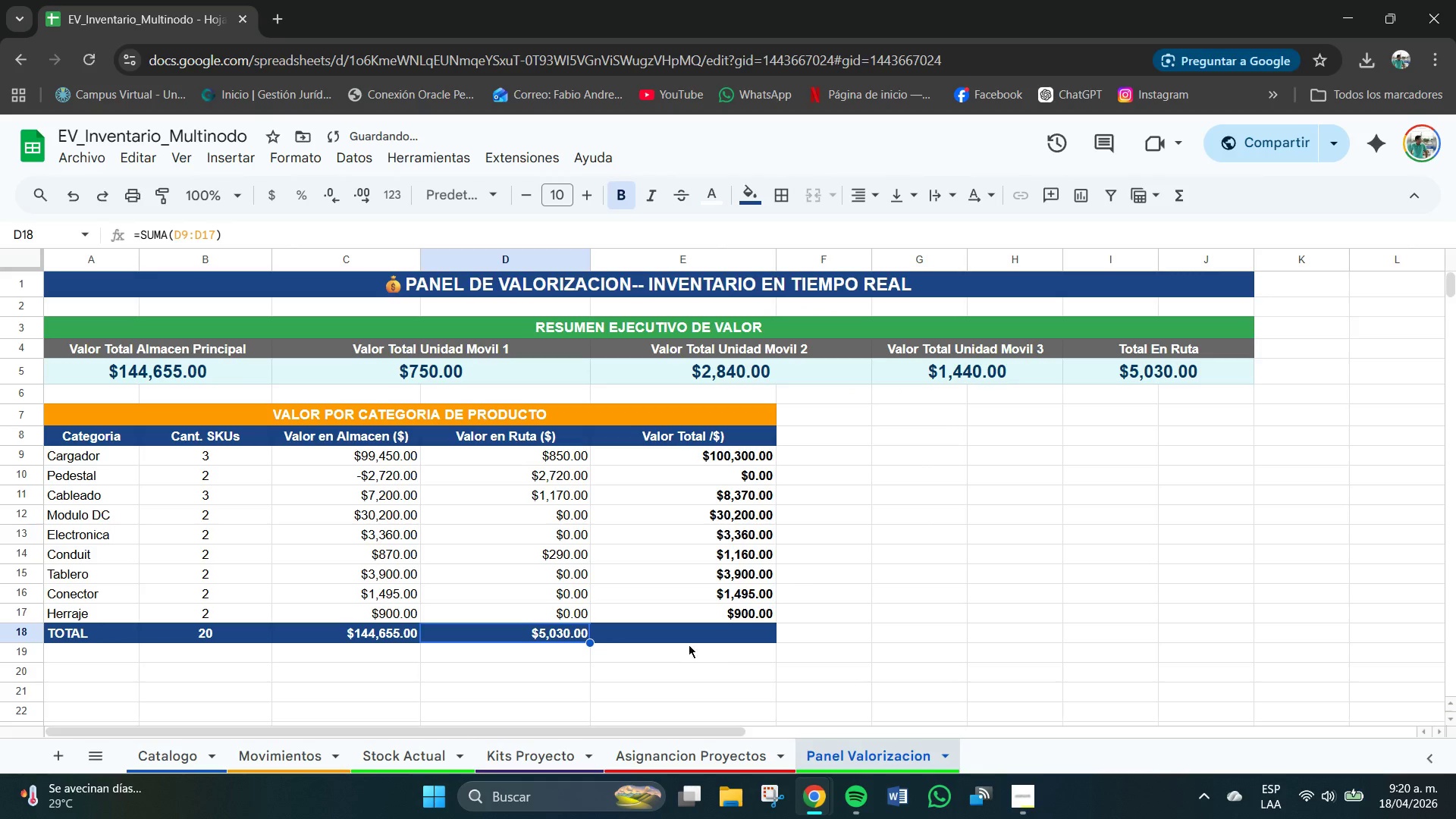 
left_click([726, 644])
 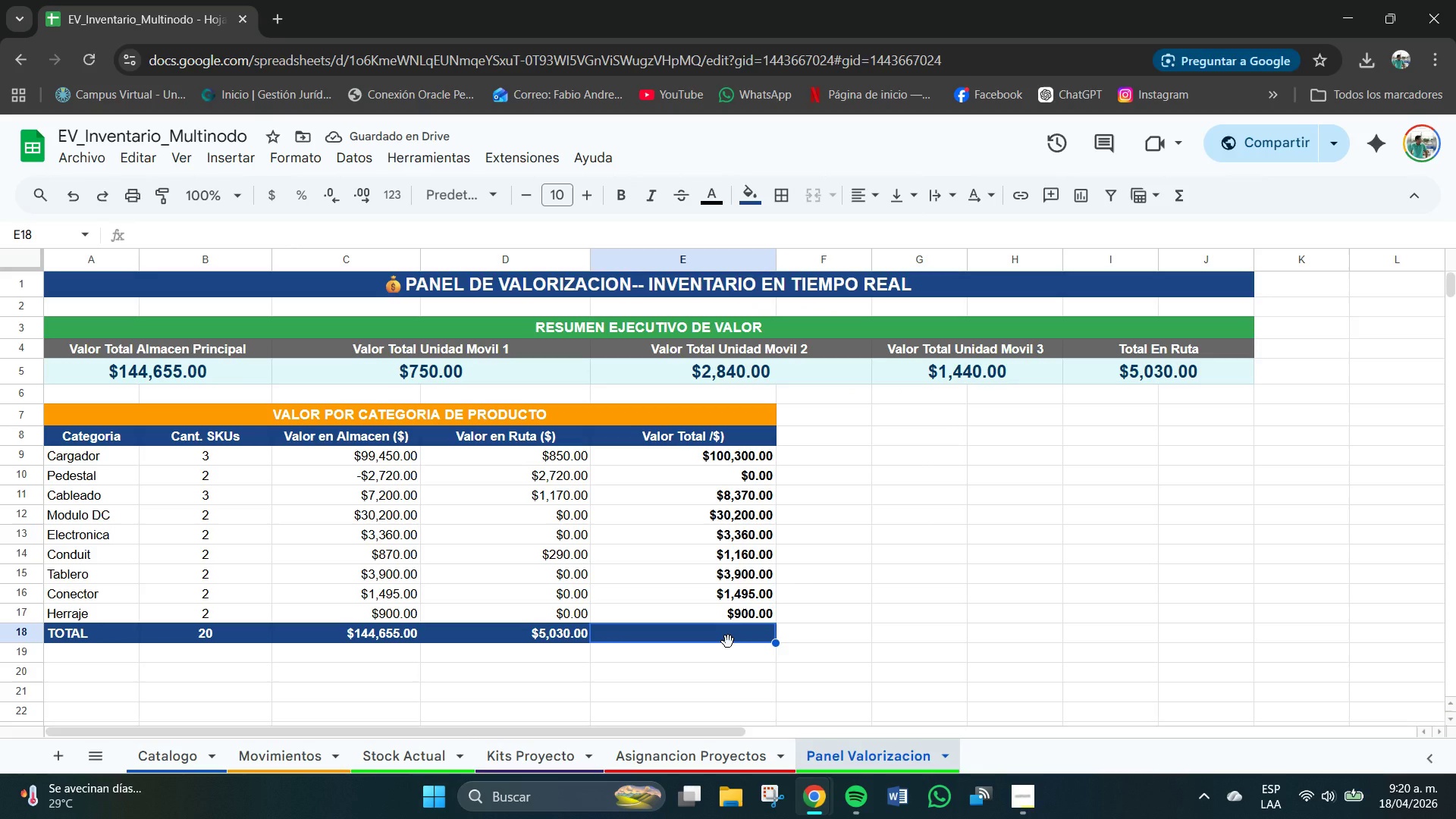 
type(()
key(Backspace)
type()Sum)
key(Backspace)
key(Backspace)
key(Backspace)
type(suma*e9>317)
key(Backspace)
key(Backspace)
key(Backspace)
type(e17()
 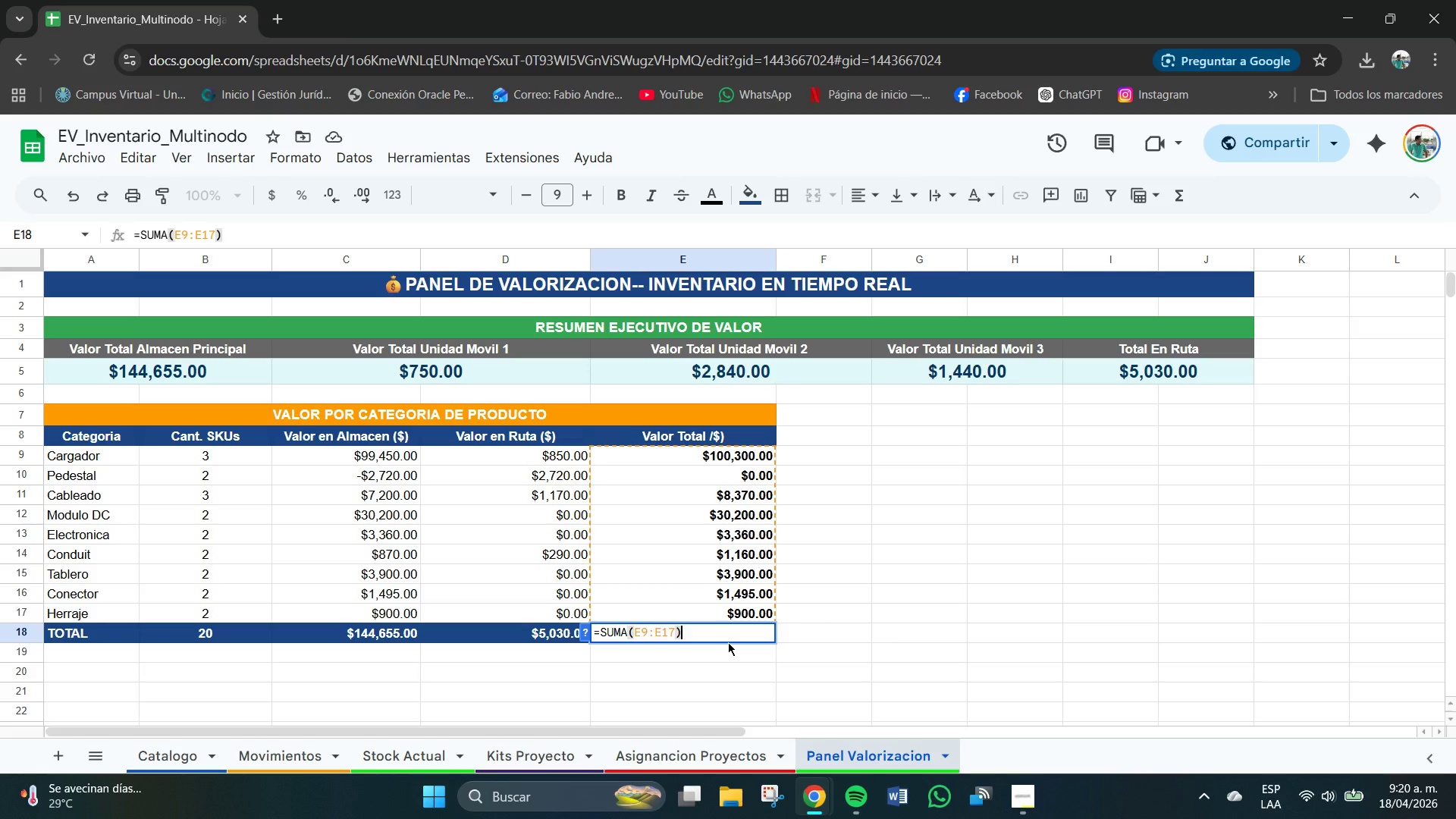 
key(Enter)
 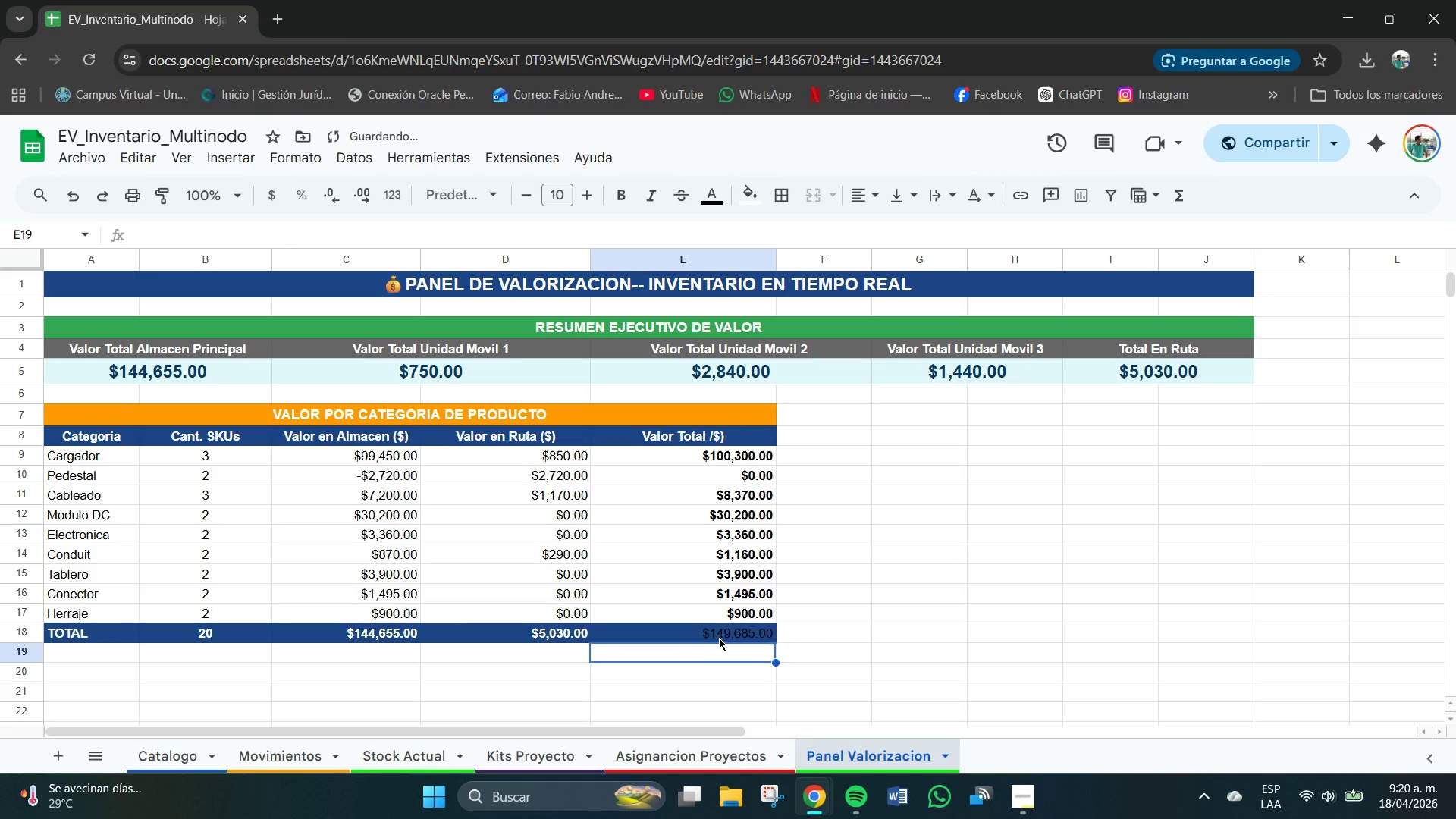 
left_click([729, 635])
 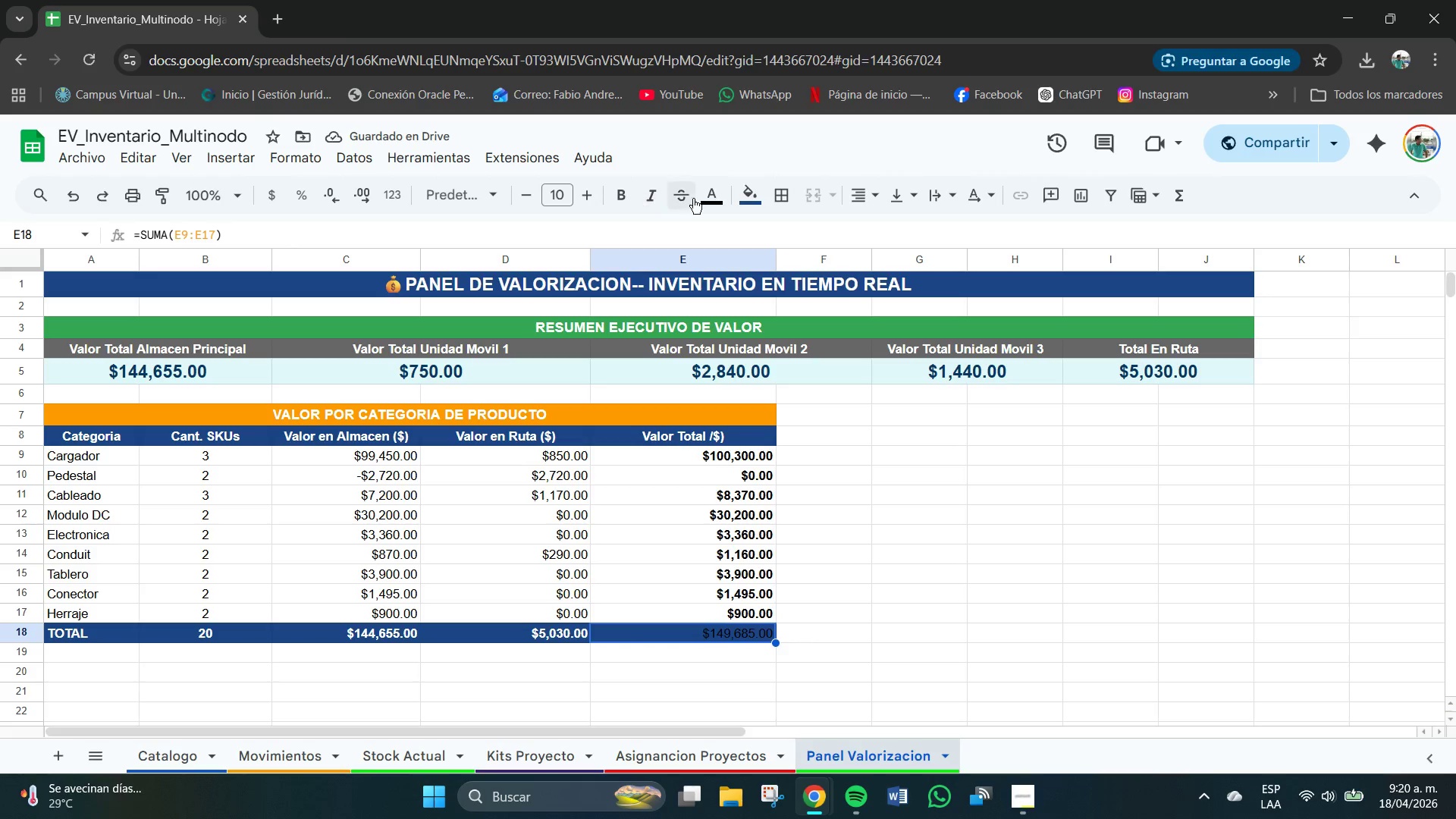 
left_click([712, 194])
 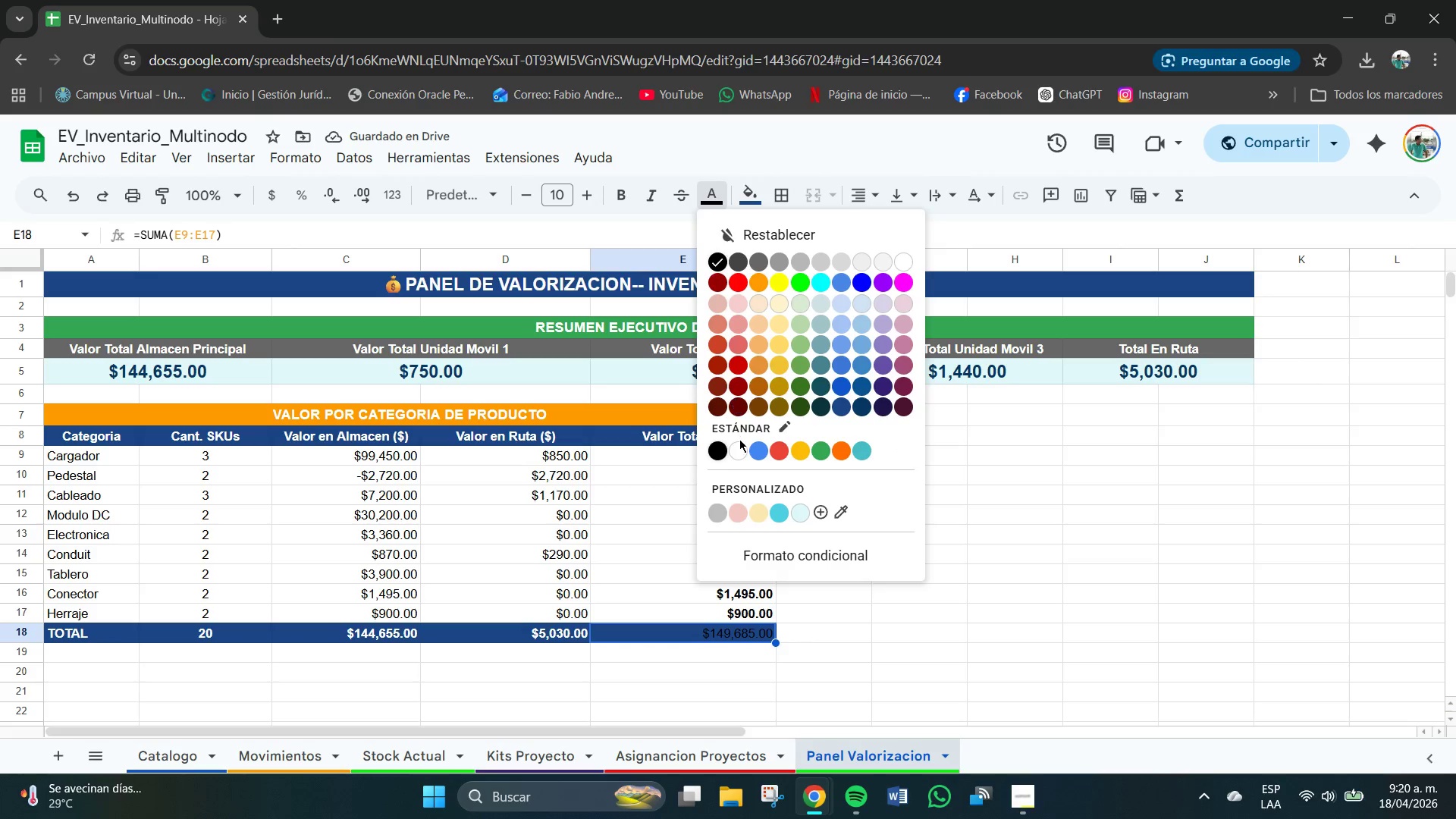 
left_click([739, 453])
 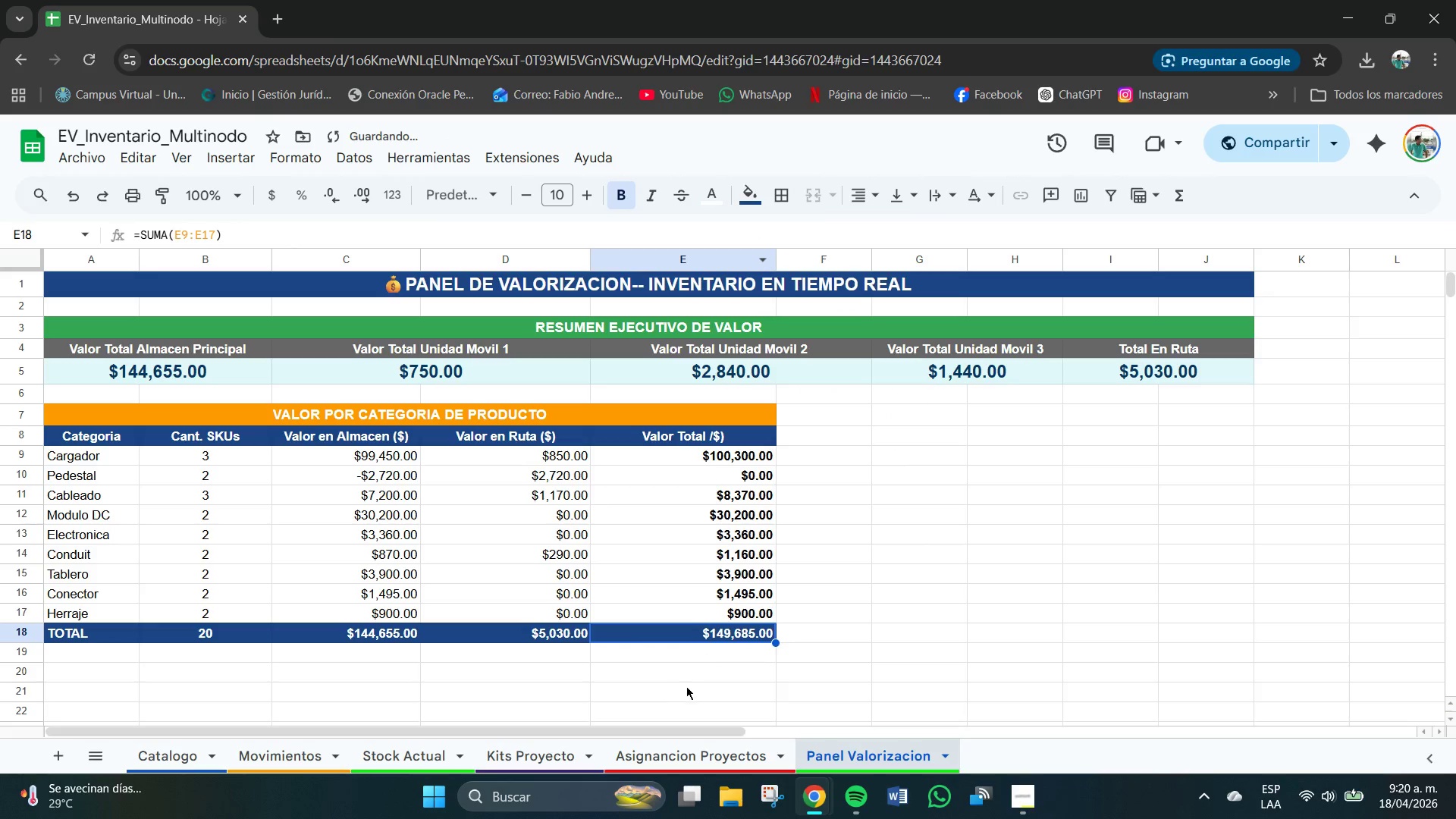 
scroll: coordinate [908, 595], scroll_direction: down, amount: 1.0
 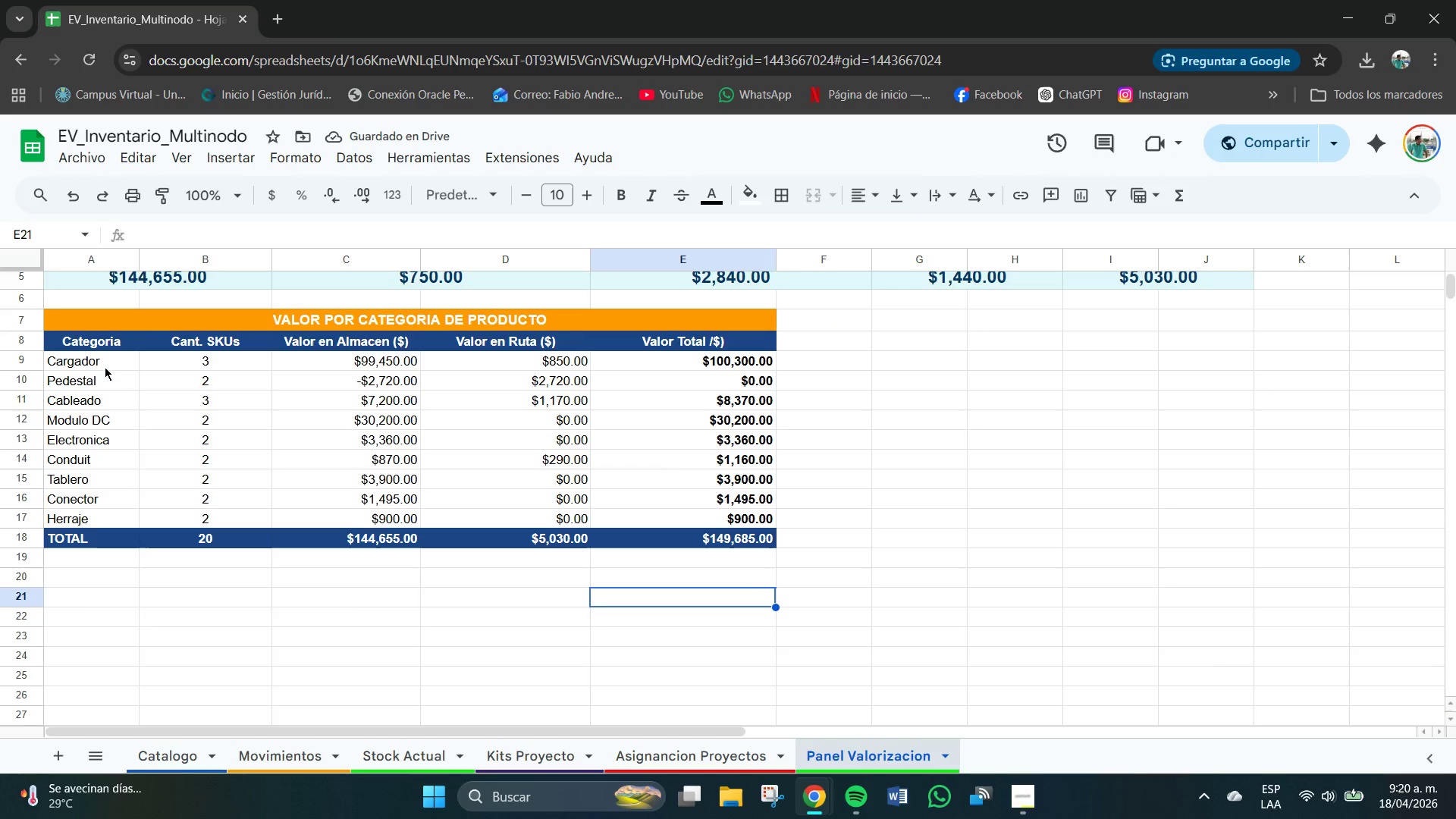 
left_click_drag(start_coordinate=[92, 362], to_coordinate=[751, 518])
 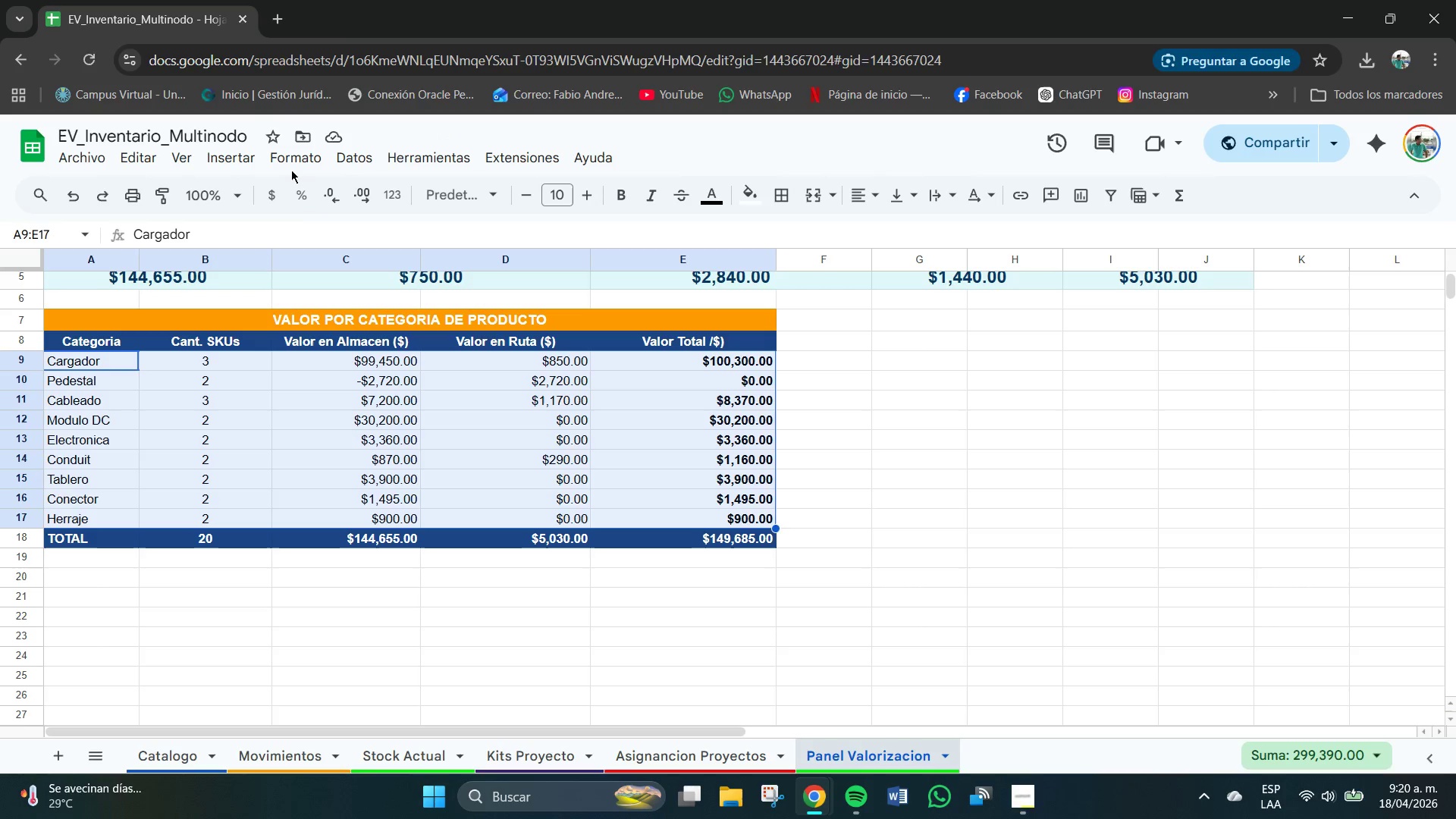 
left_click([291, 163])
 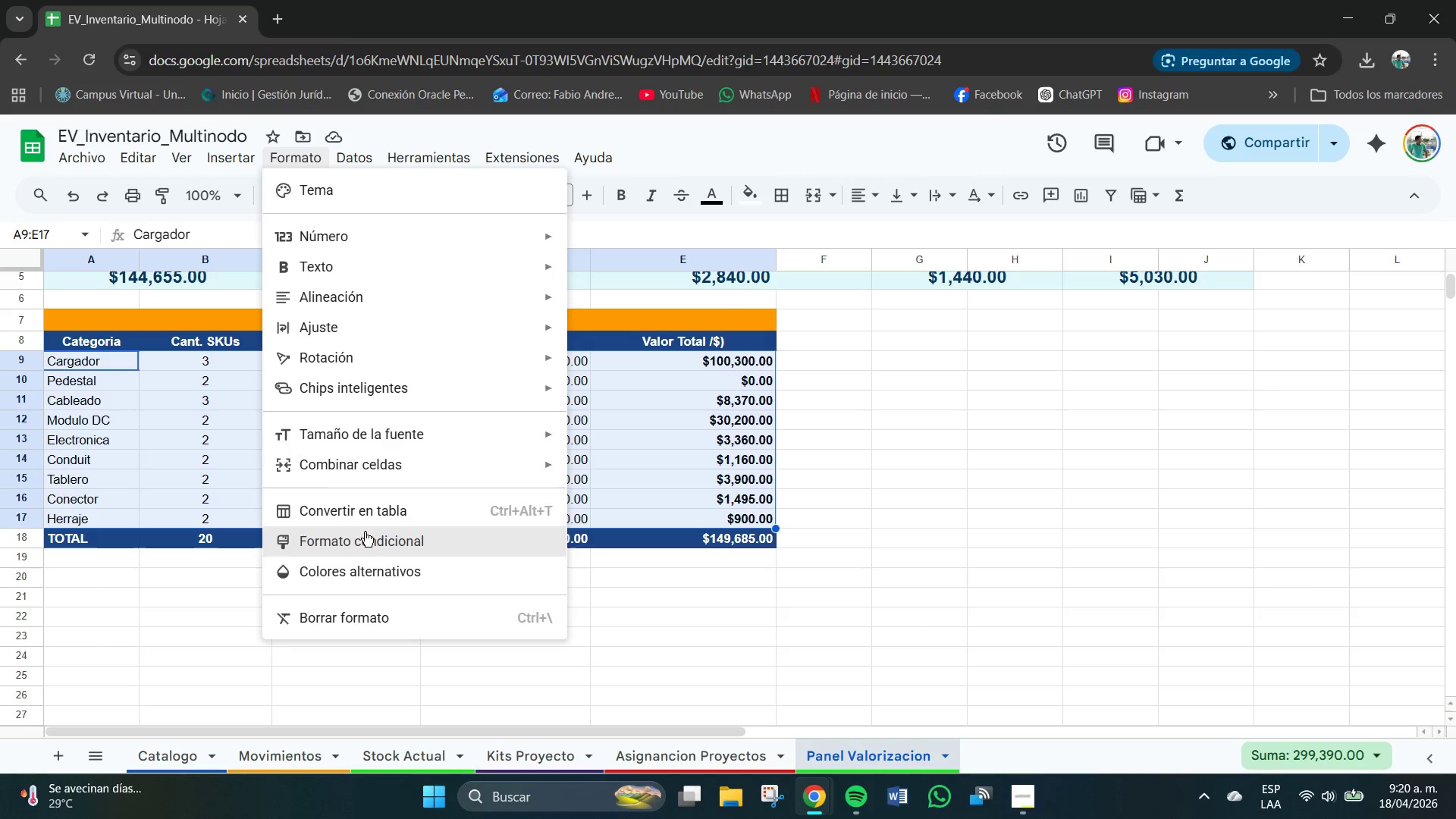 
left_click([361, 561])
 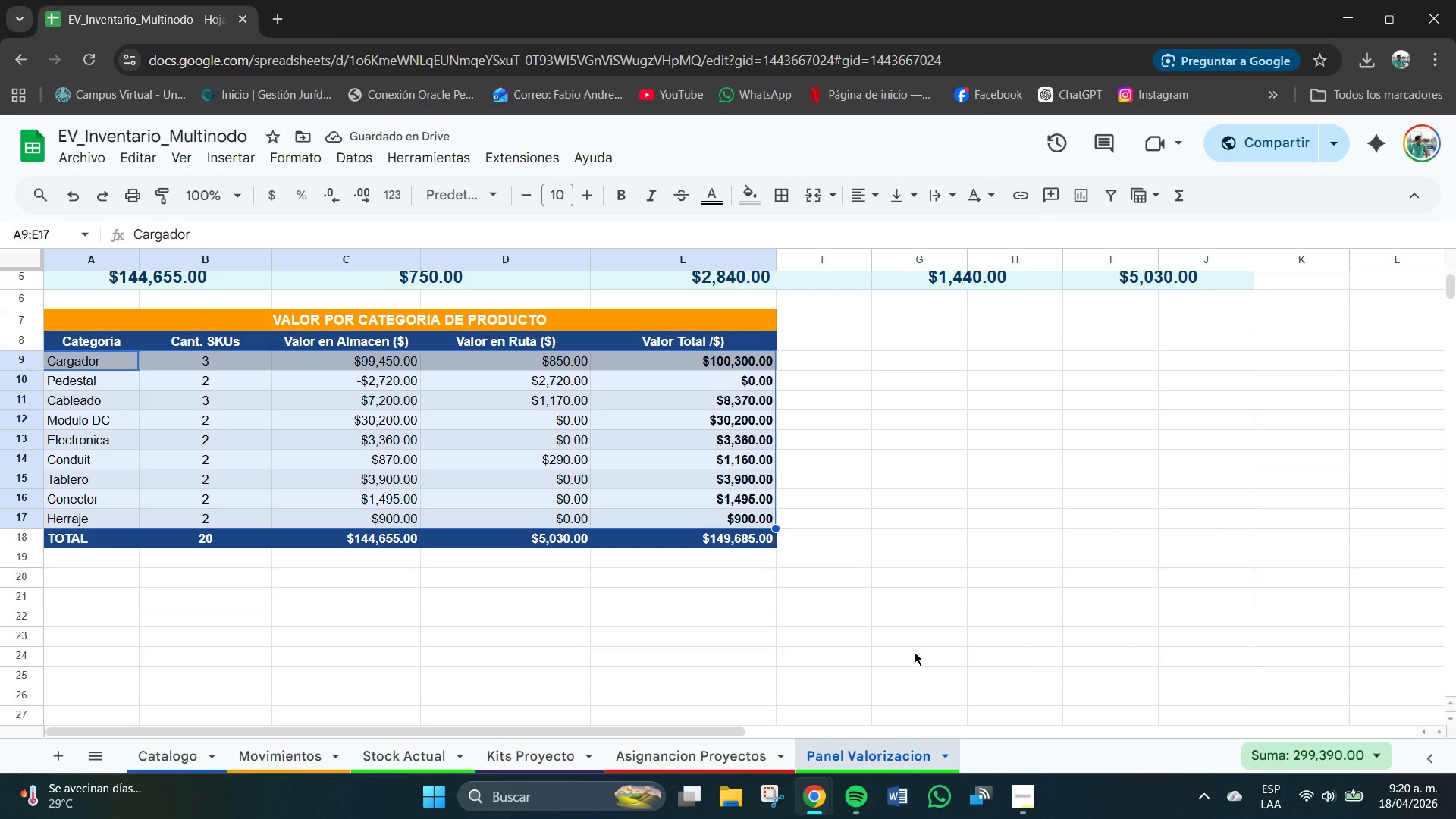 
left_click_drag(start_coordinate=[107, 361], to_coordinate=[720, 366])
 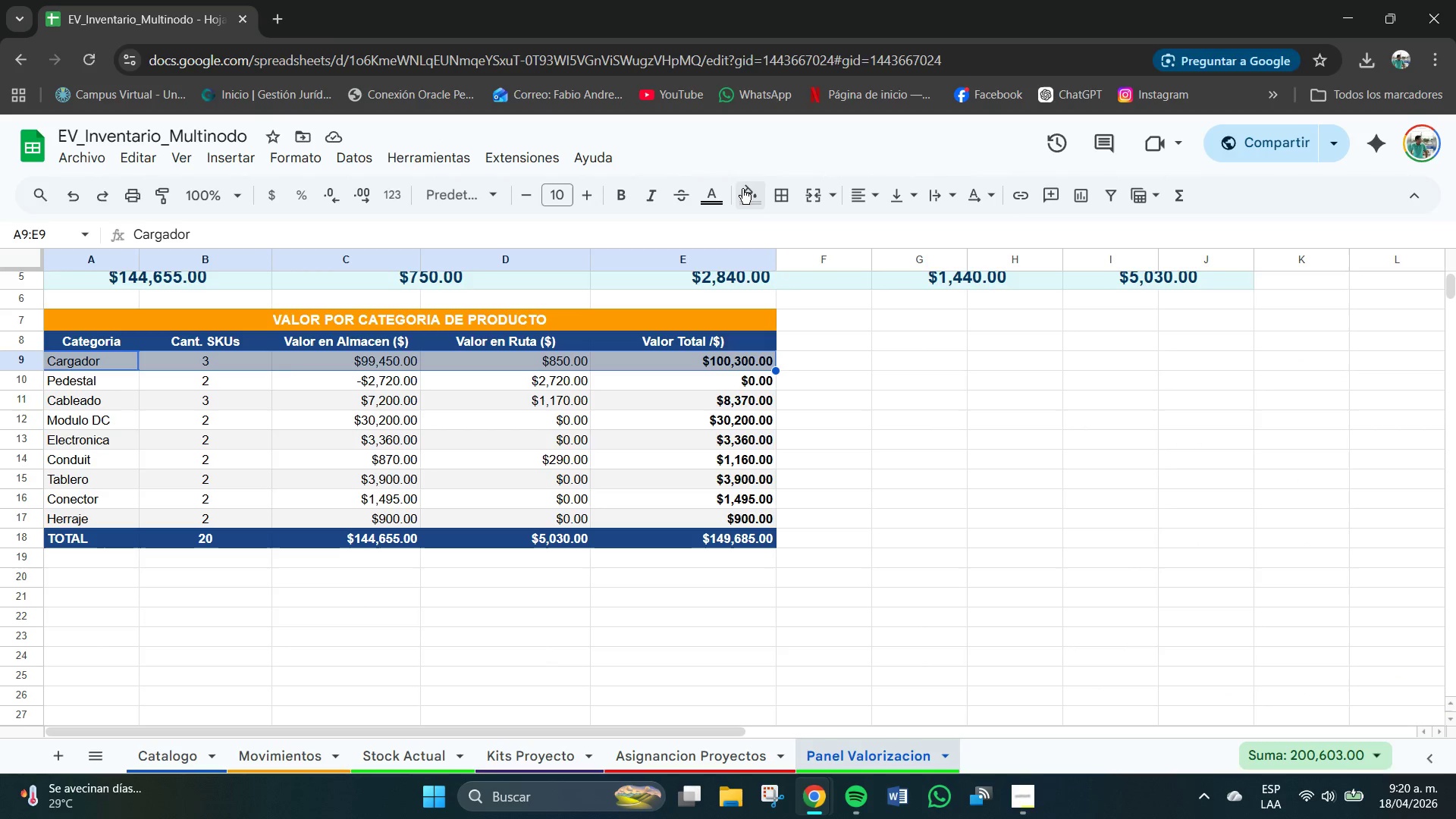 
left_click([745, 189])
 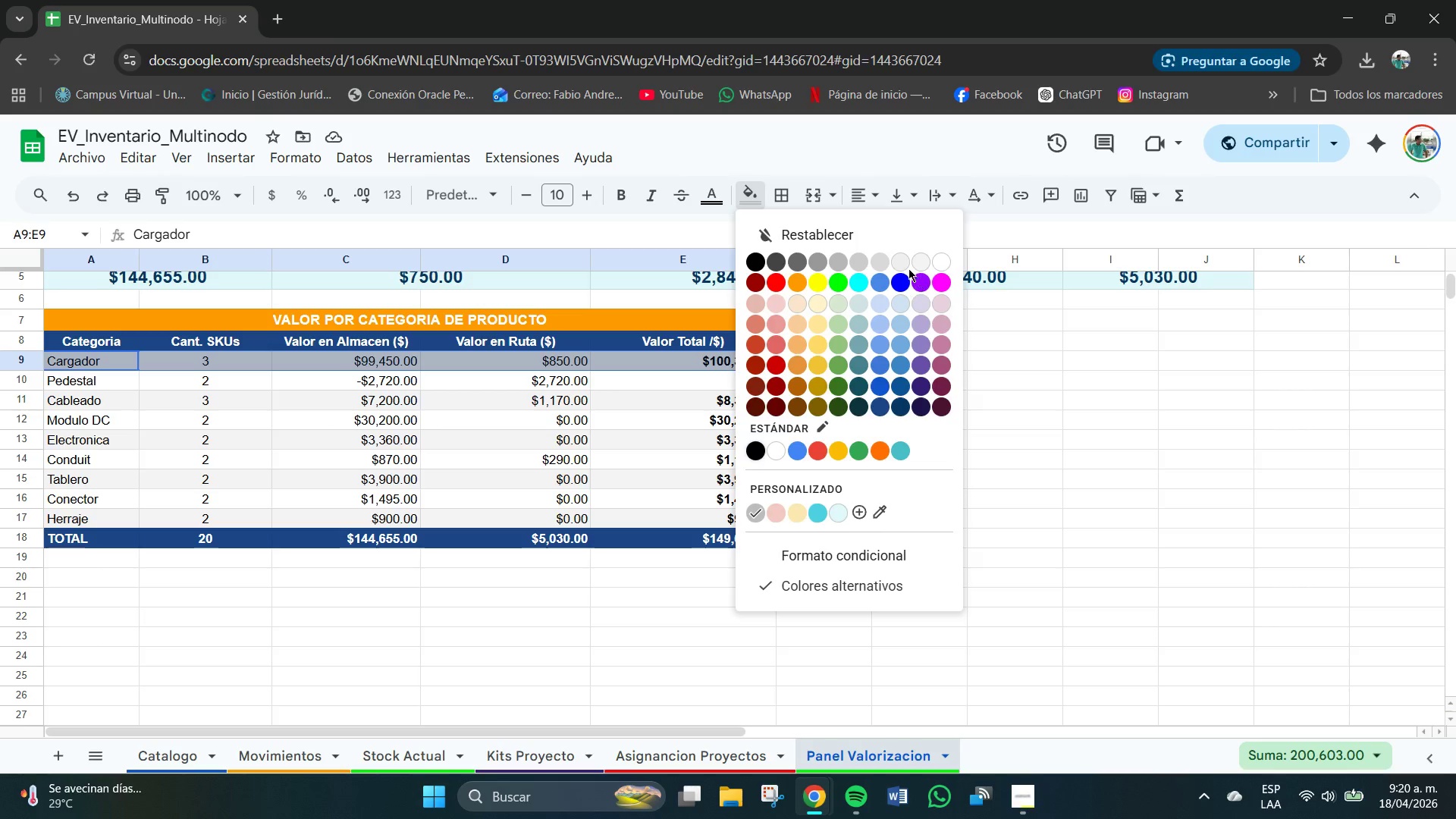 
left_click([901, 265])
 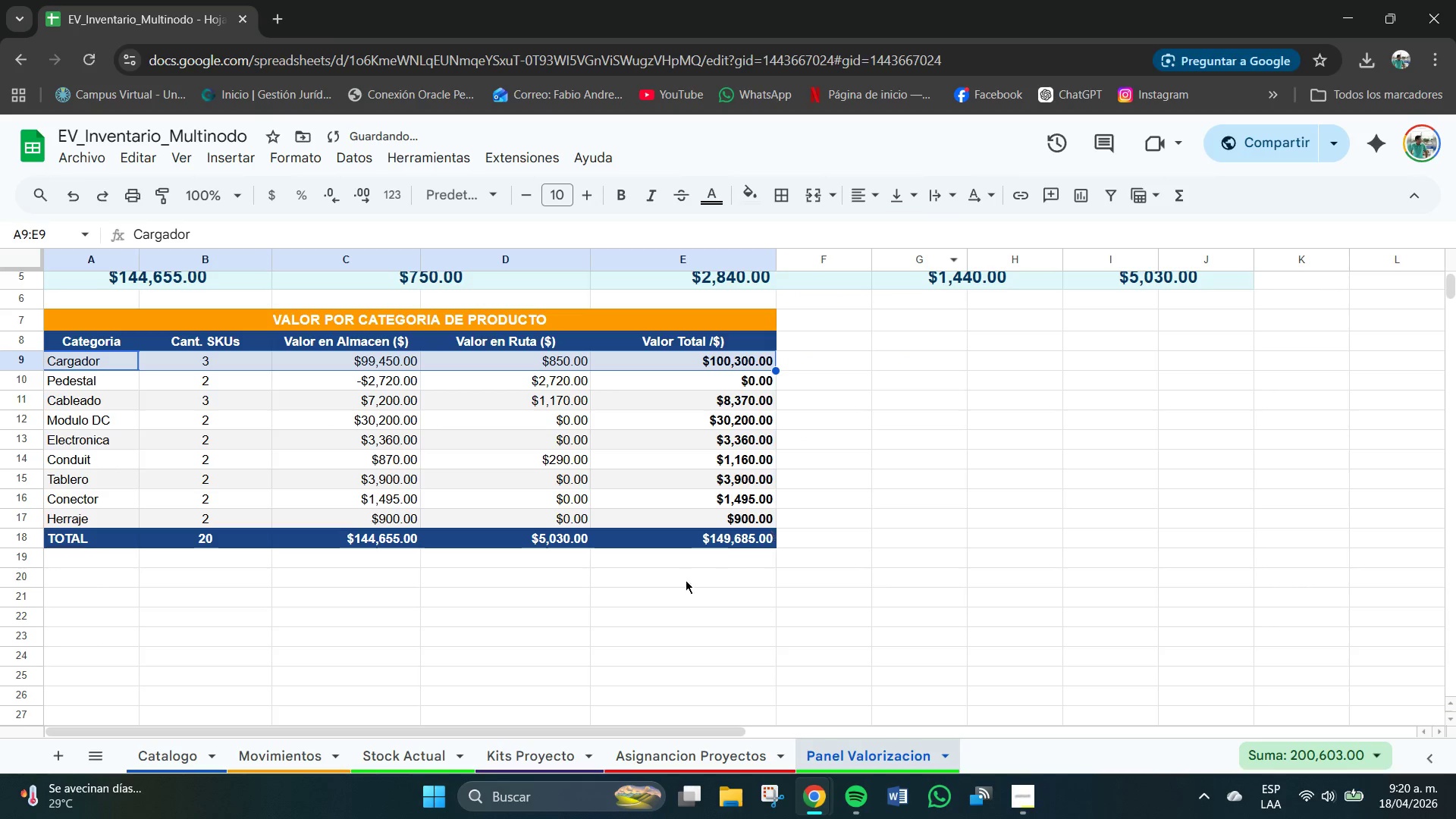 
left_click([660, 598])
 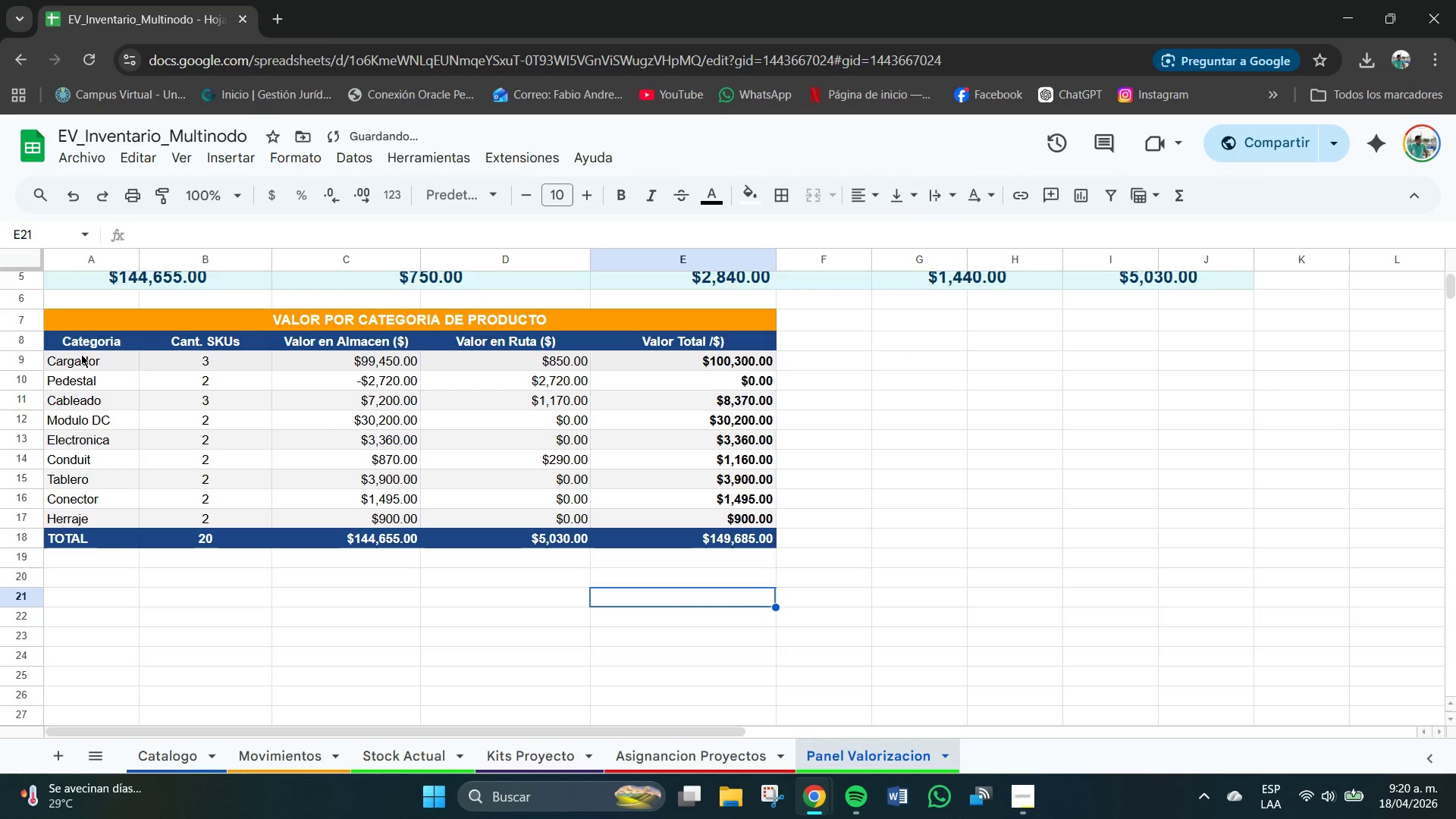 
left_click_drag(start_coordinate=[57, 333], to_coordinate=[754, 537])
 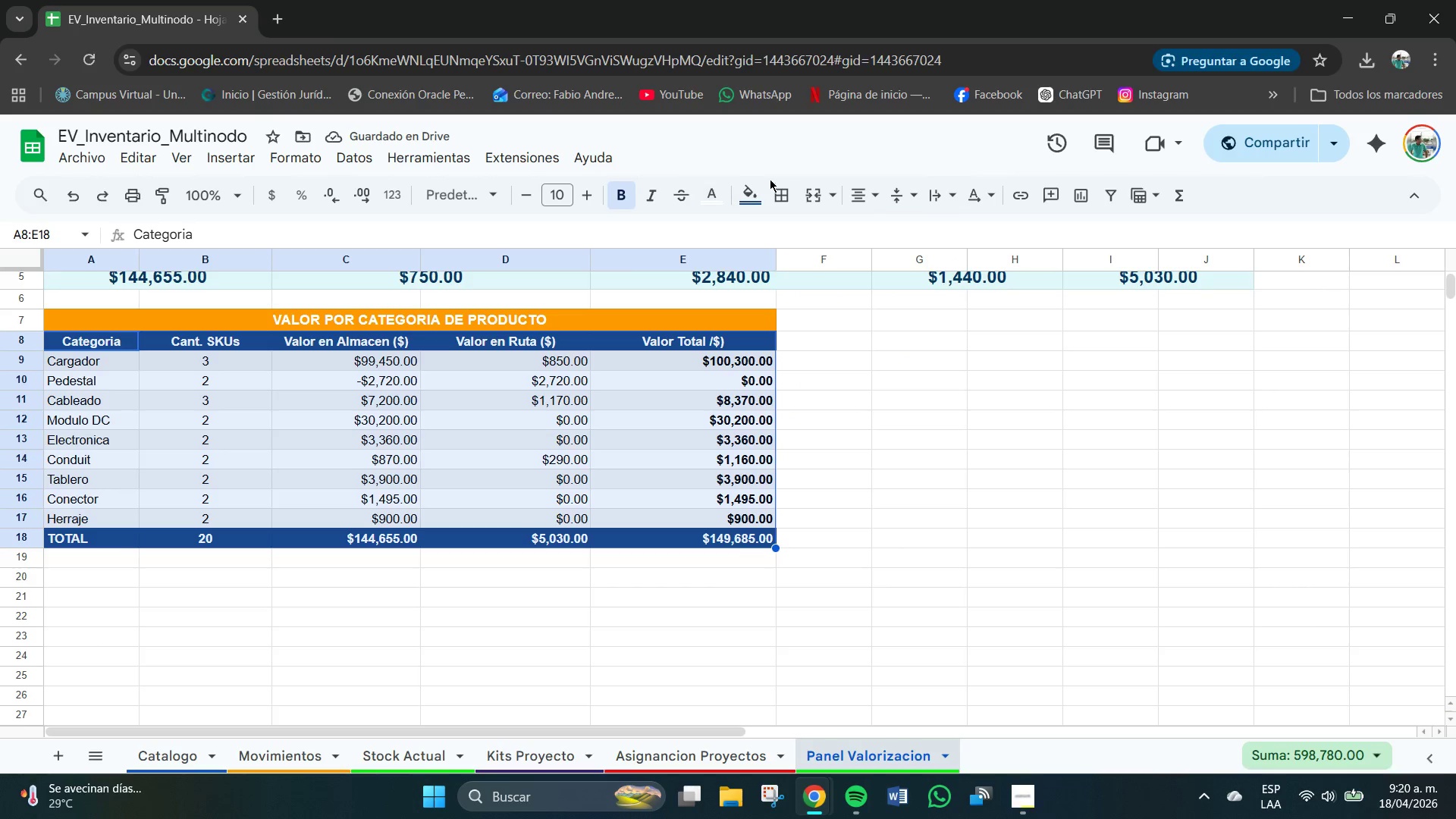 
left_click([786, 191])
 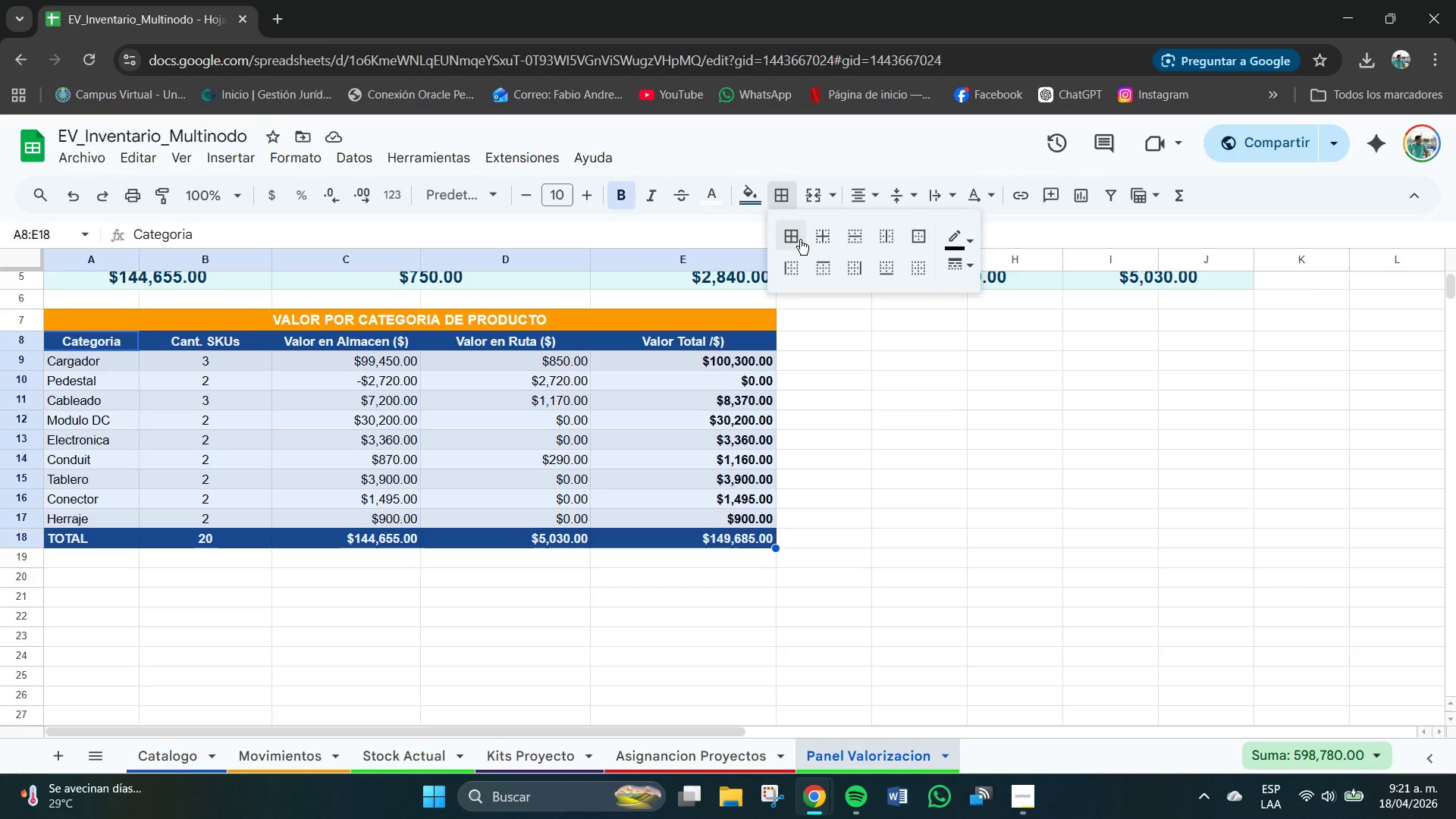 
left_click([797, 235])
 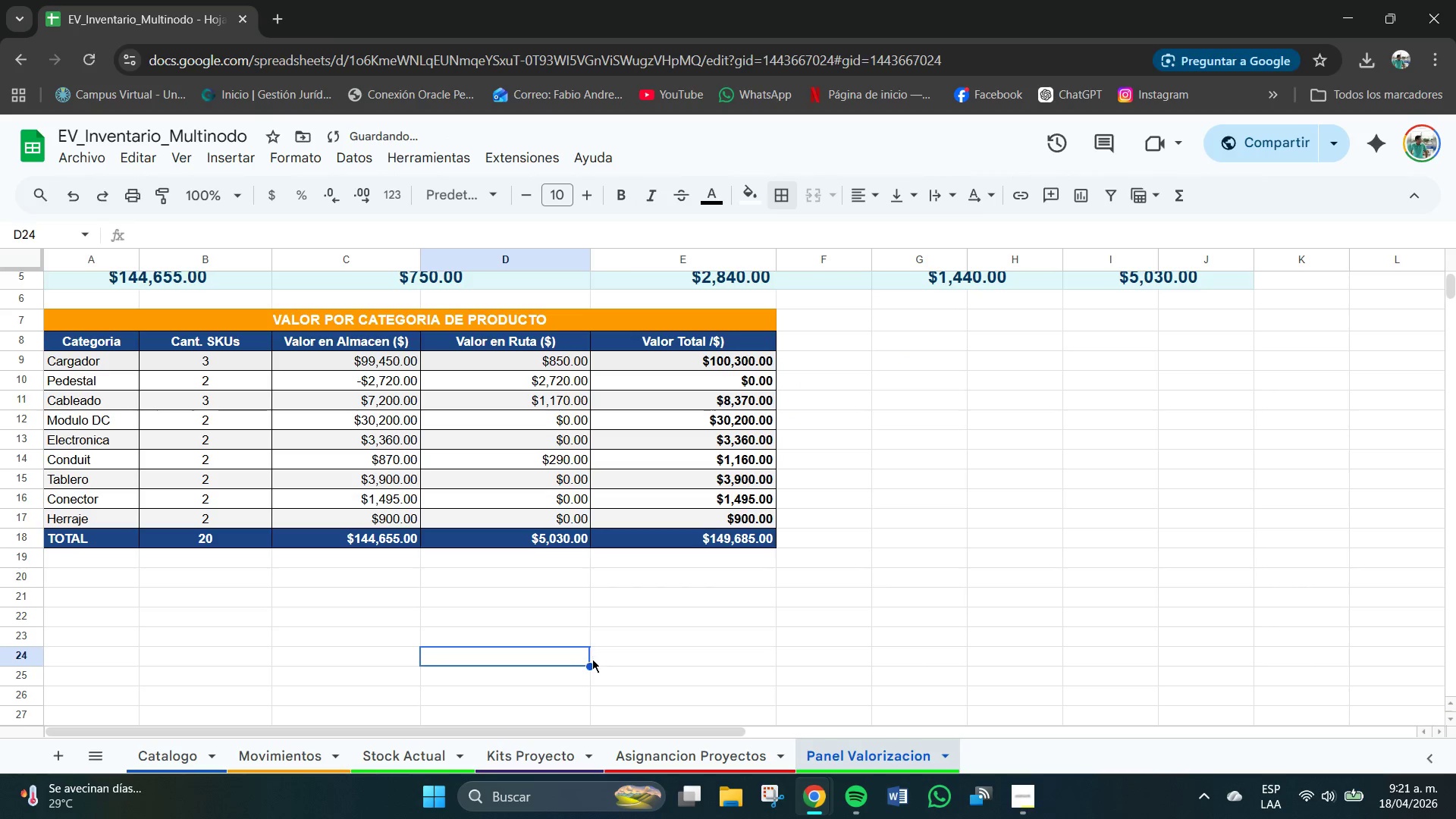 
scroll: coordinate [584, 456], scroll_direction: up, amount: 4.0
 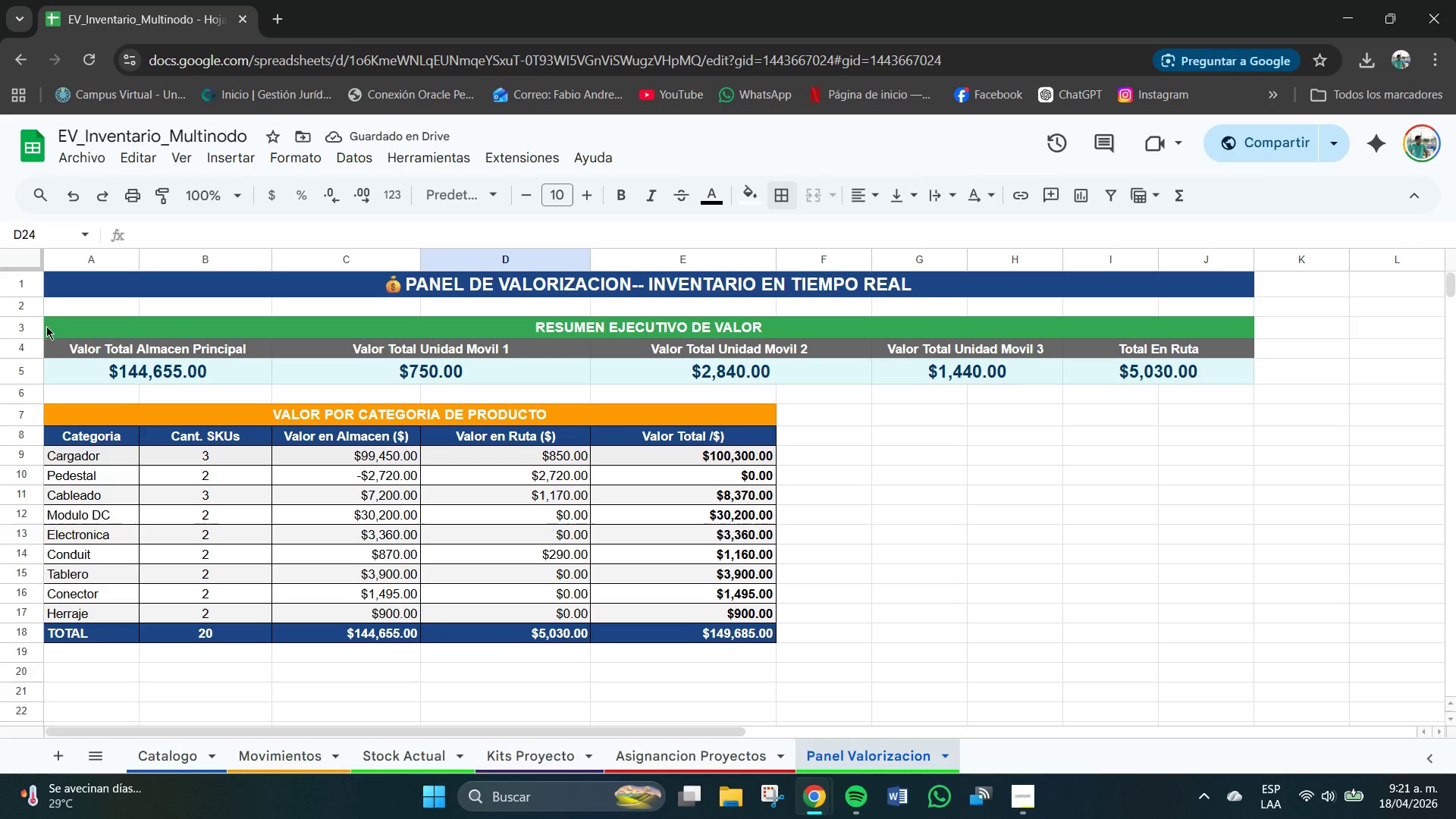 
left_click_drag(start_coordinate=[54, 340], to_coordinate=[1247, 379])
 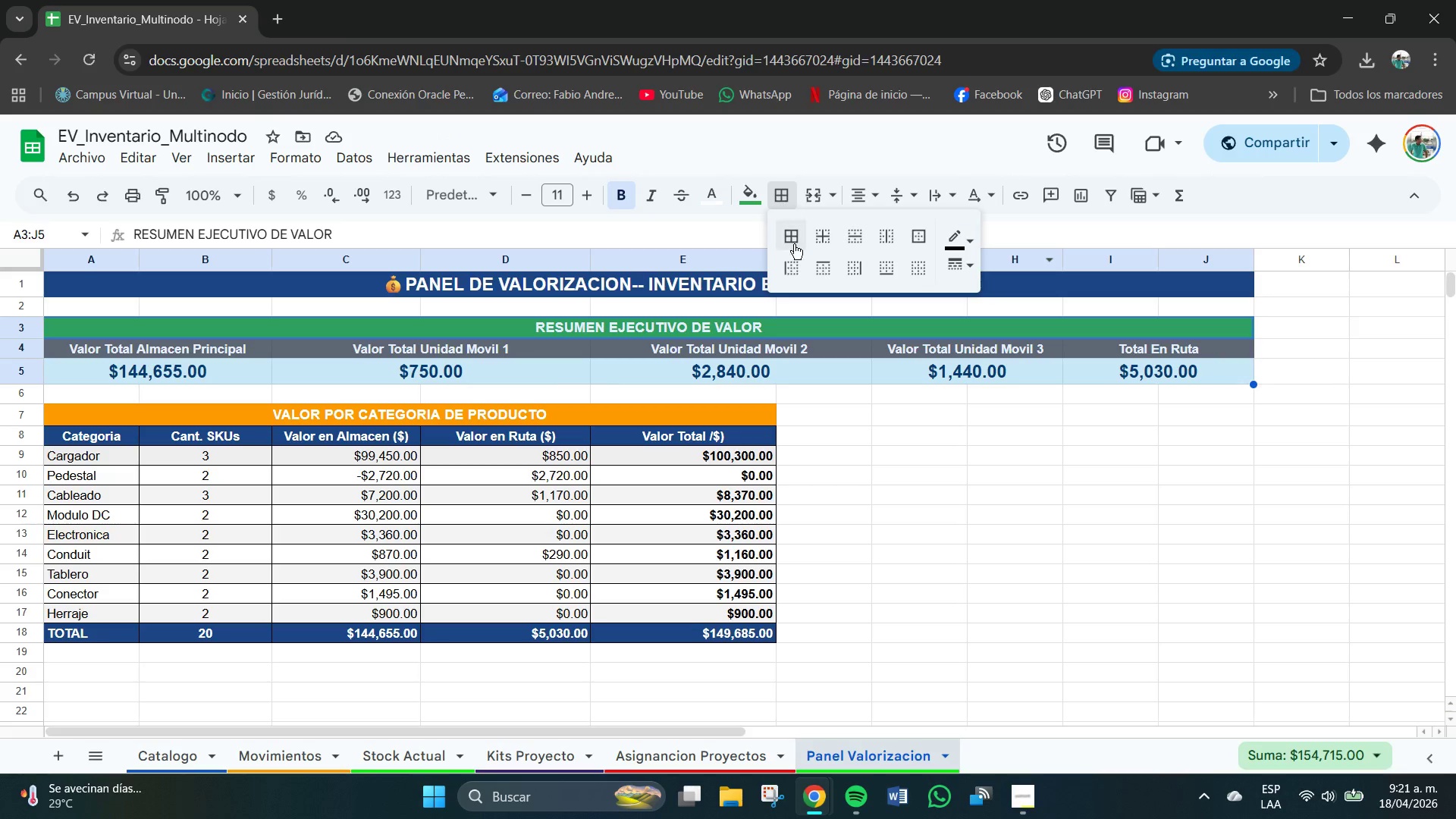 
left_click([889, 646])
 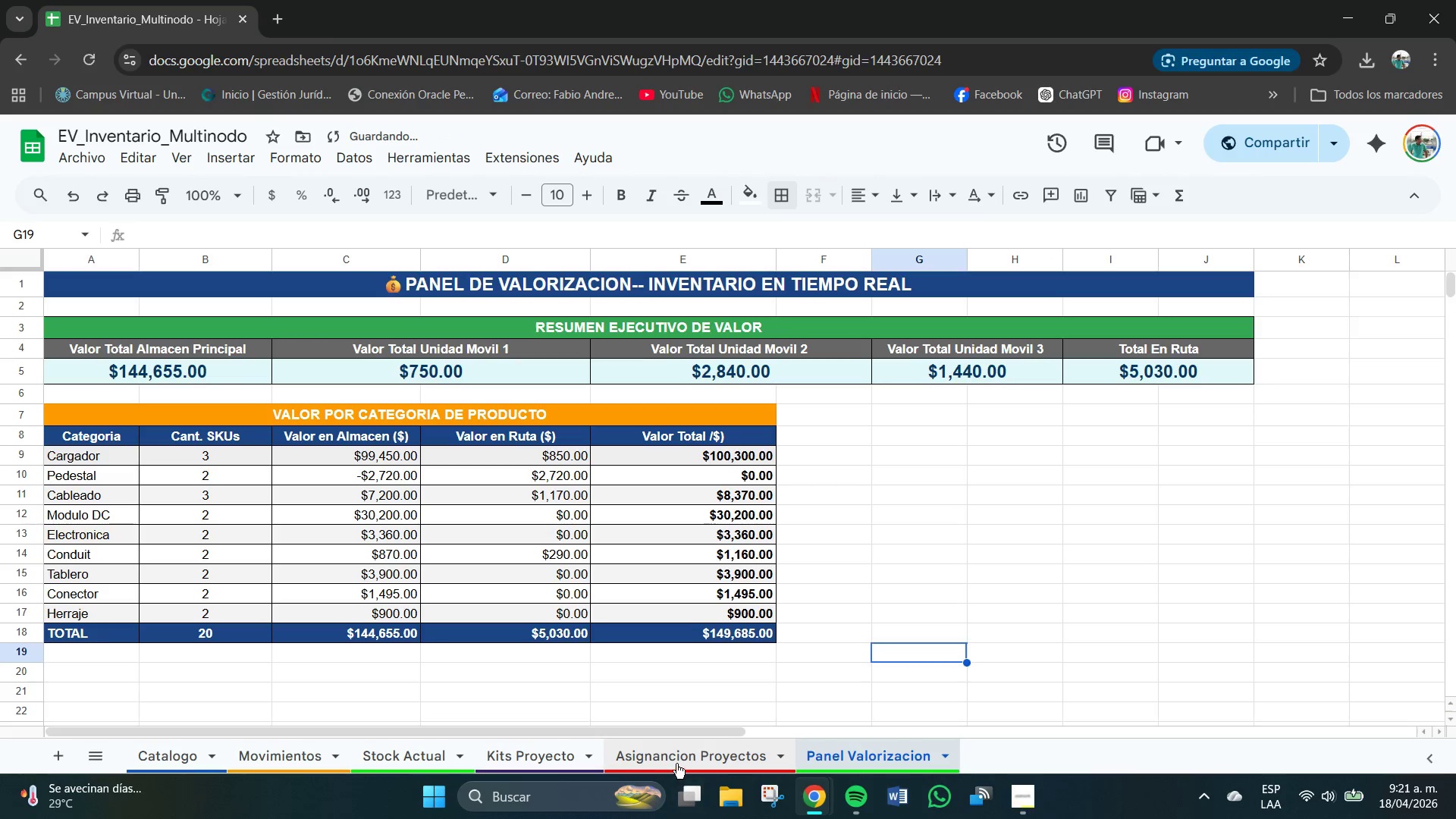 
left_click([679, 761])
 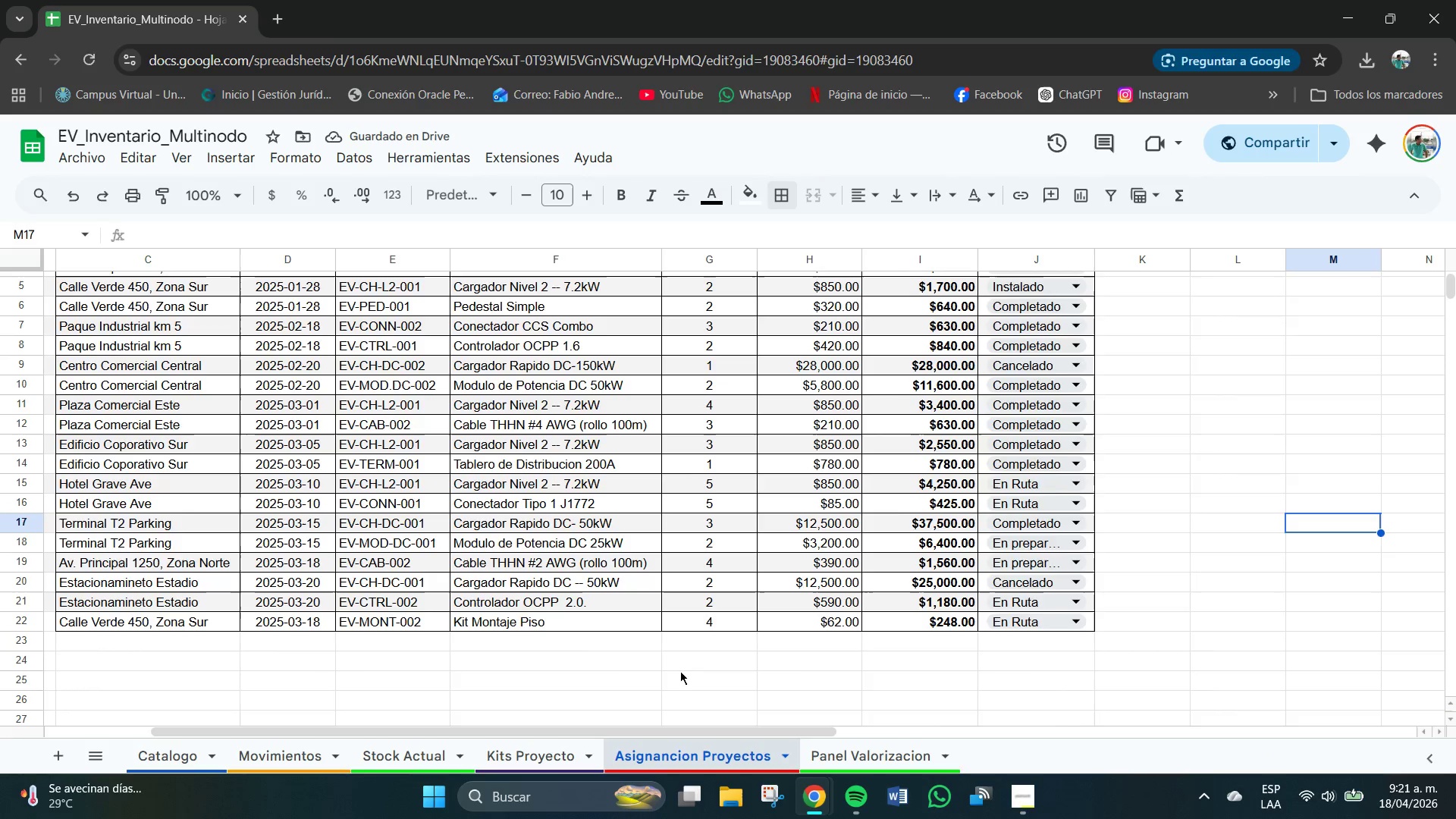 
scroll: coordinate [682, 651], scroll_direction: up, amount: 1.0
 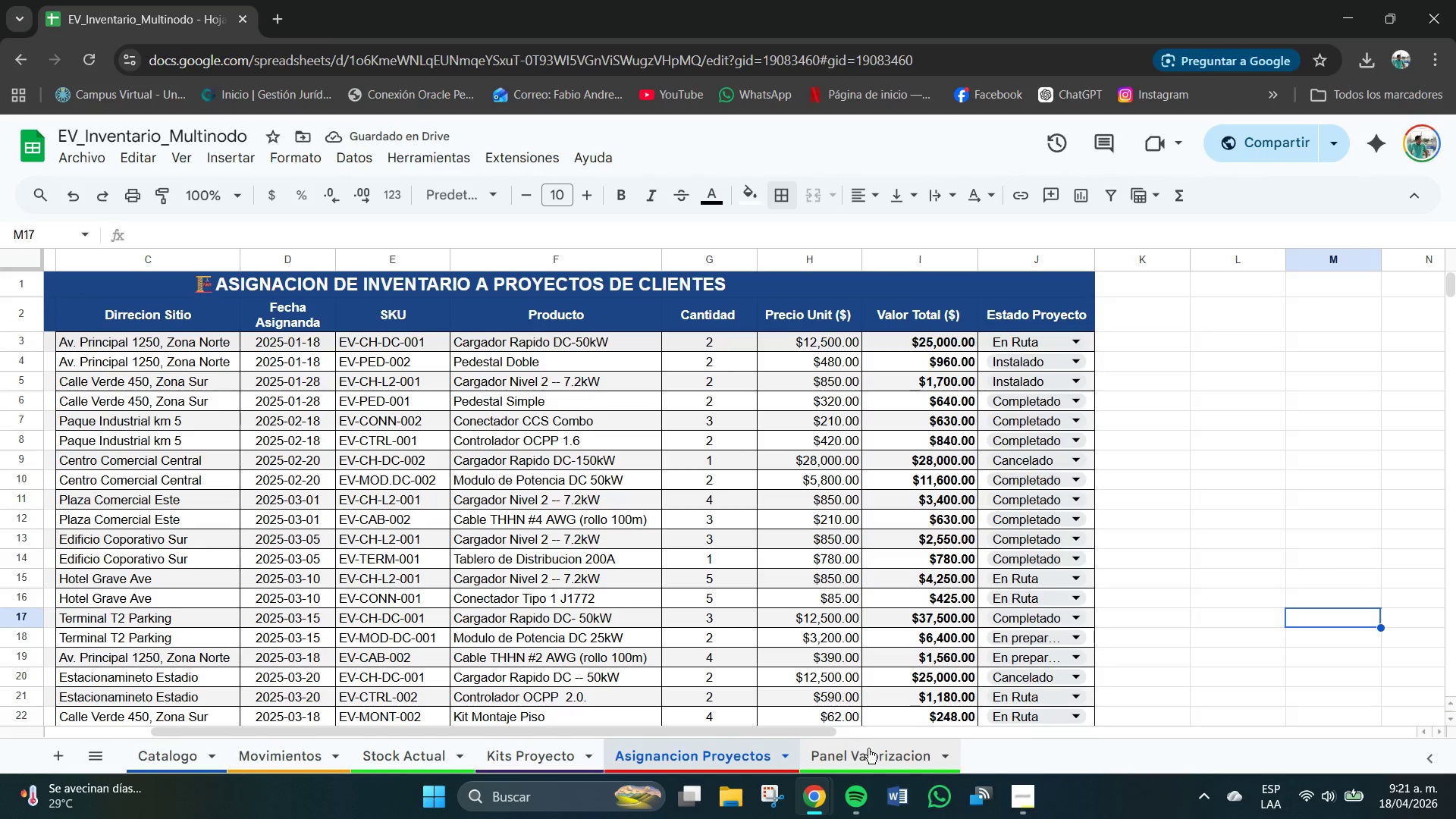 
left_click_drag(start_coordinate=[871, 752], to_coordinate=[461, 616])
 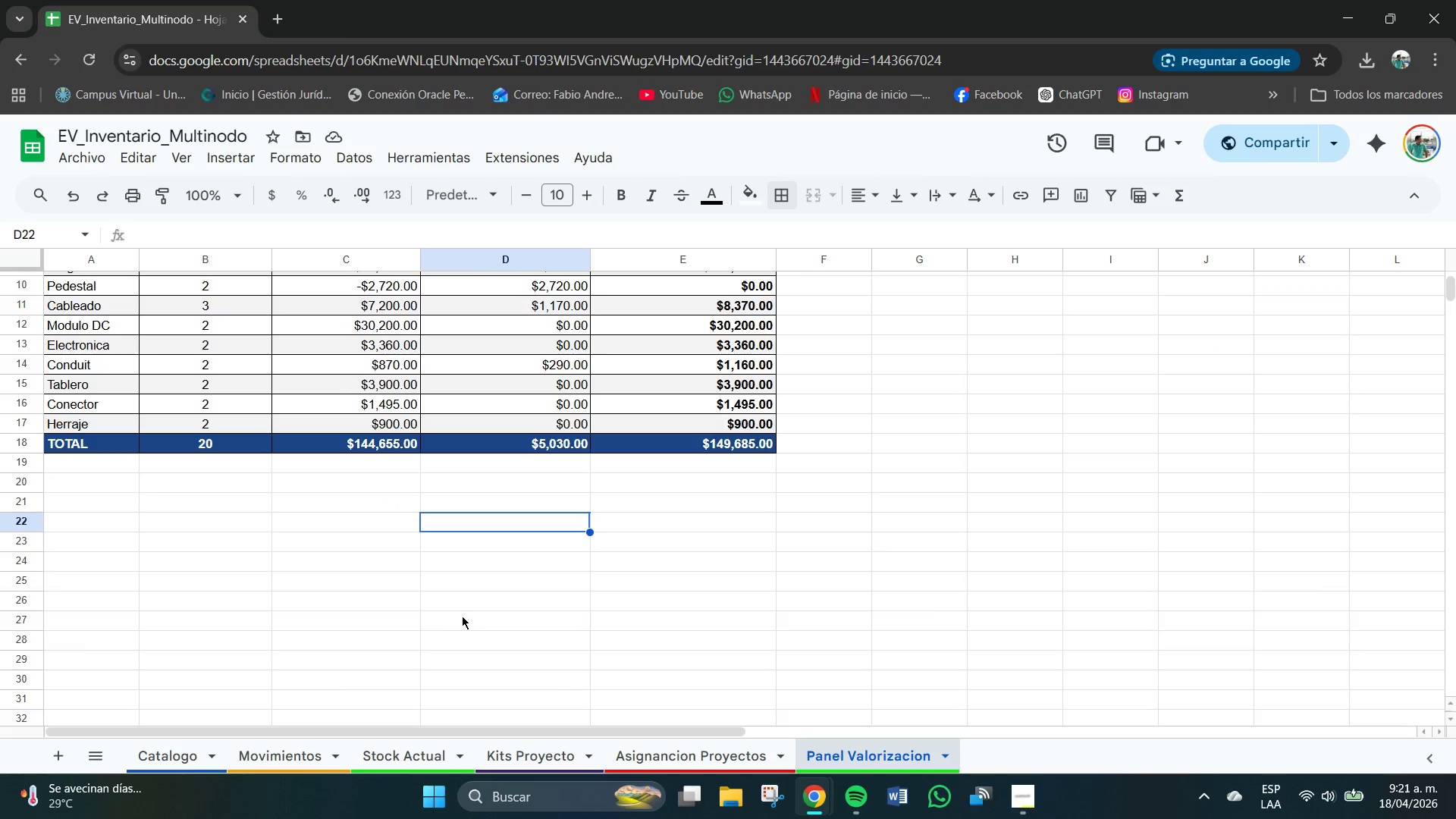 
left_click([461, 616])
 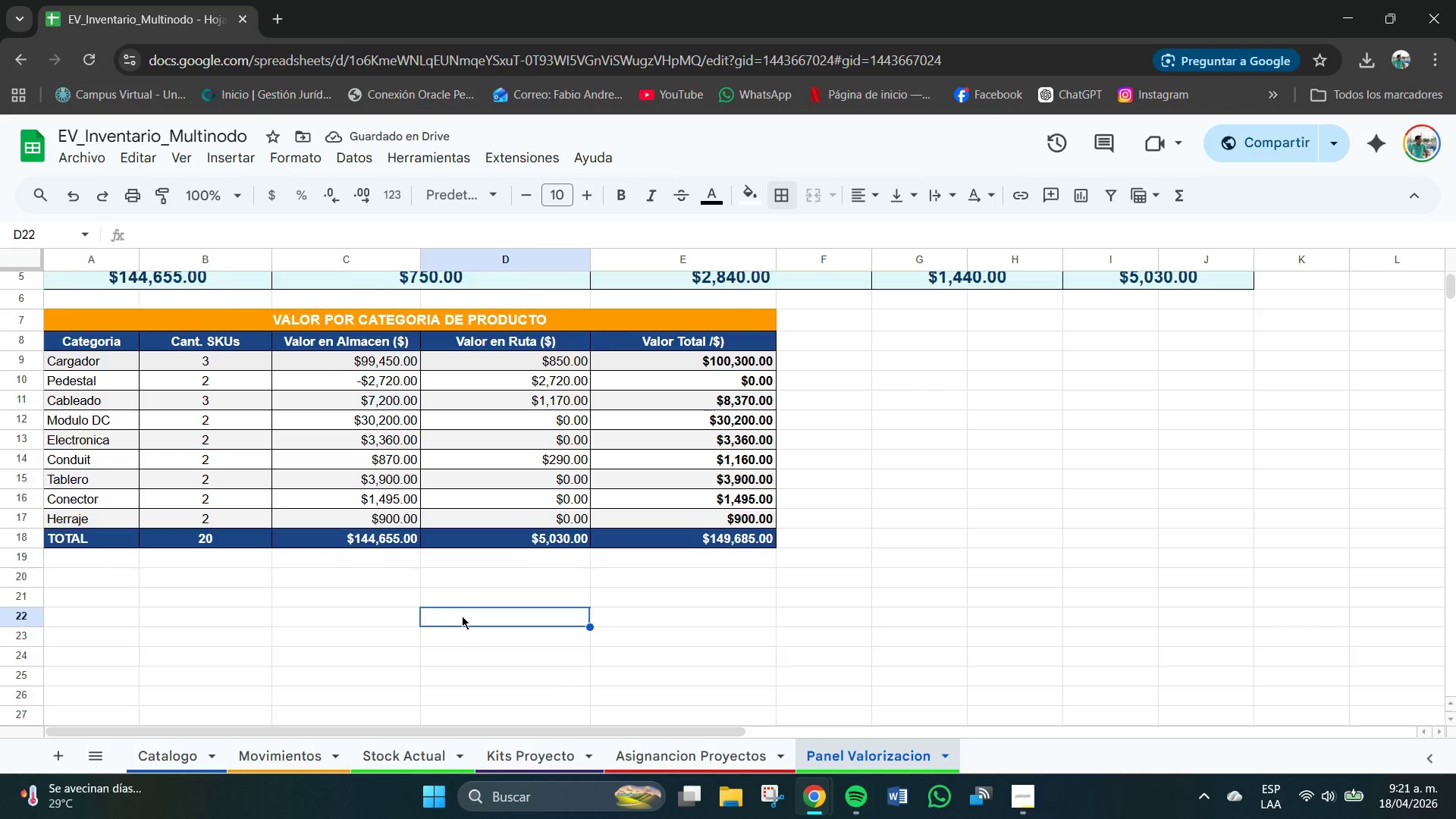 
scroll: coordinate [462, 616], scroll_direction: down, amount: 2.0
 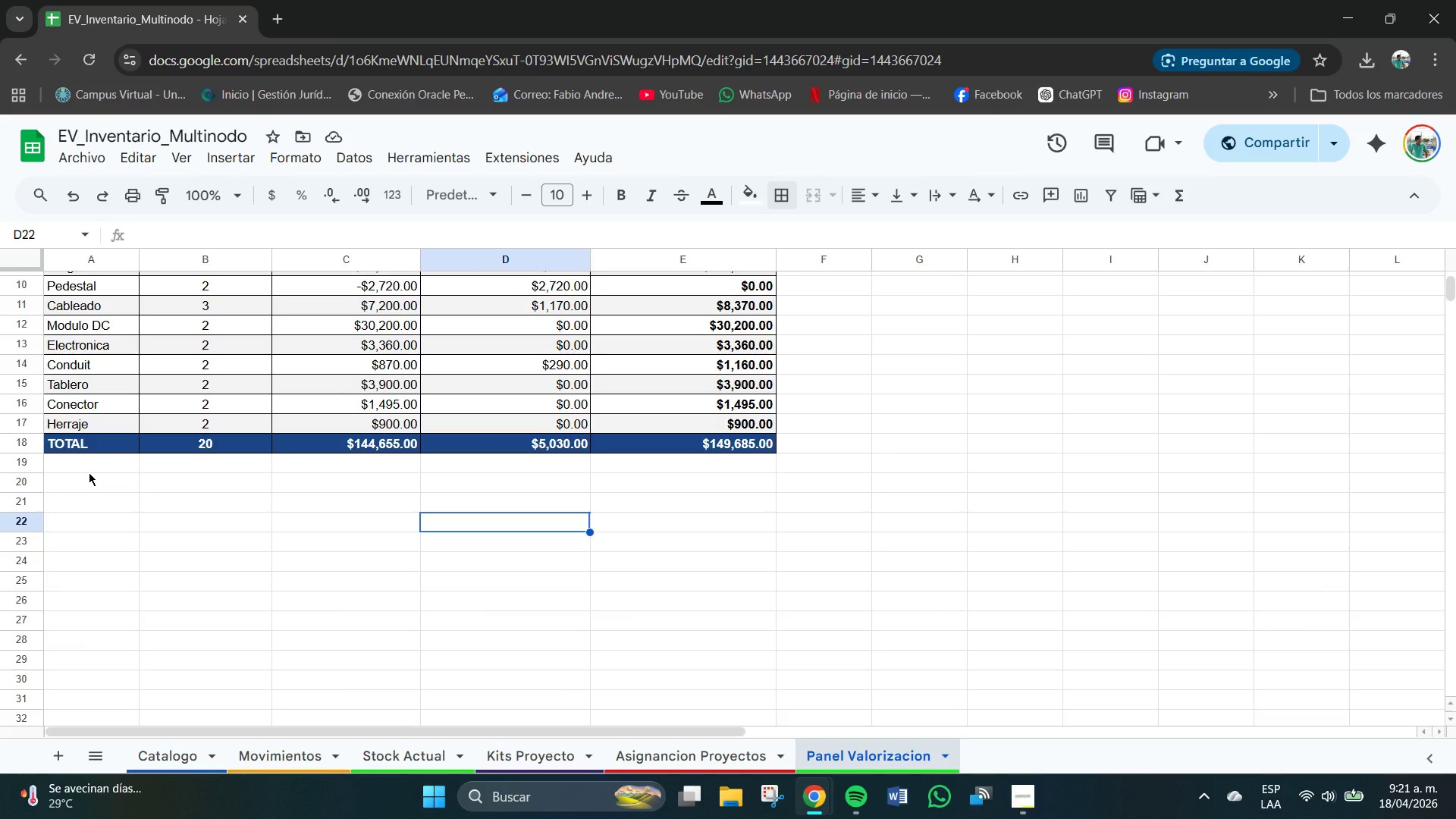 
wait(5.02)
 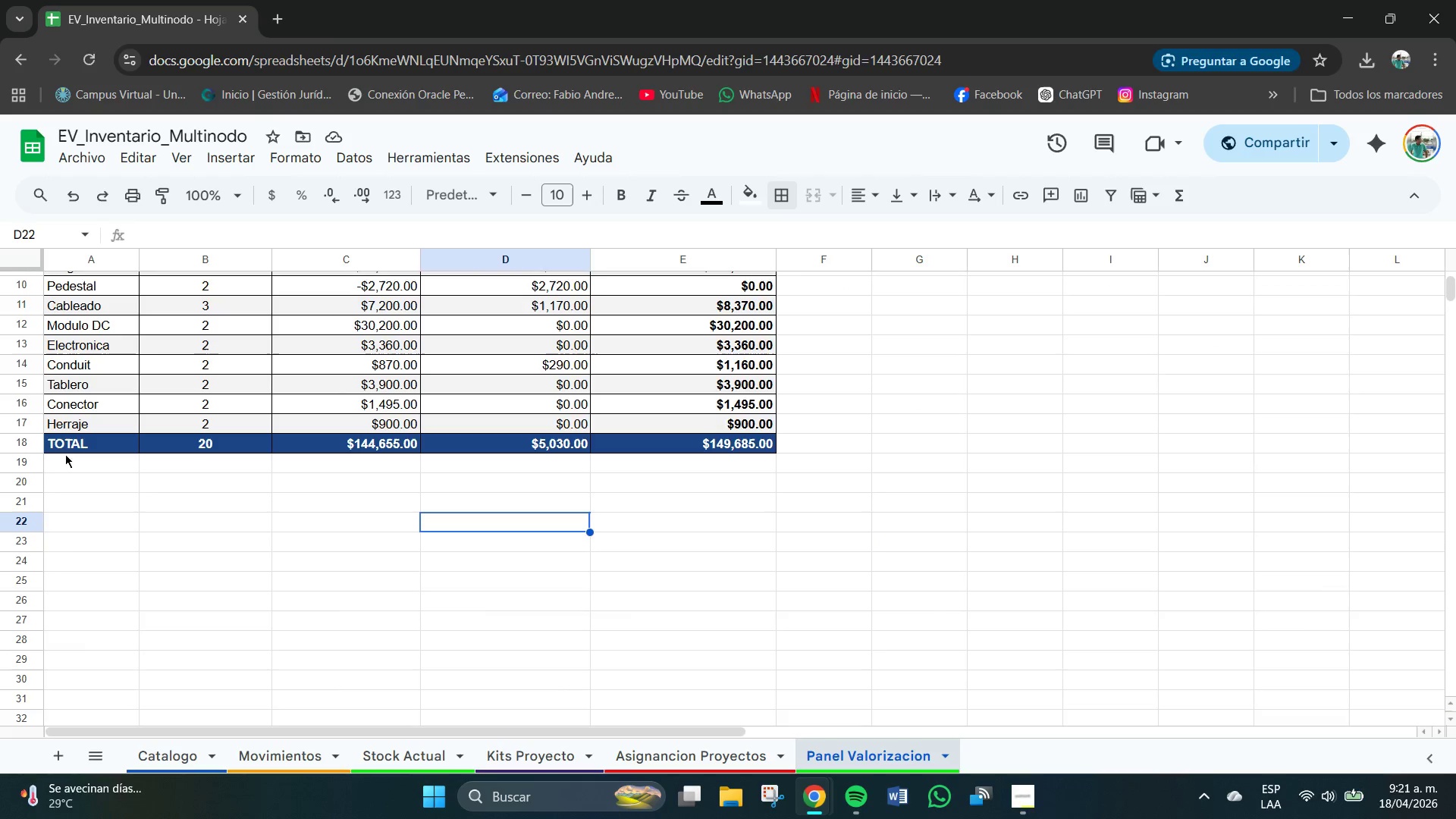 
left_click_drag(start_coordinate=[77, 485], to_coordinate=[854, 483])
 